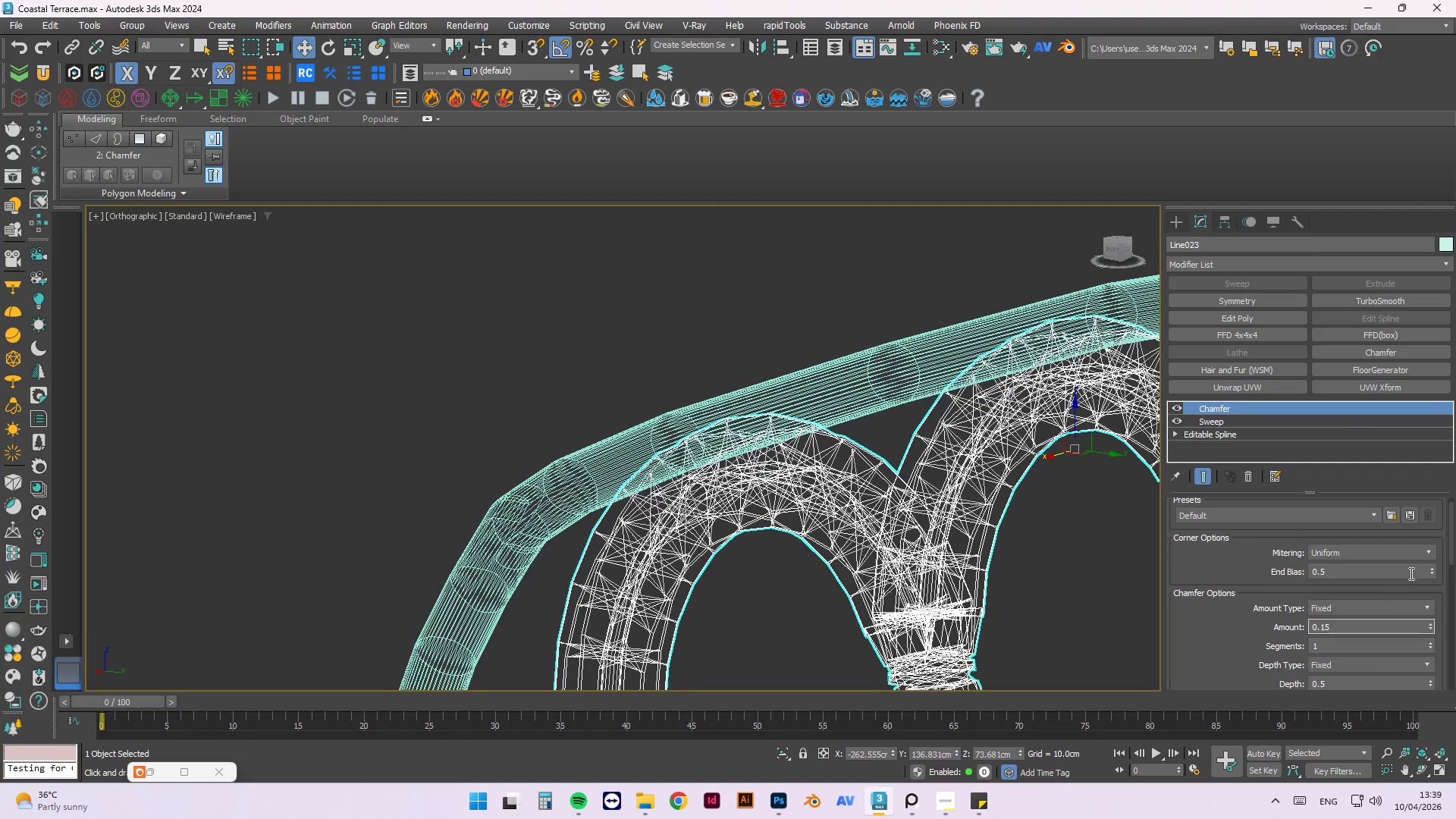 
left_click_drag(start_coordinate=[1452, 546], to_coordinate=[1451, 552])
 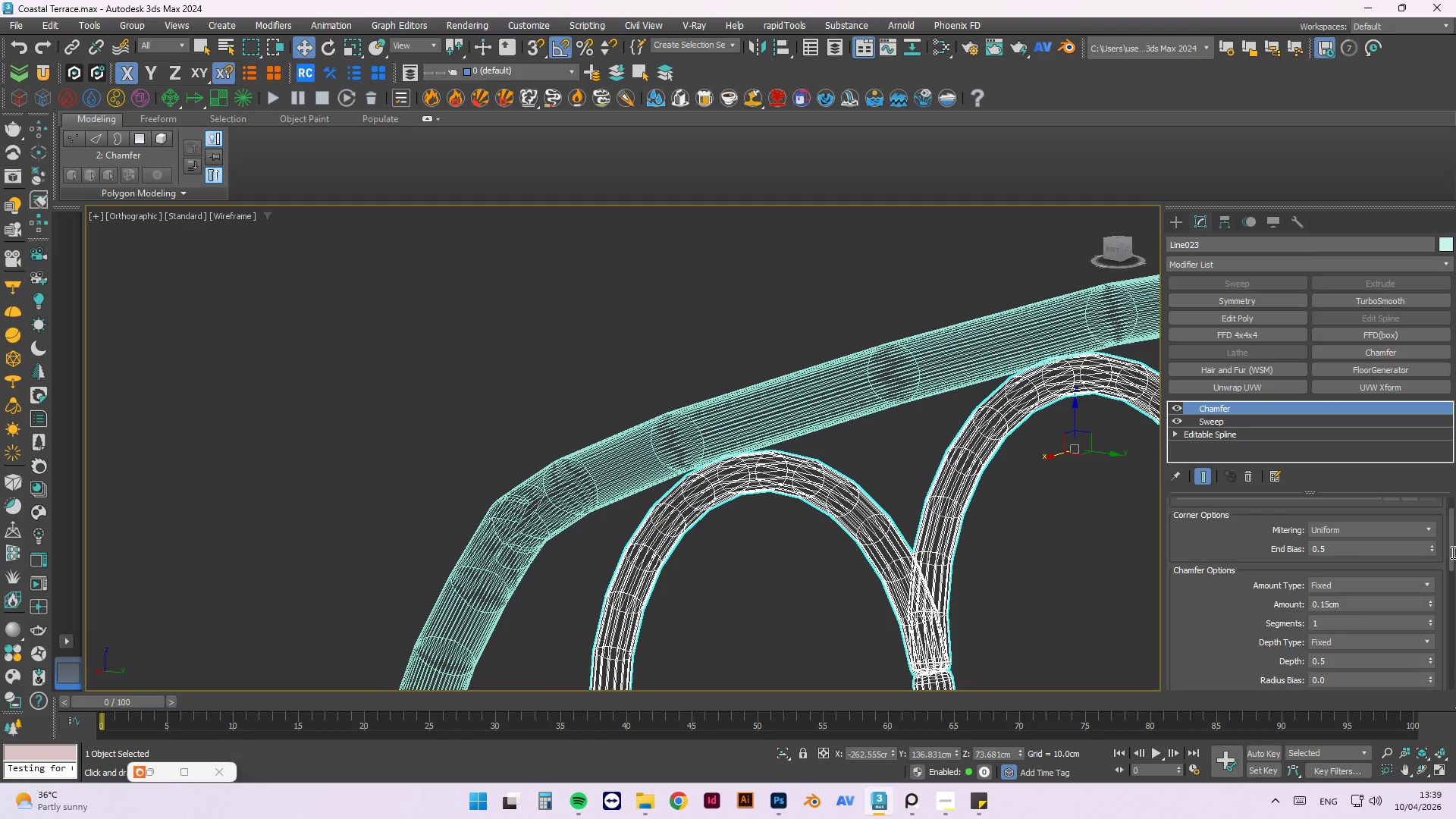 
left_click_drag(start_coordinate=[1451, 552], to_coordinate=[1444, 634])
 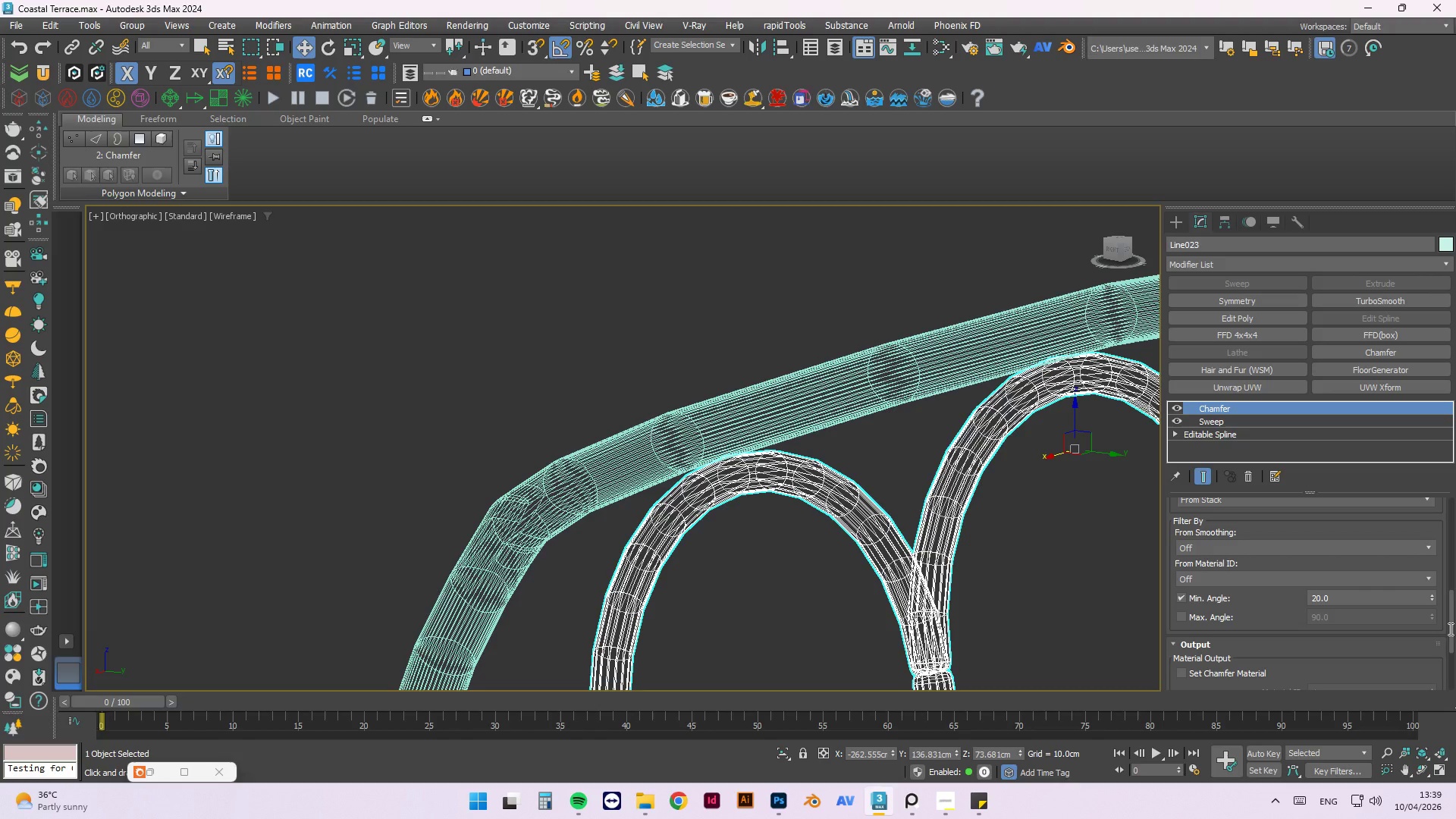 
left_click_drag(start_coordinate=[1449, 629], to_coordinate=[1454, 653])
 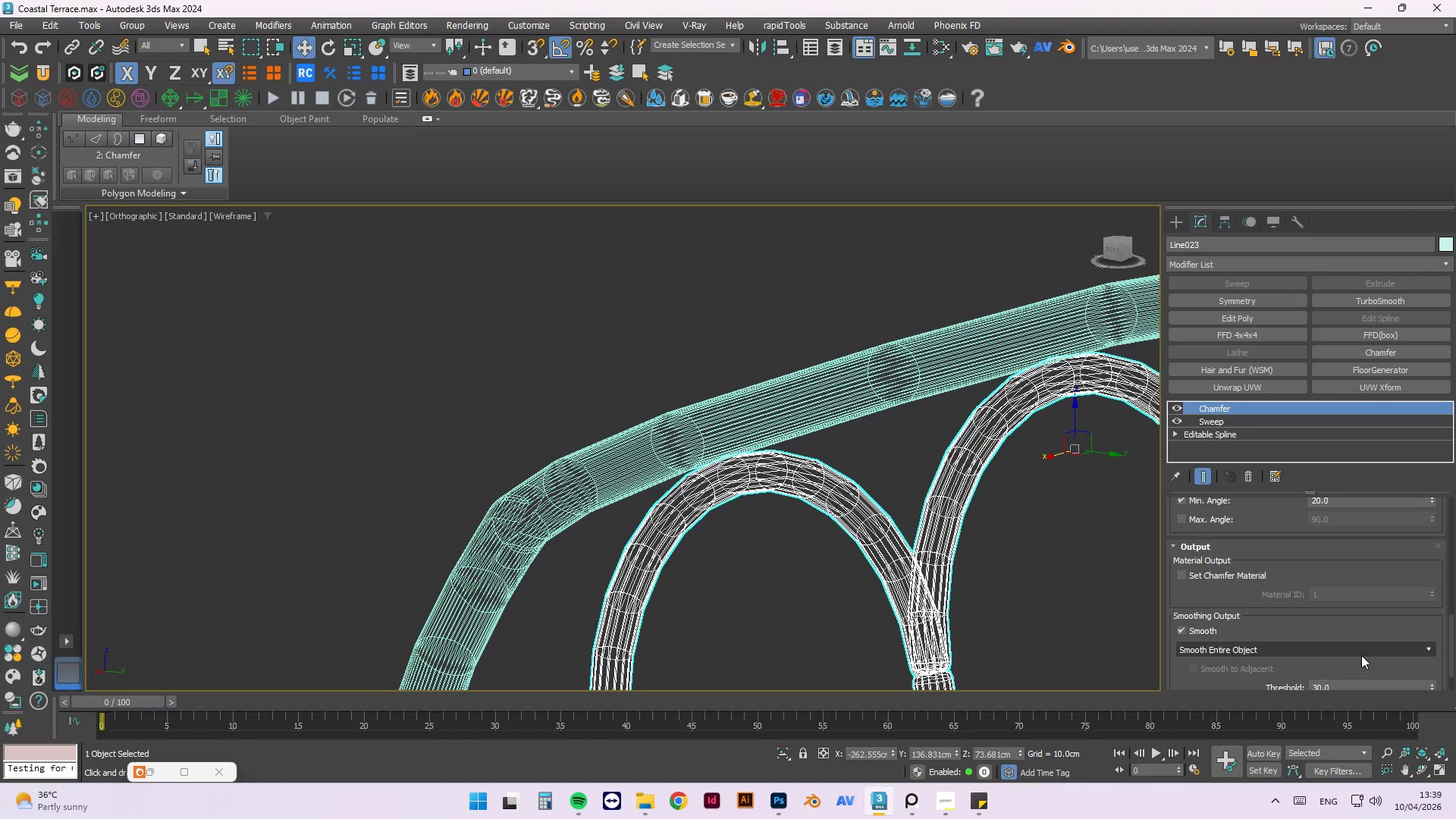 
left_click([1361, 655])
 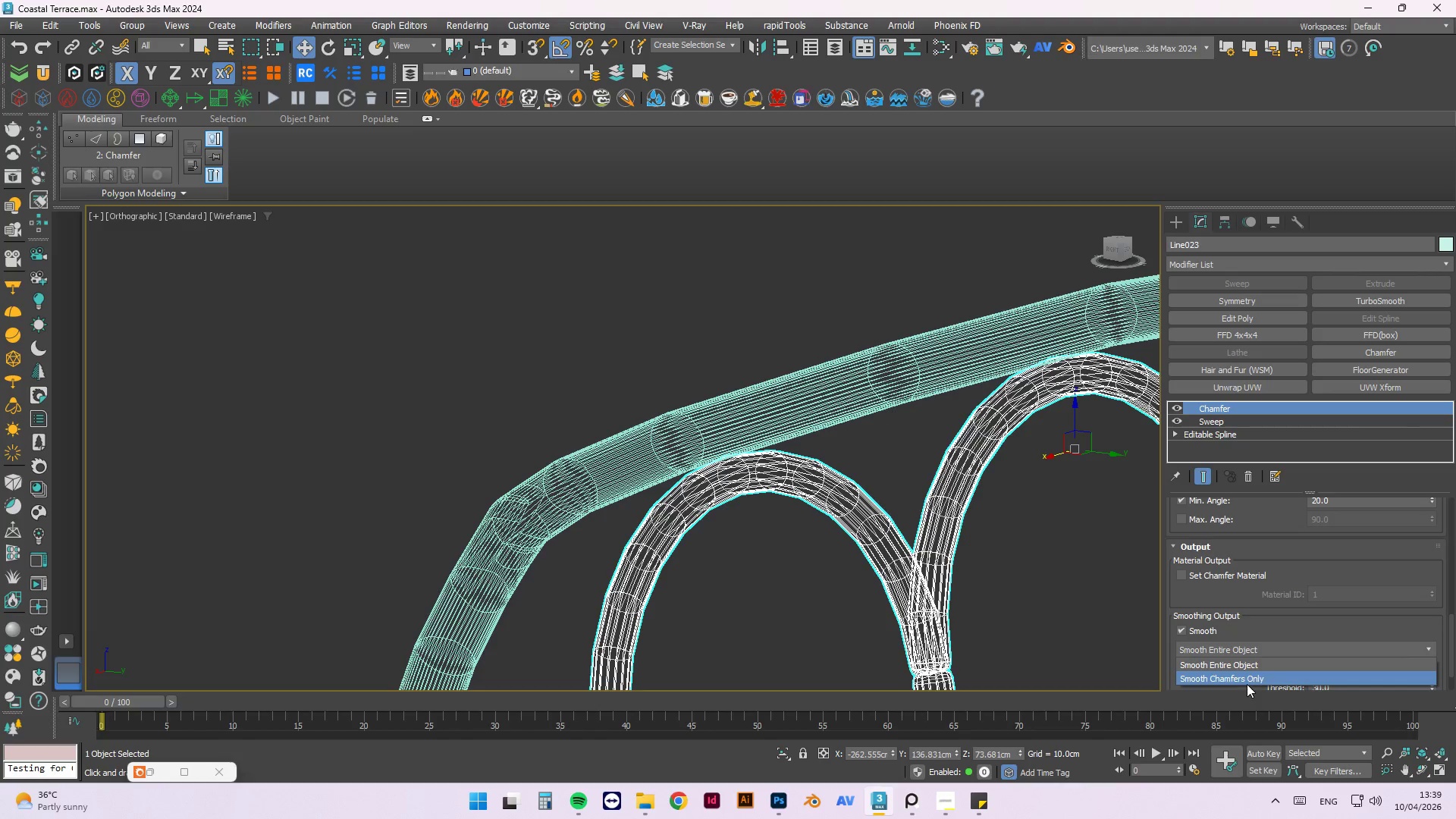 
left_click([1247, 682])
 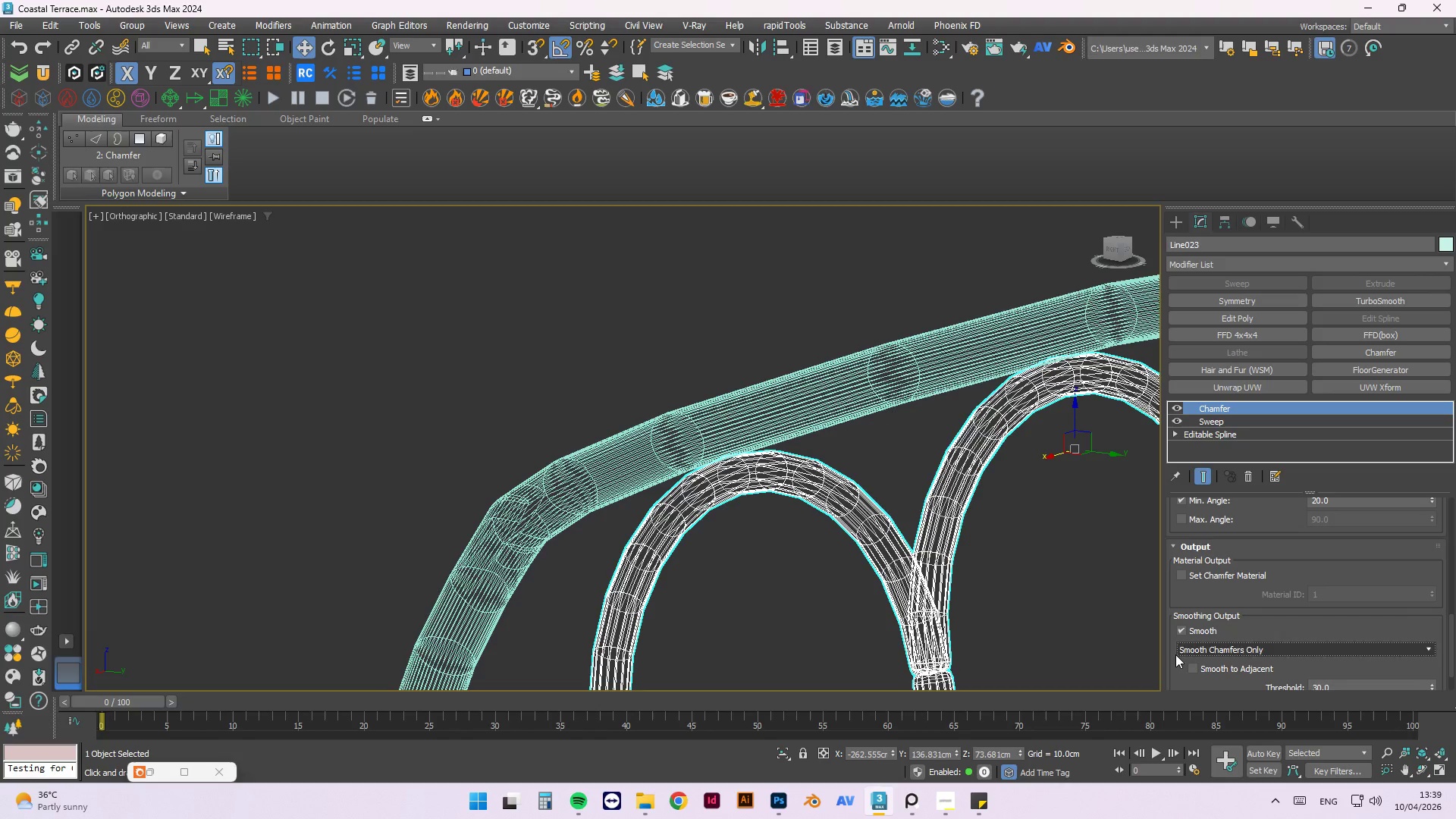 
left_click([1022, 612])
 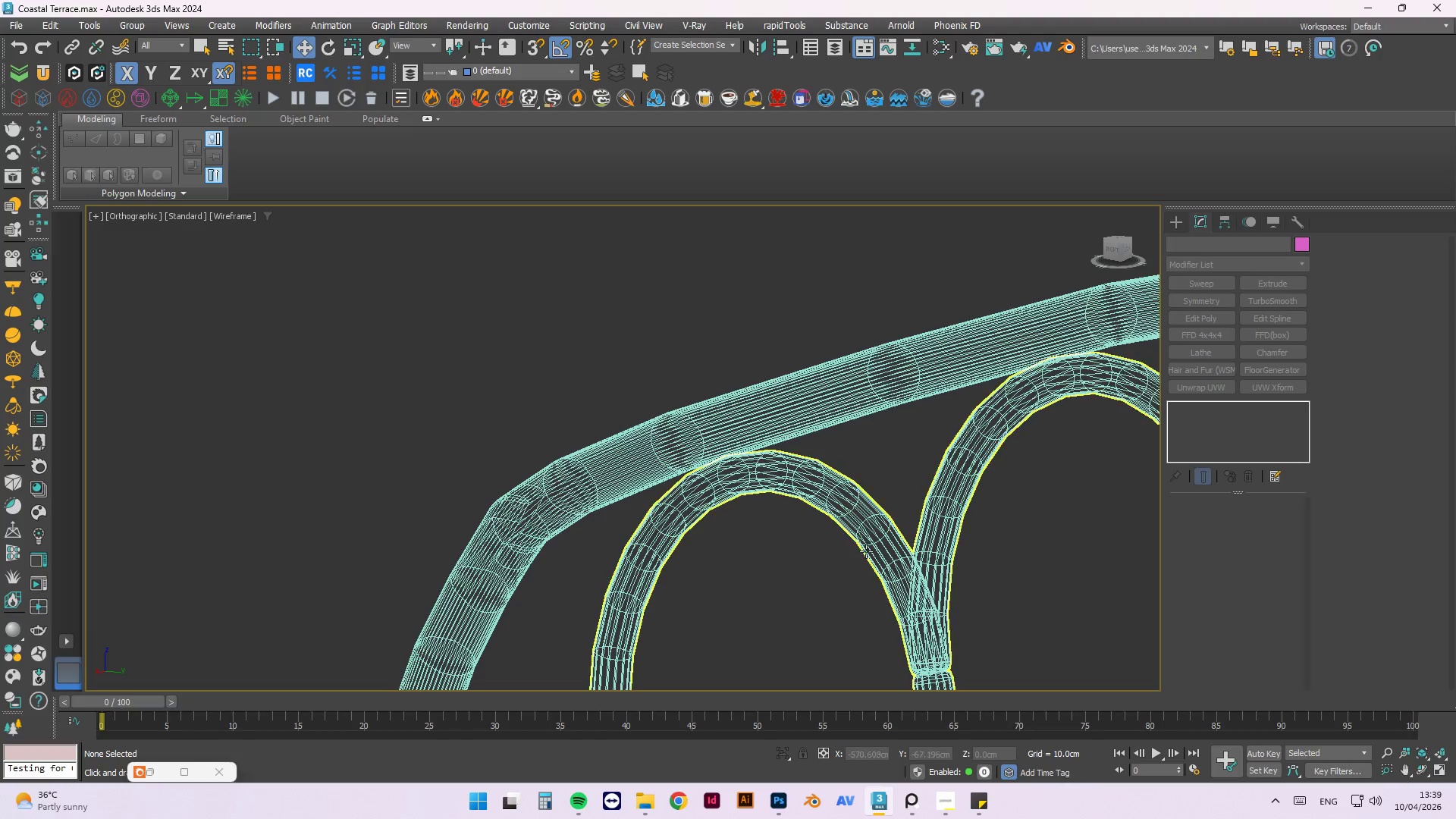 
scroll: coordinate [905, 422], scroll_direction: down, amount: 2.0
 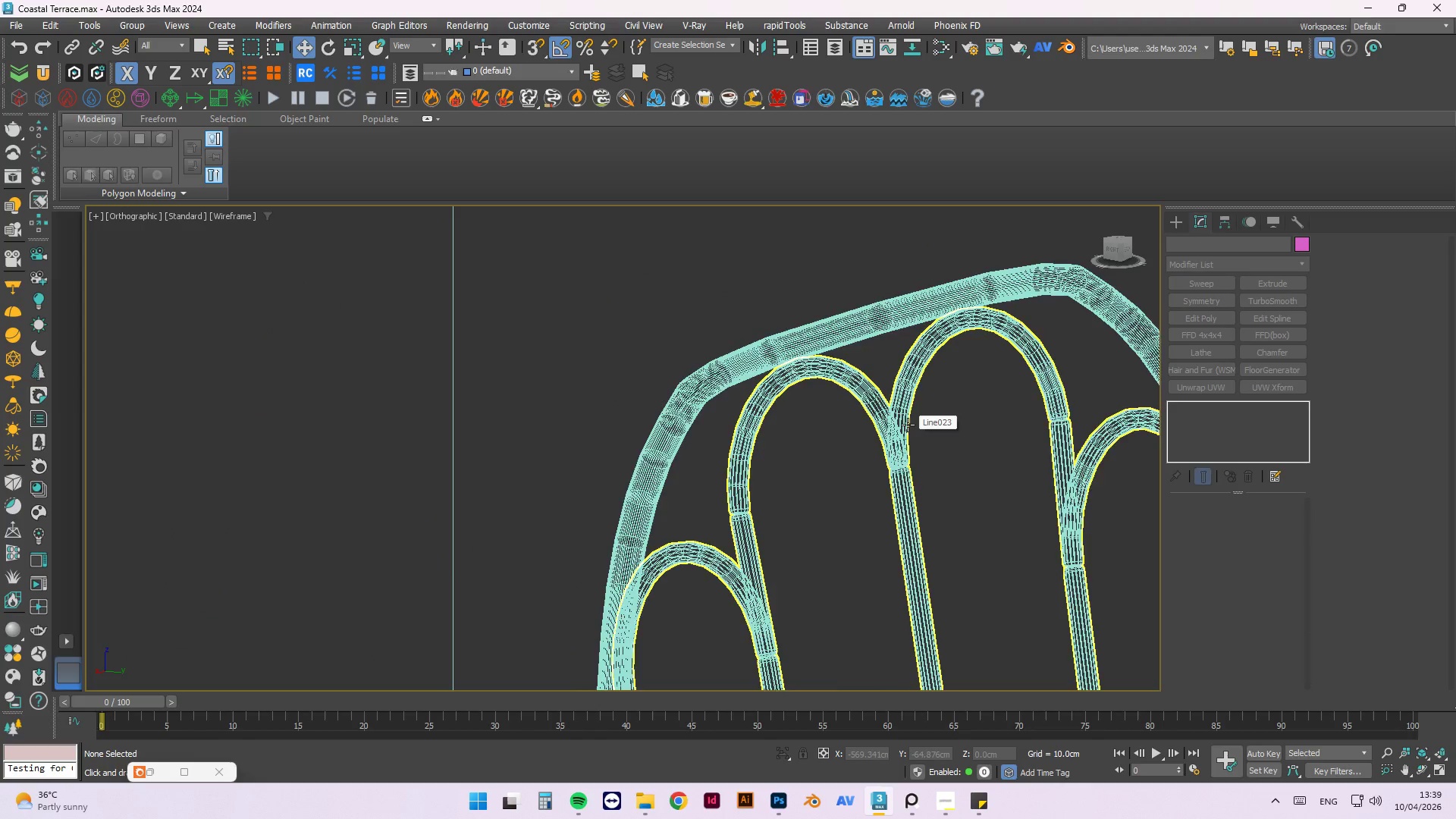 
scroll: coordinate [921, 468], scroll_direction: up, amount: 1.0
 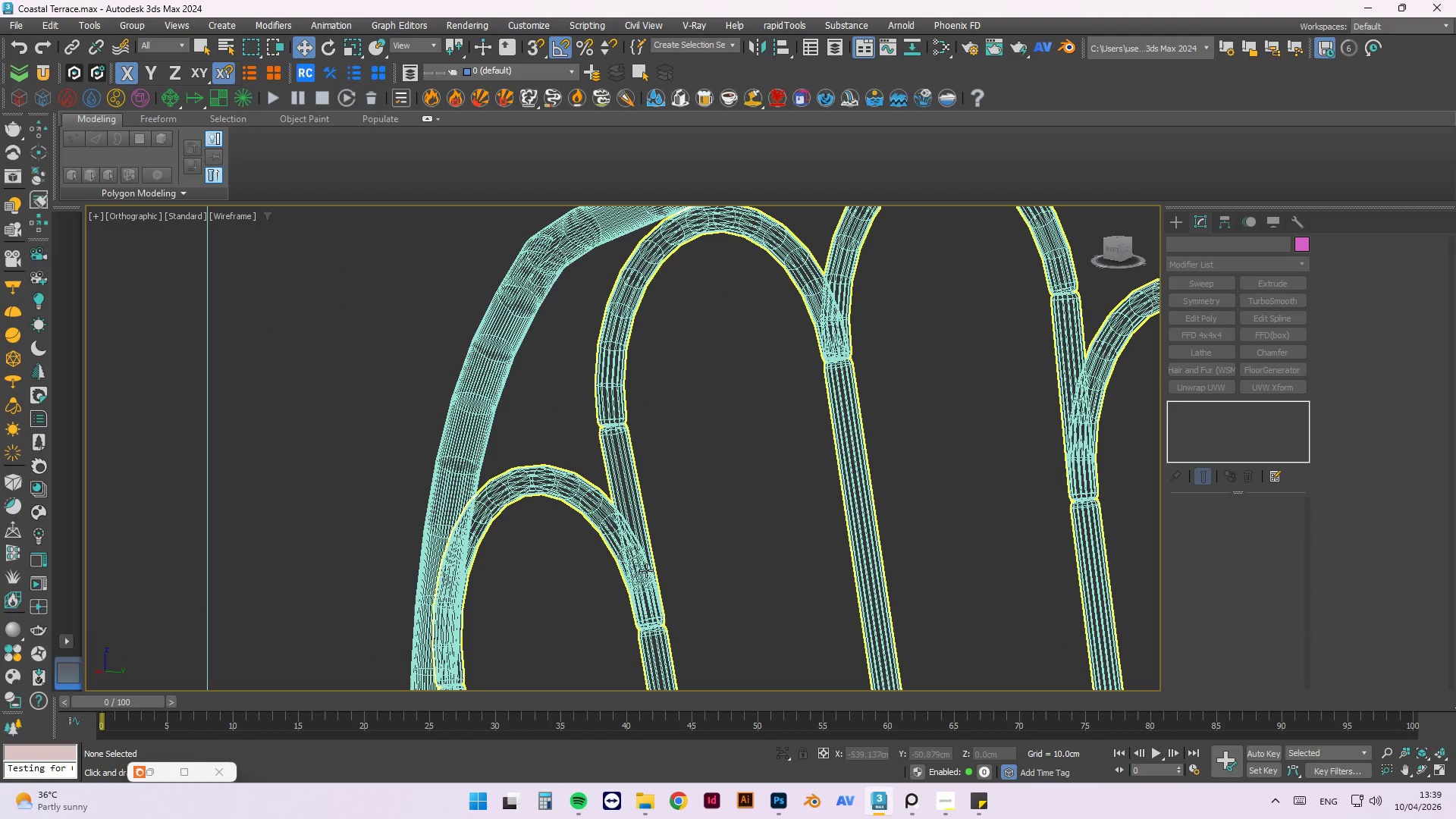 
left_click([645, 573])
 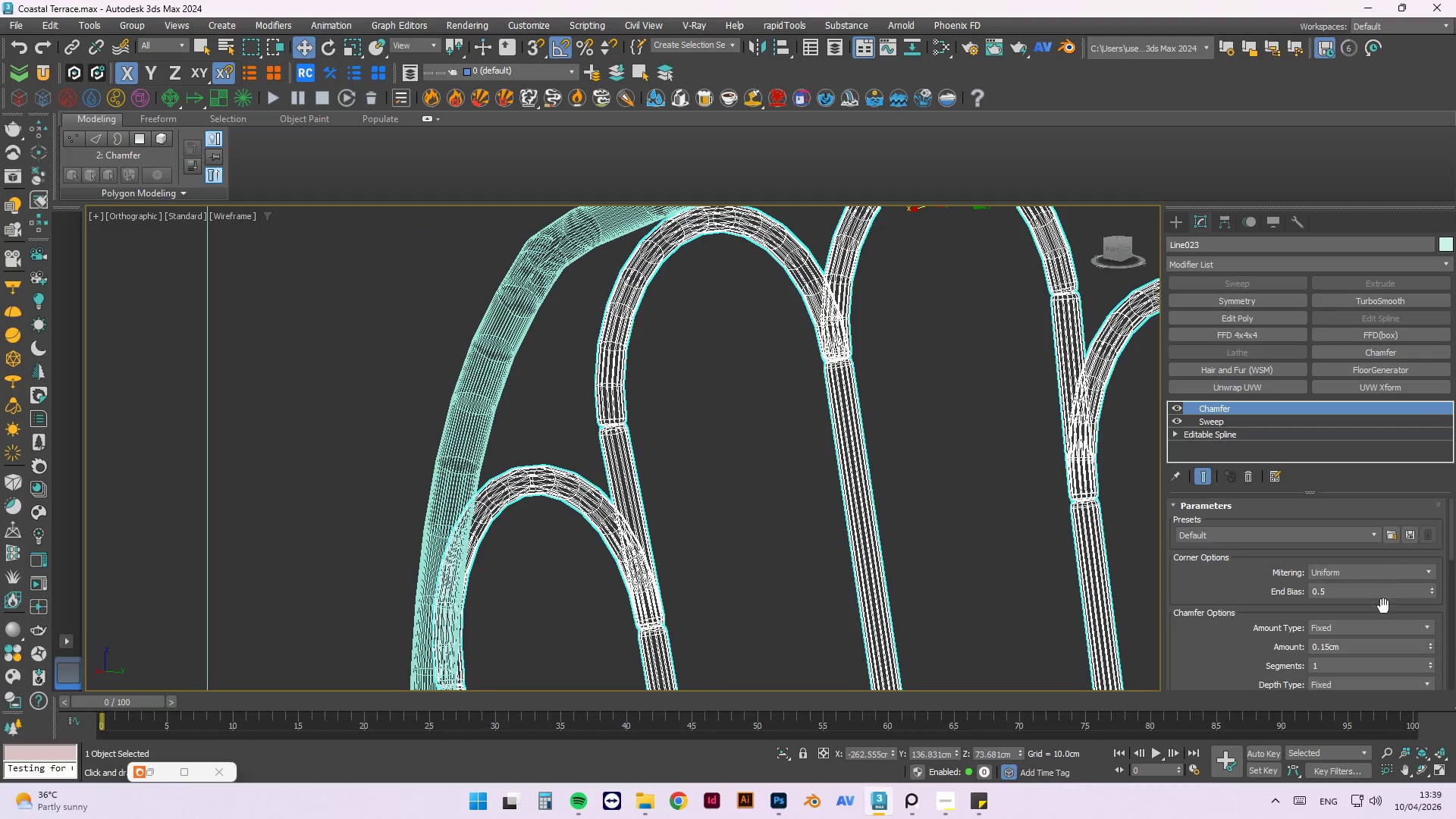 
left_click_drag(start_coordinate=[1357, 653], to_coordinate=[1254, 648])
 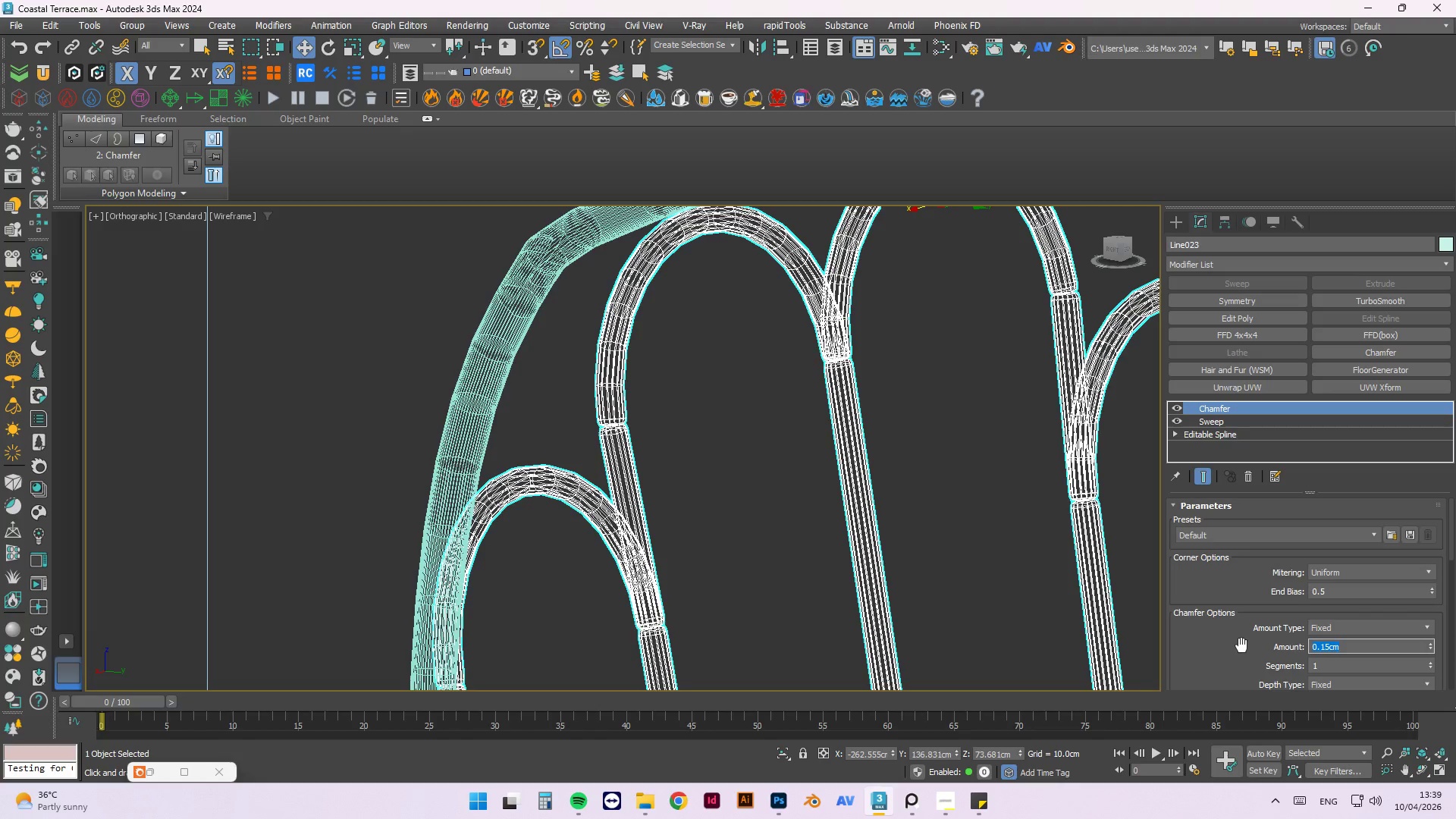 
key(Numpad0)
 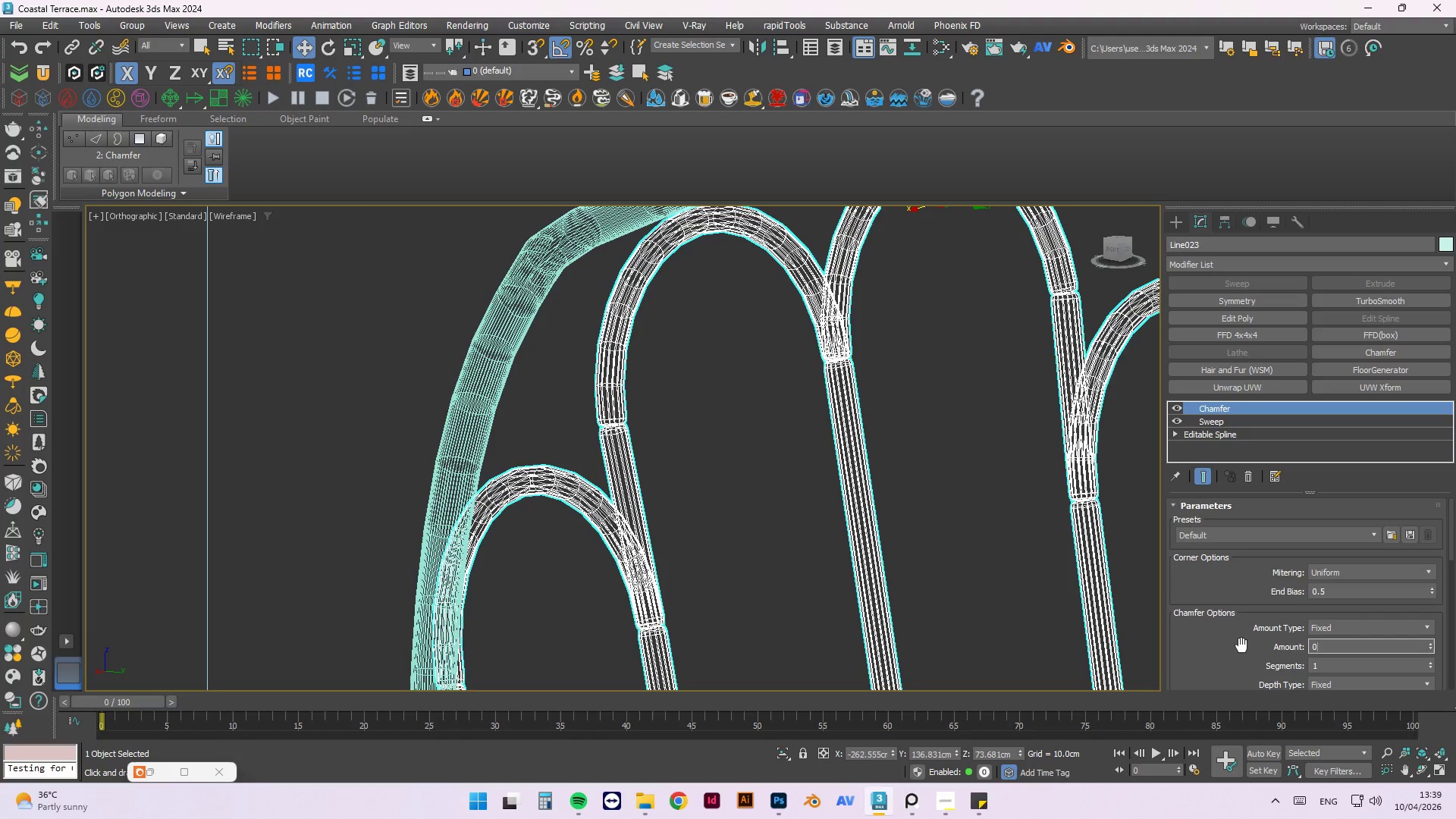 
key(NumpadDecimal)
 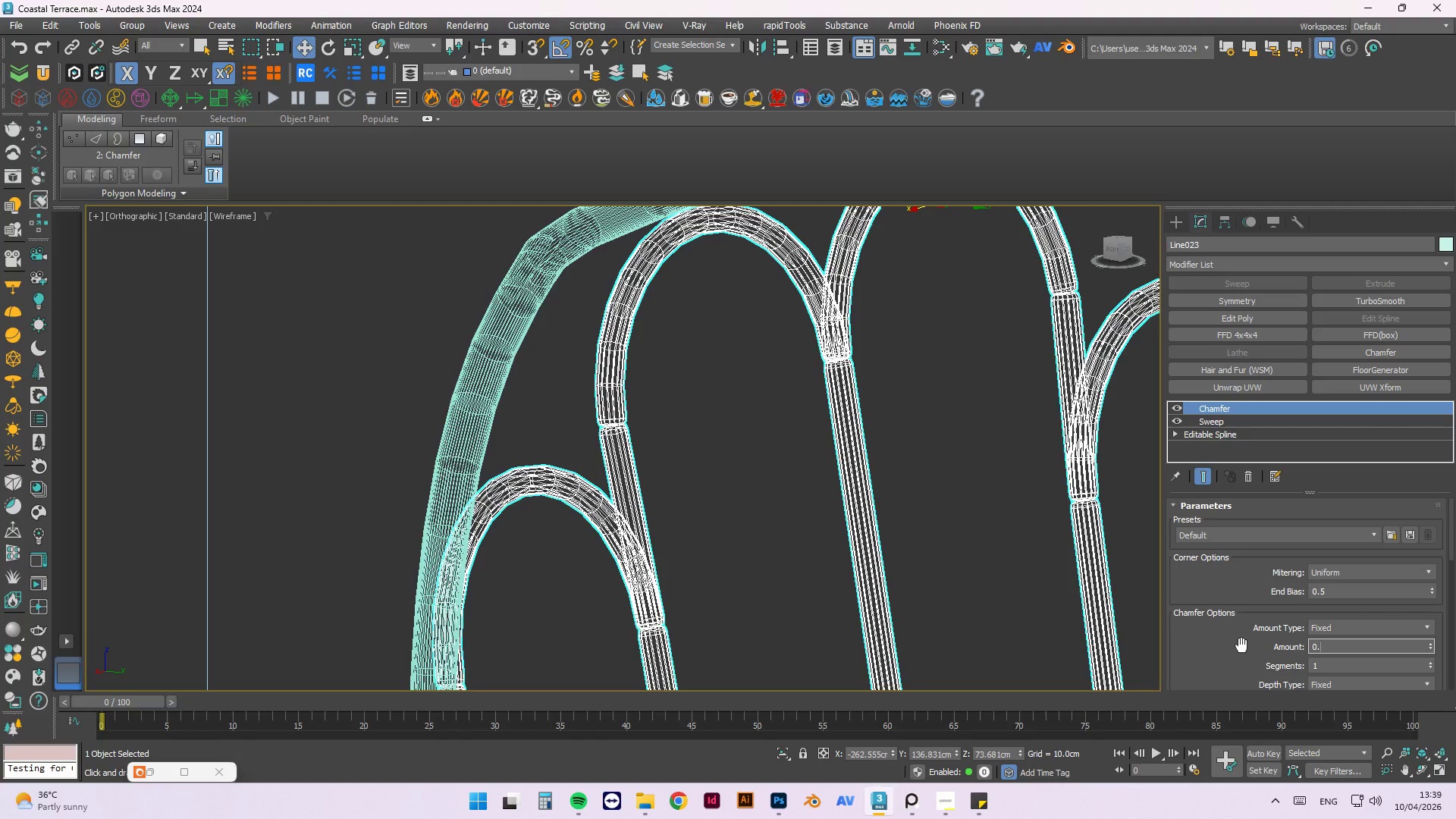 
key(Numpad0)
 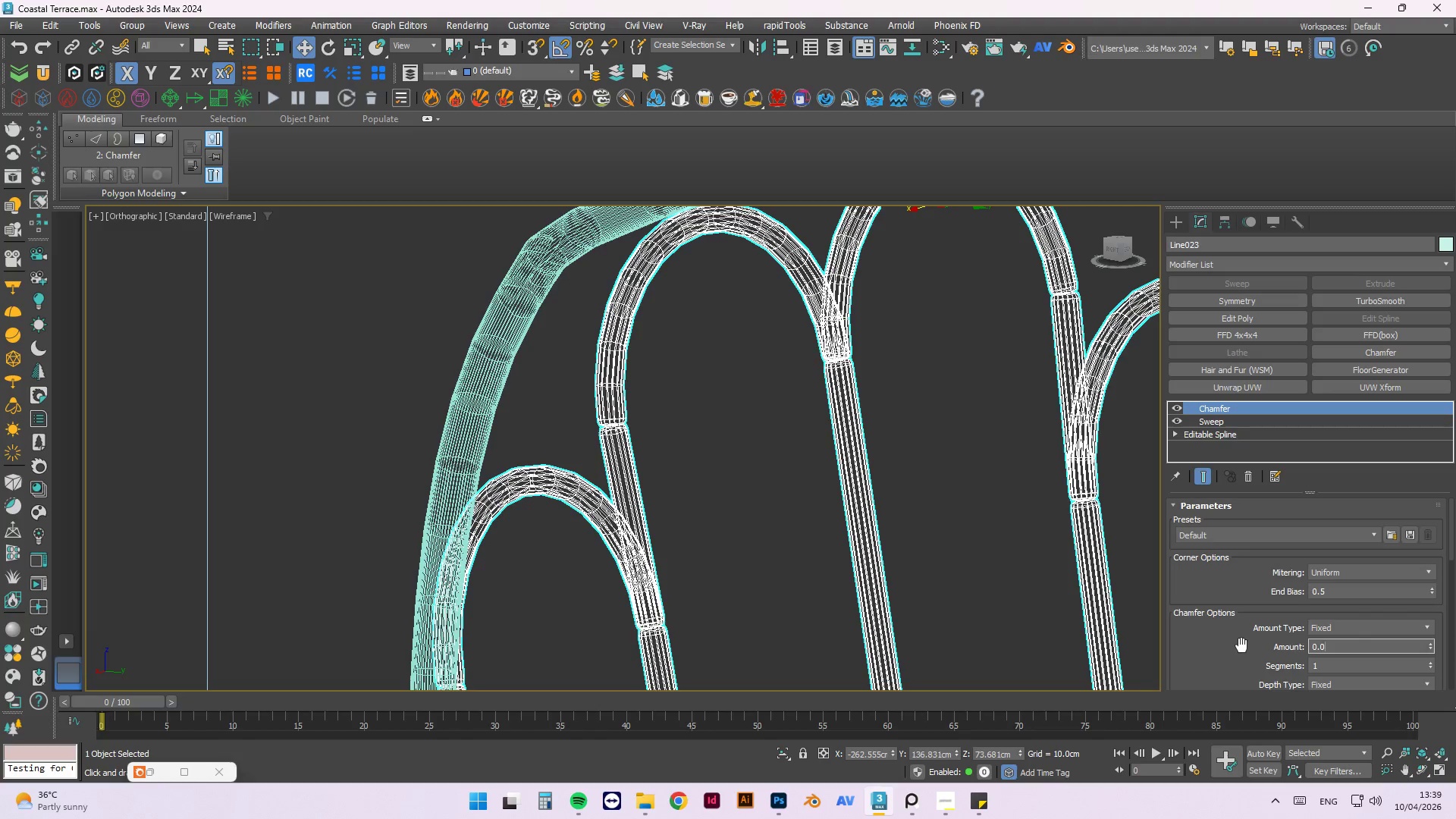 
key(Numpad5)
 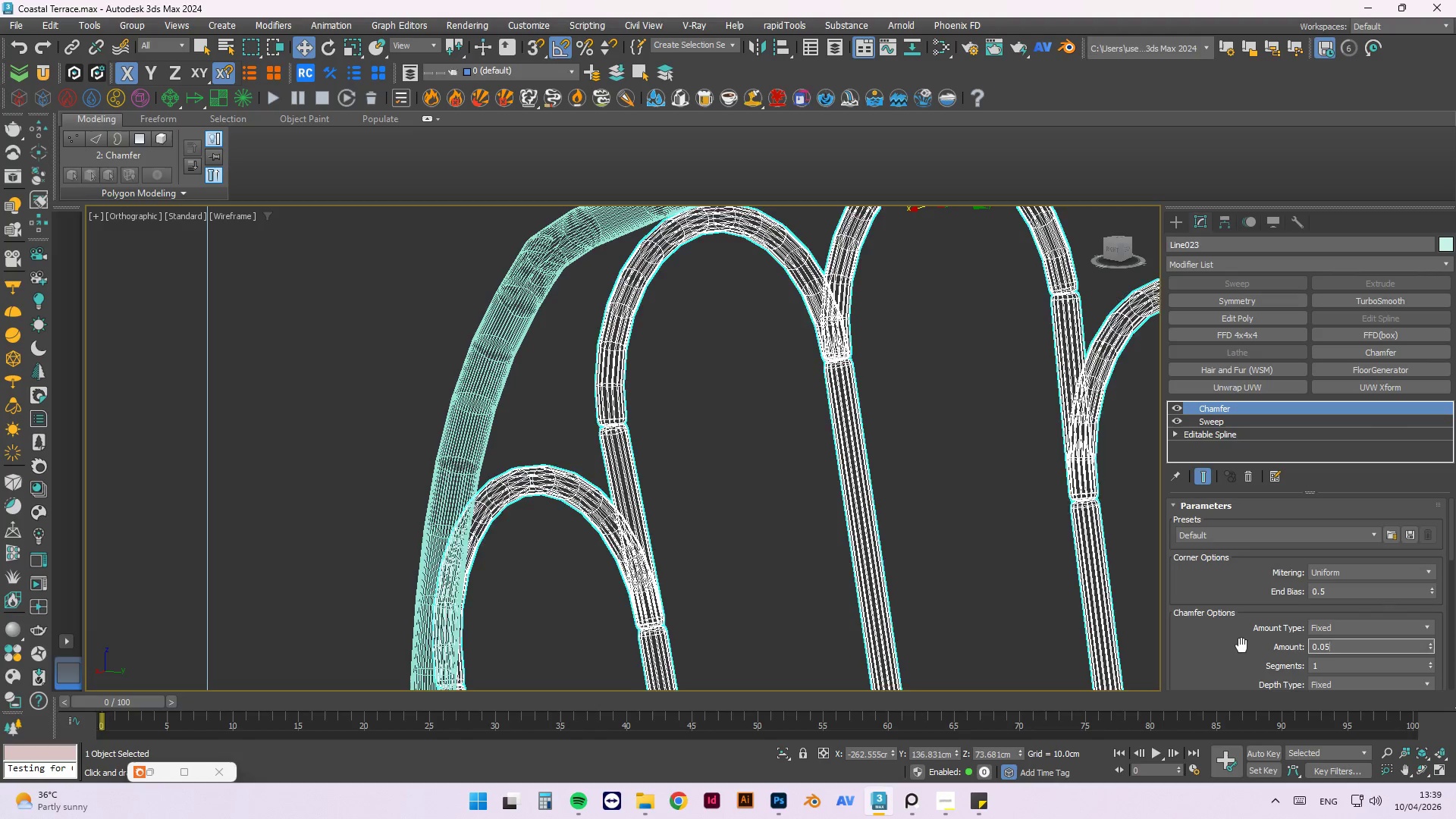 
key(NumpadEnter)
 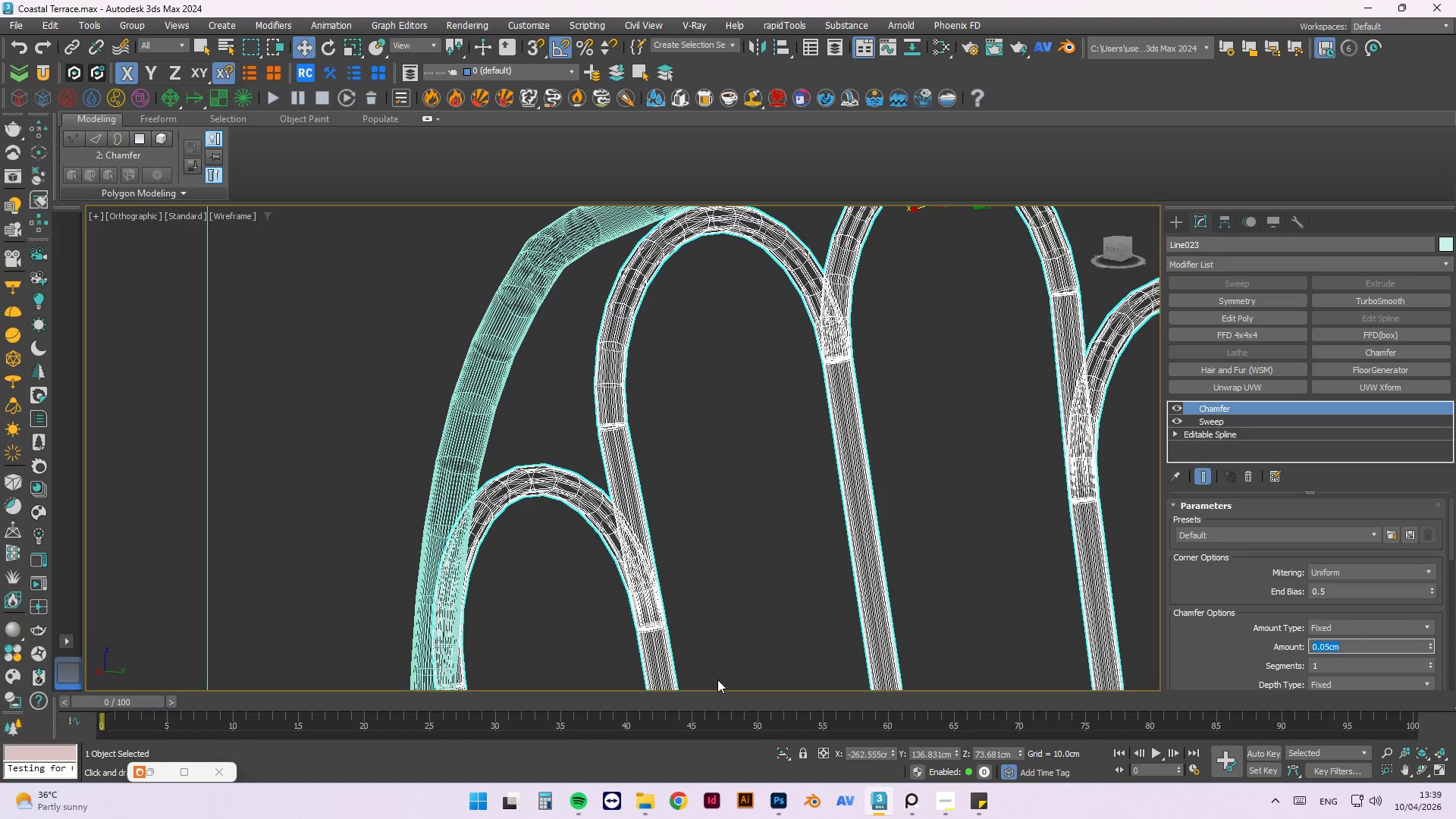 
scroll: coordinate [645, 626], scroll_direction: up, amount: 4.0
 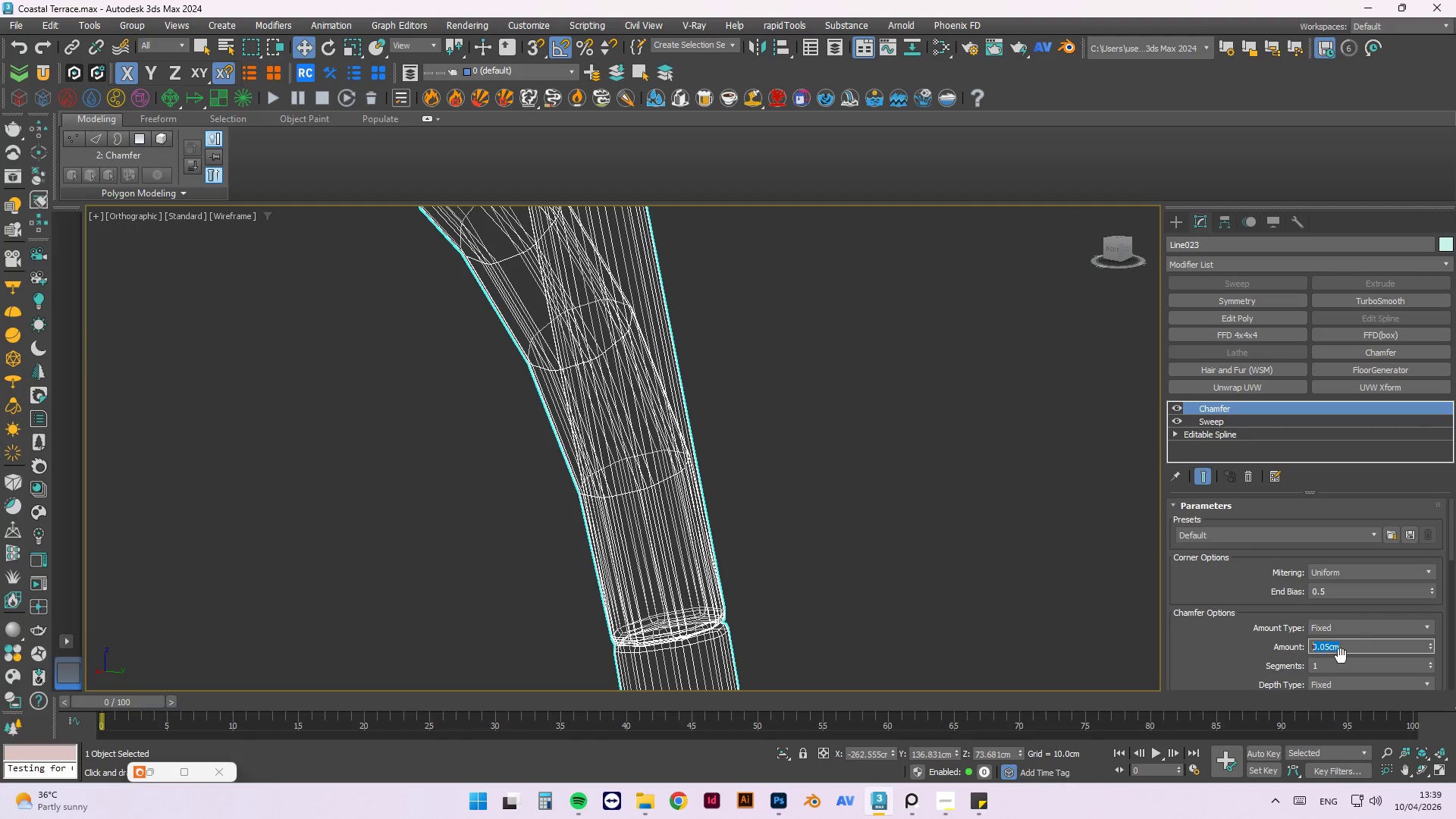 
key(Numpad0)
 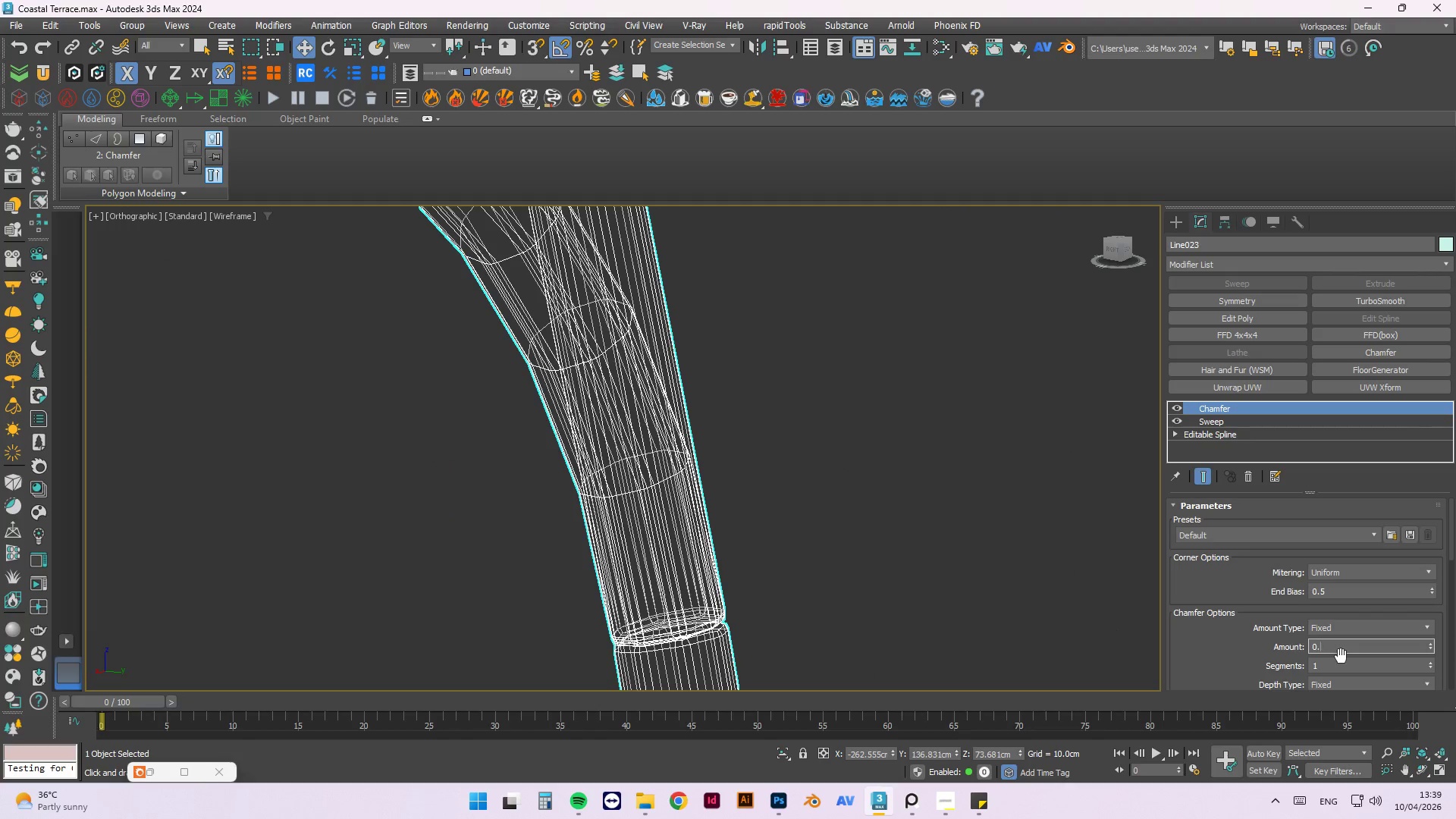 
key(NumpadDecimal)
 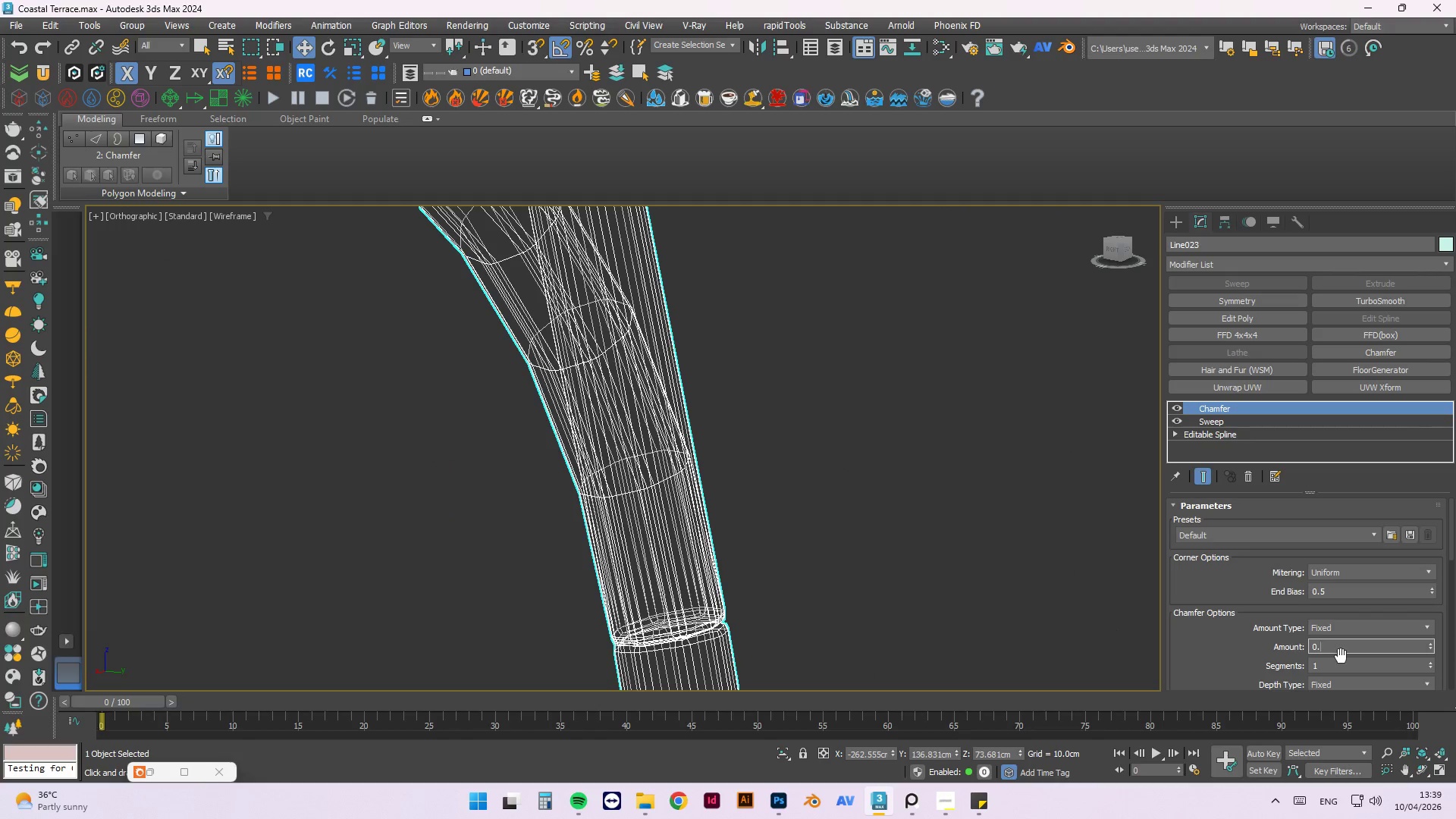 
key(Numpad0)
 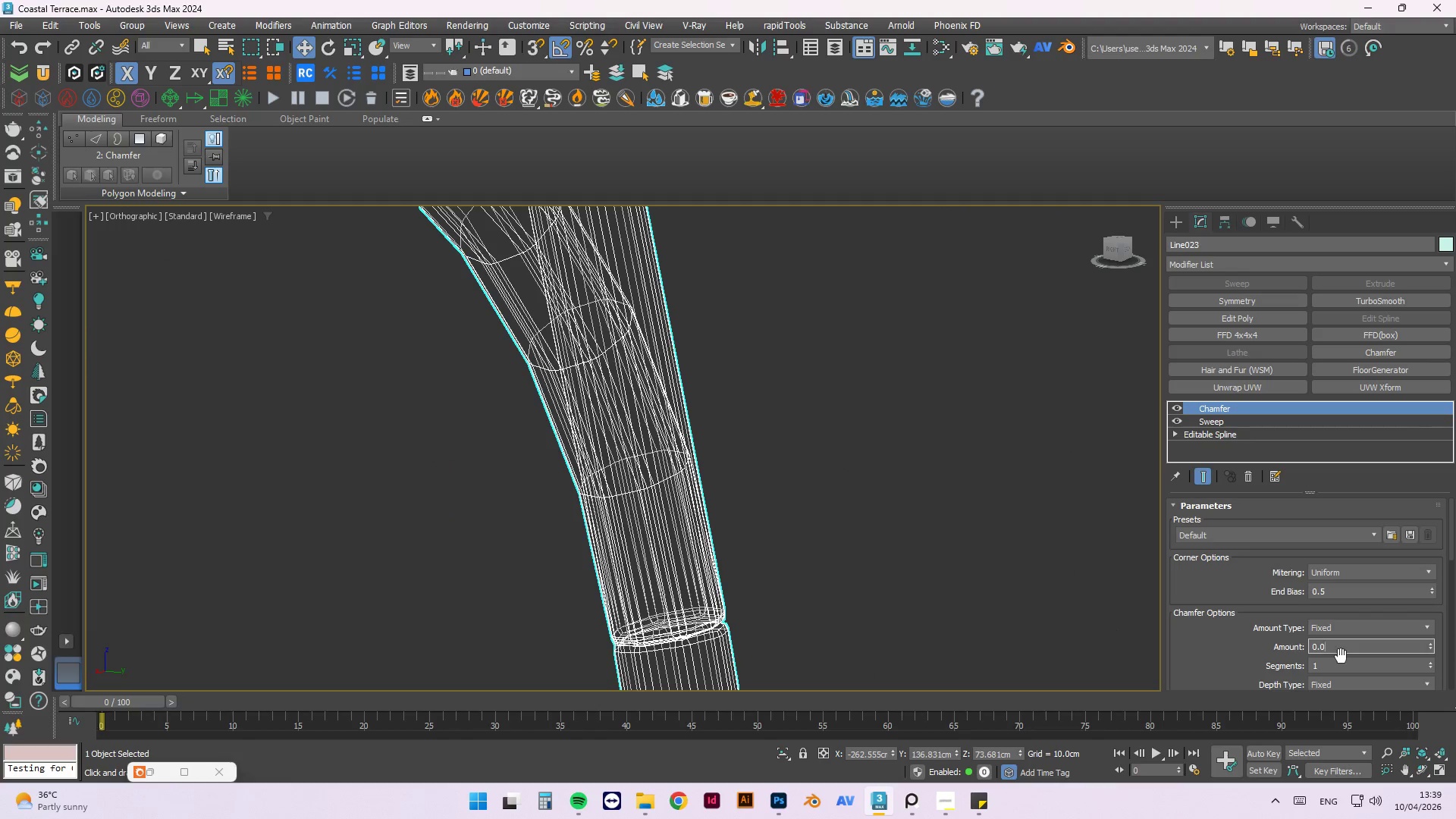 
key(Numpad1)
 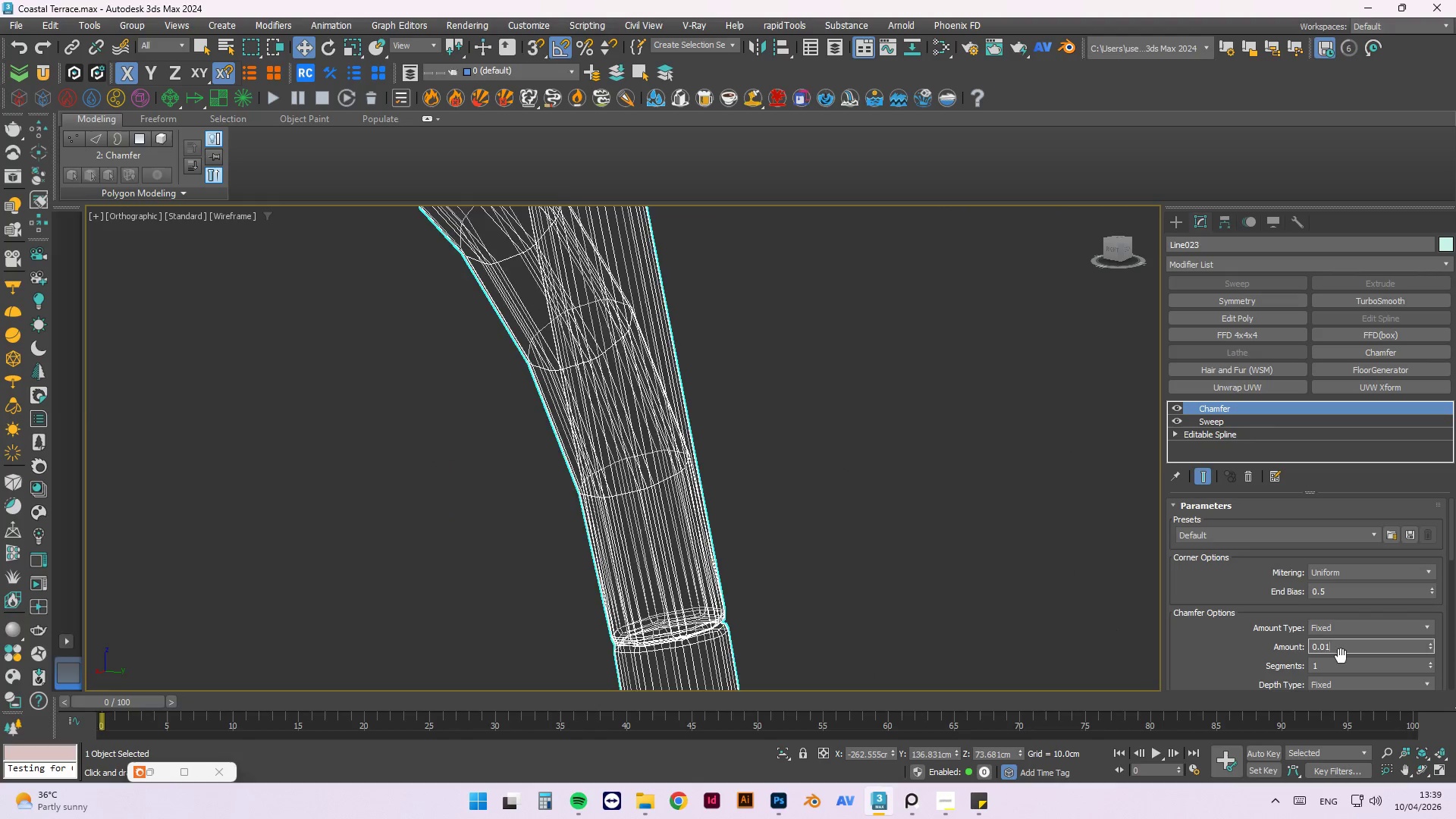 
key(NumpadEnter)
 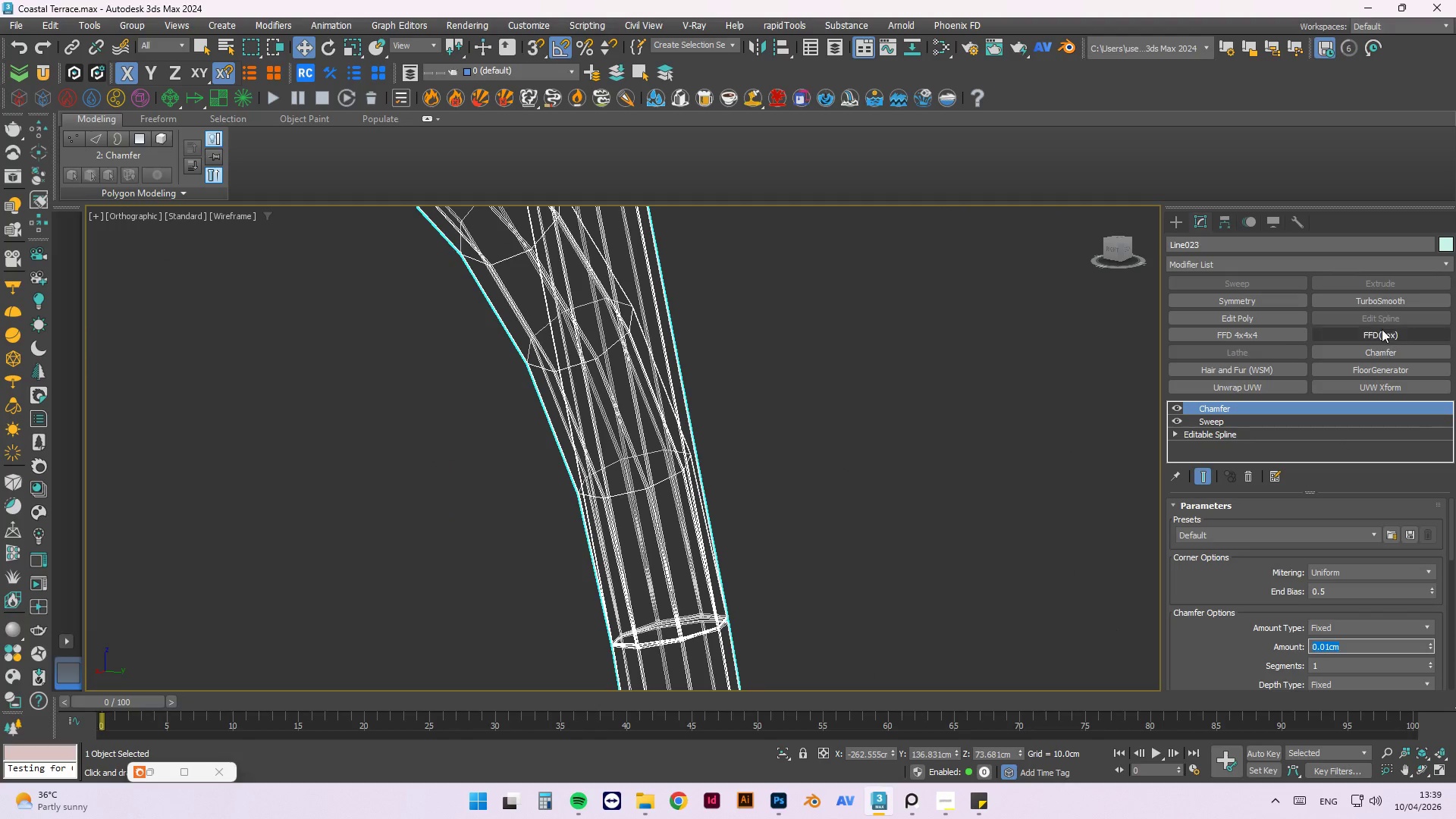 
left_click([1379, 307])
 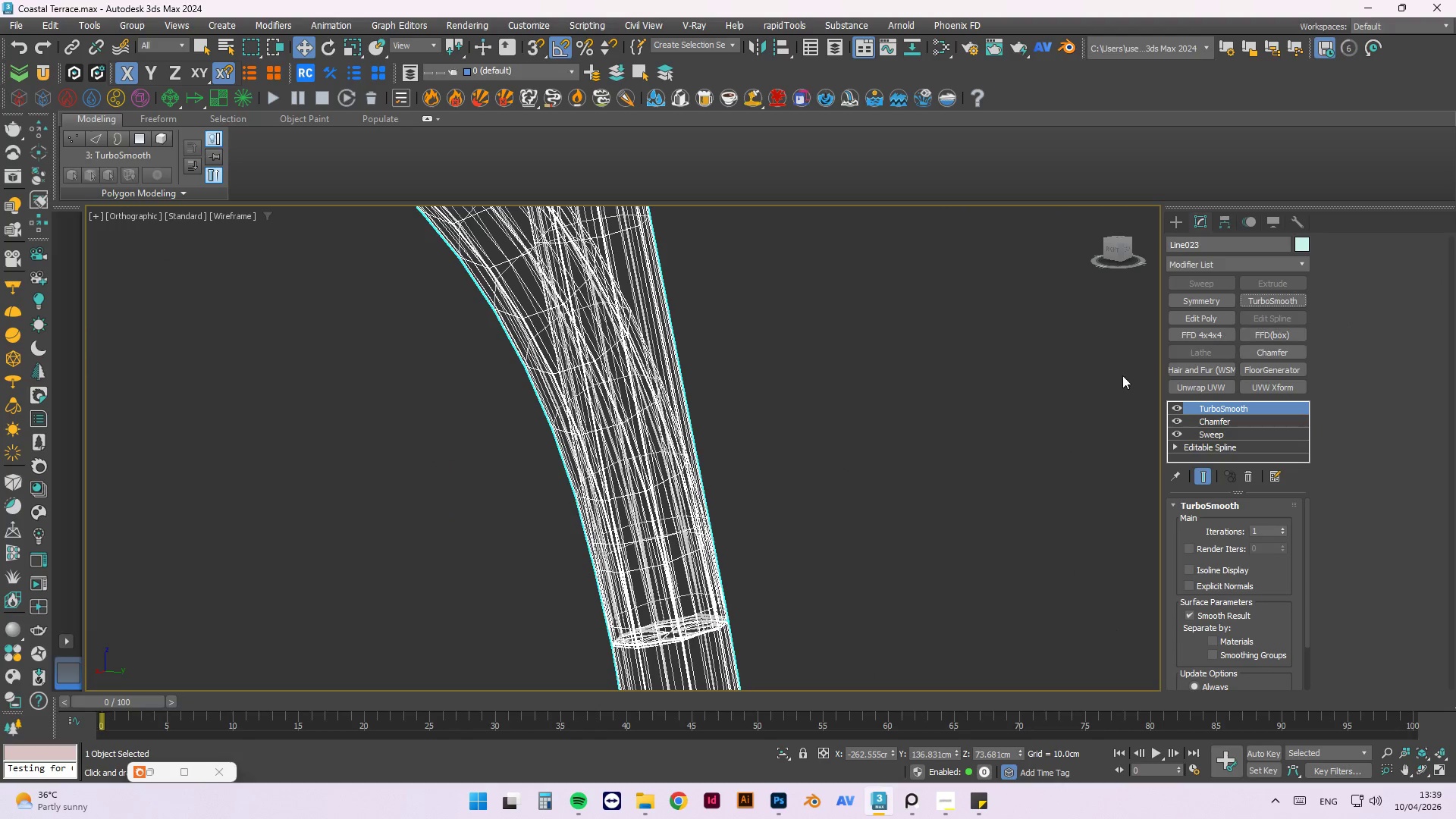 
left_click([1059, 409])
 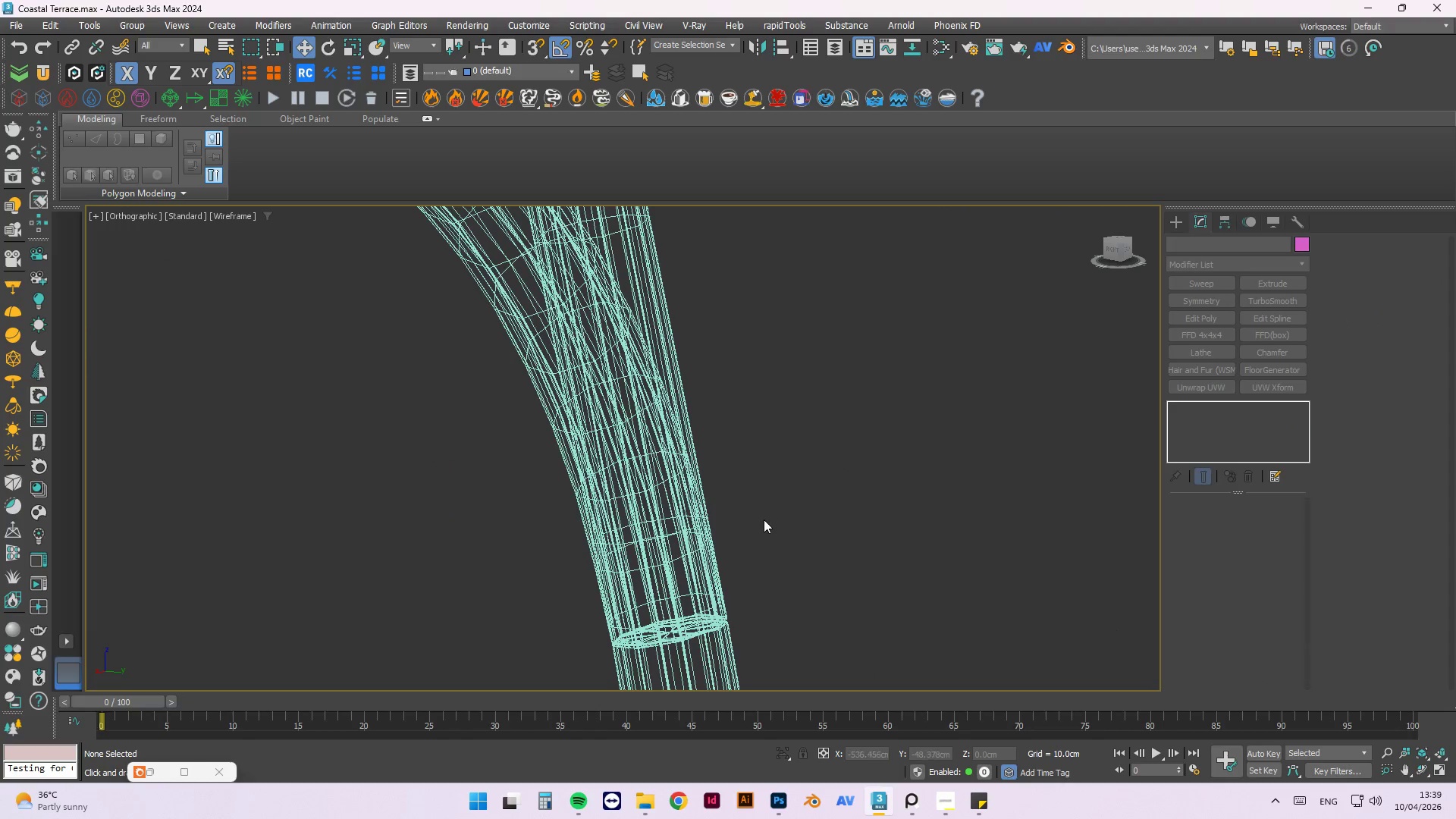 
scroll: coordinate [756, 506], scroll_direction: down, amount: 5.0
 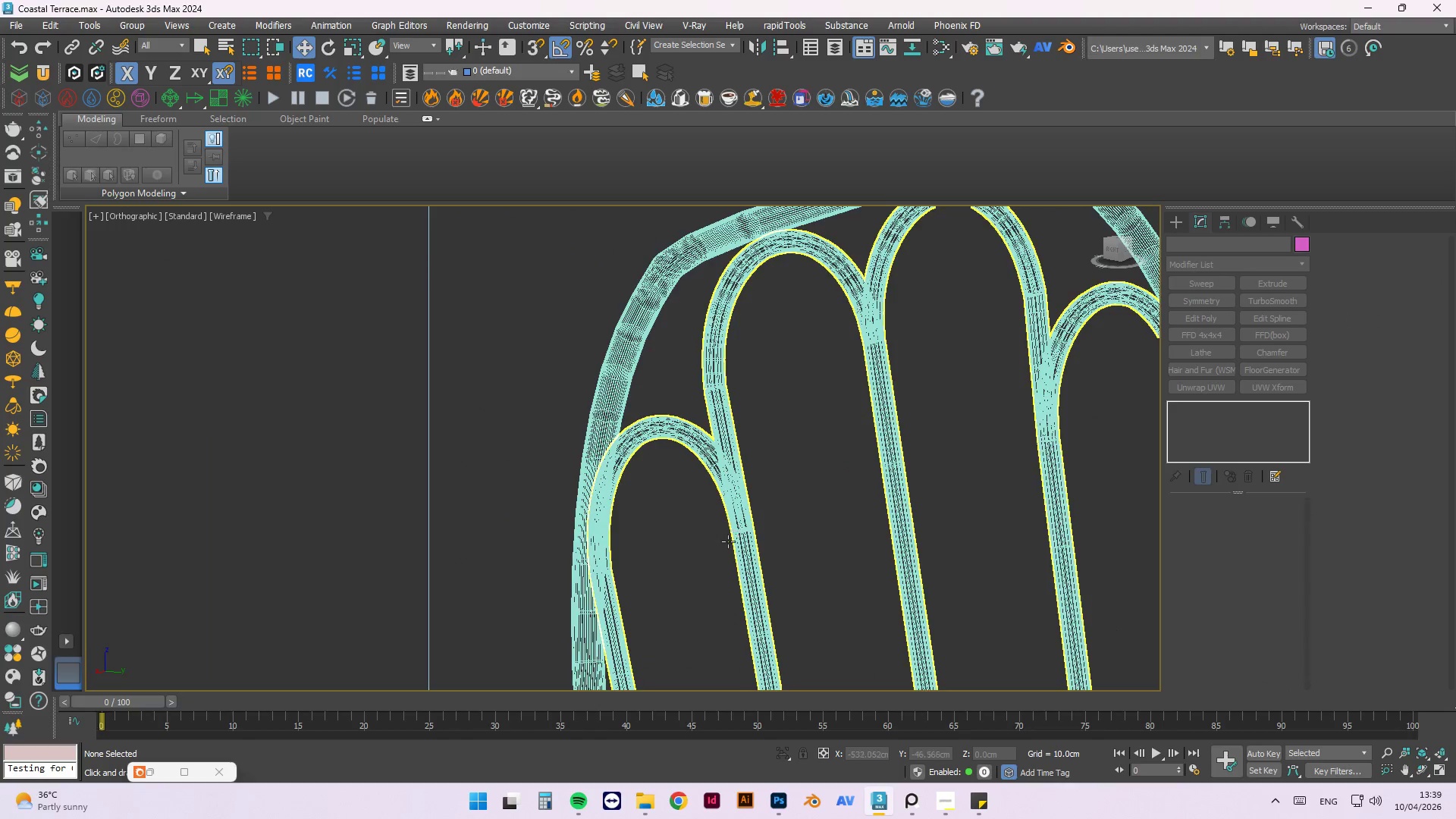 
left_click([917, 452])
 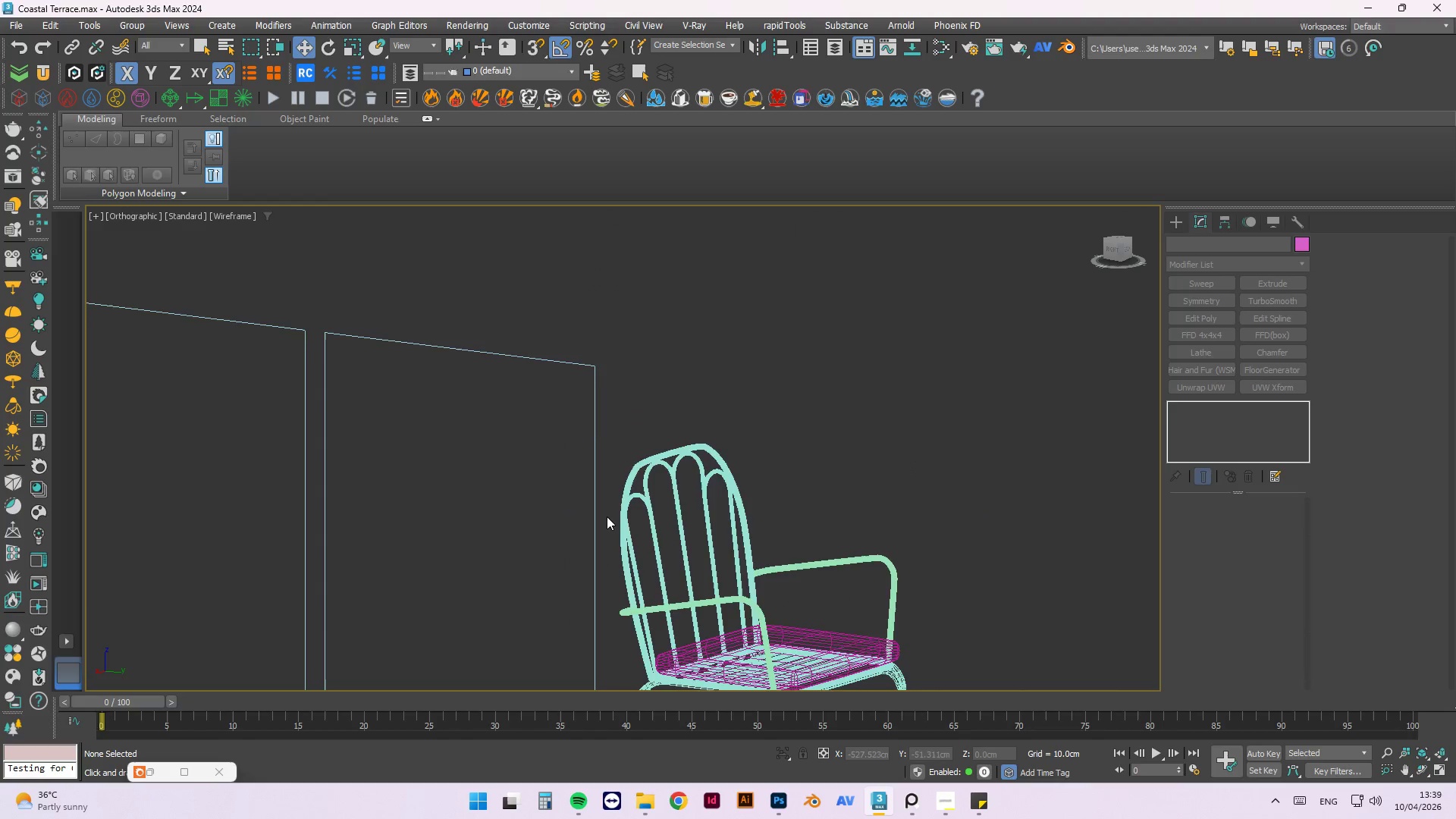 
scroll: coordinate [632, 512], scroll_direction: down, amount: 5.0
 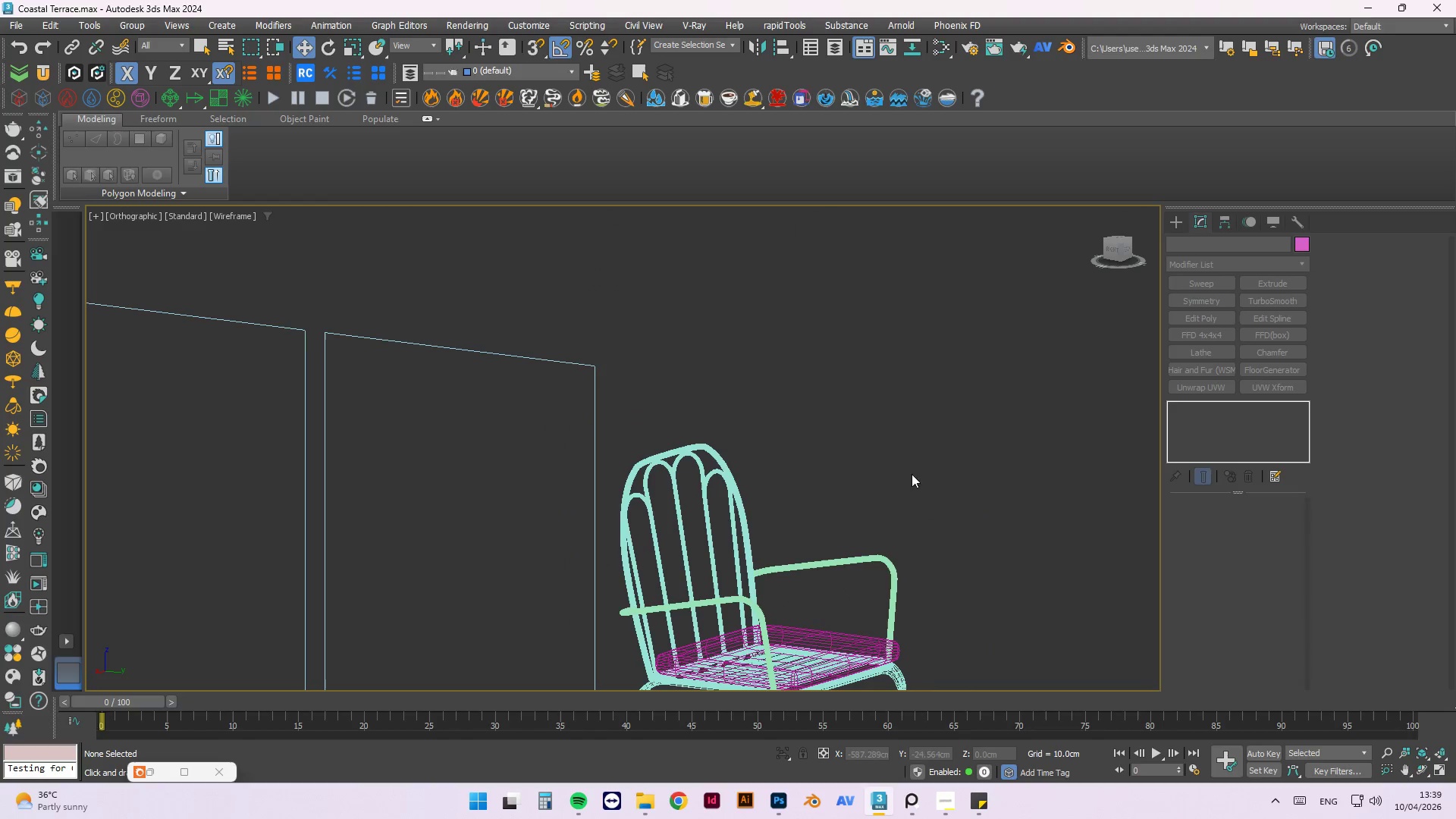 
hold_key(key=AltLeft, duration=0.45)
 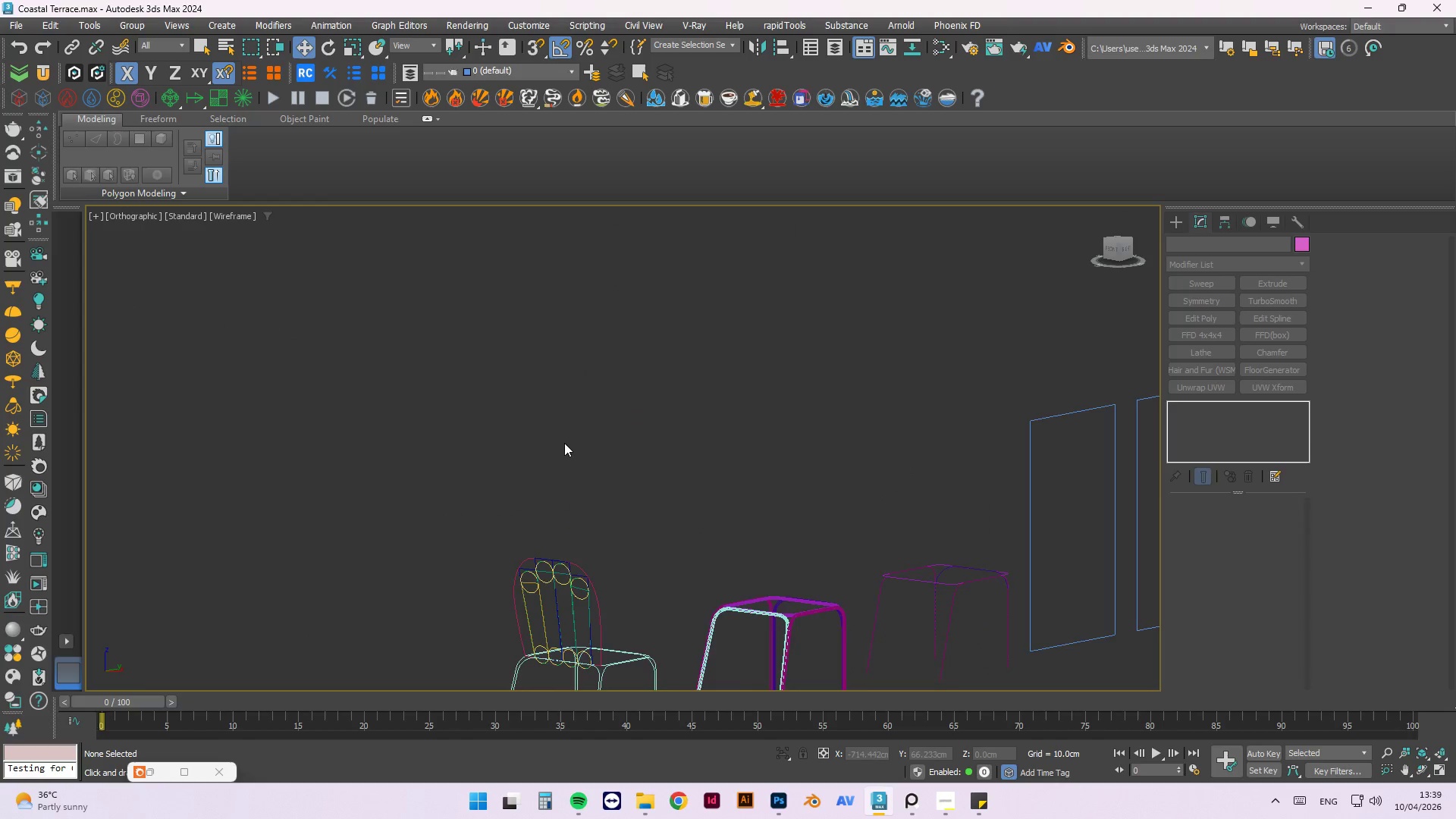 
scroll: coordinate [535, 441], scroll_direction: down, amount: 6.0
 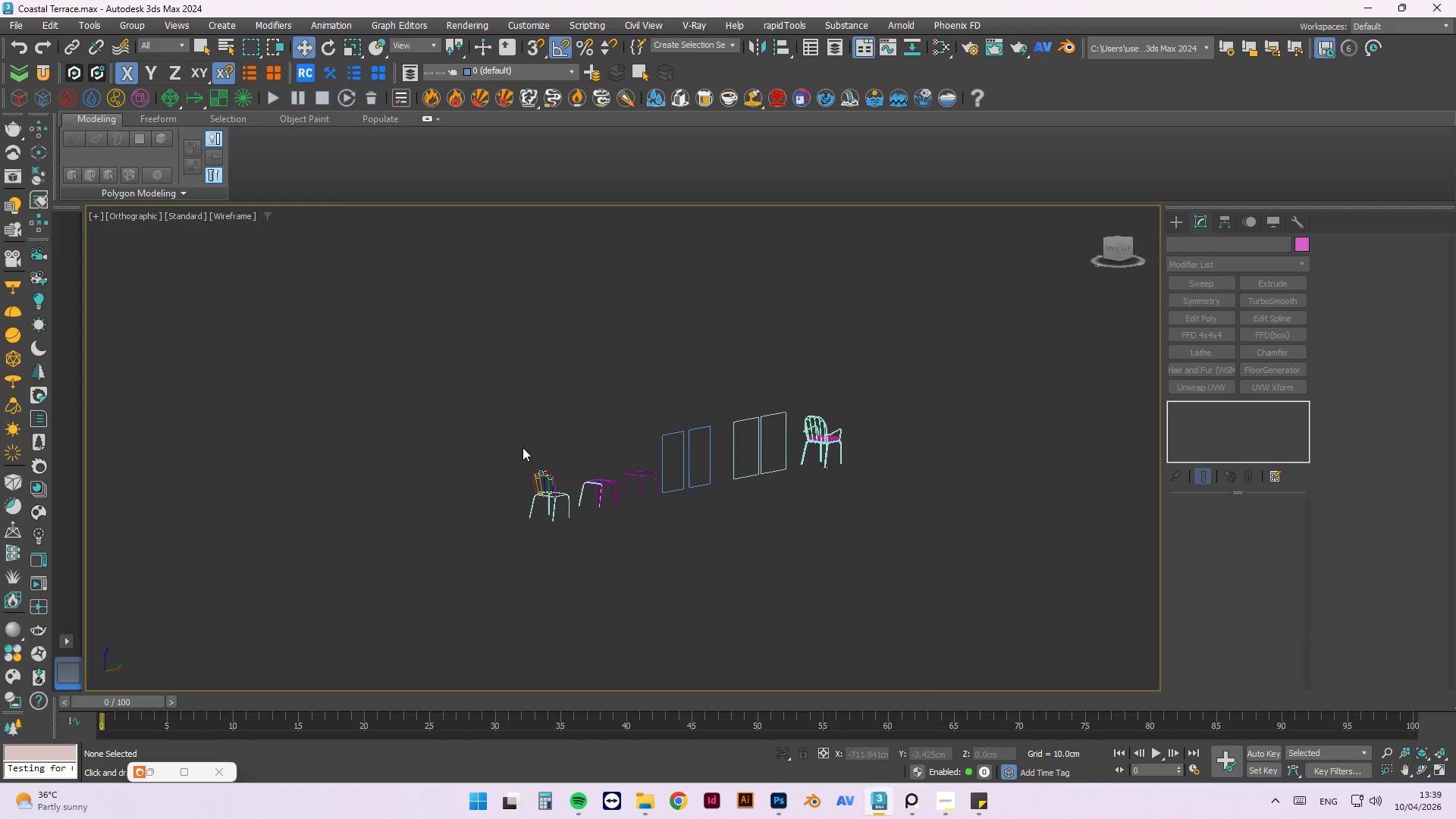 
key(F3)
 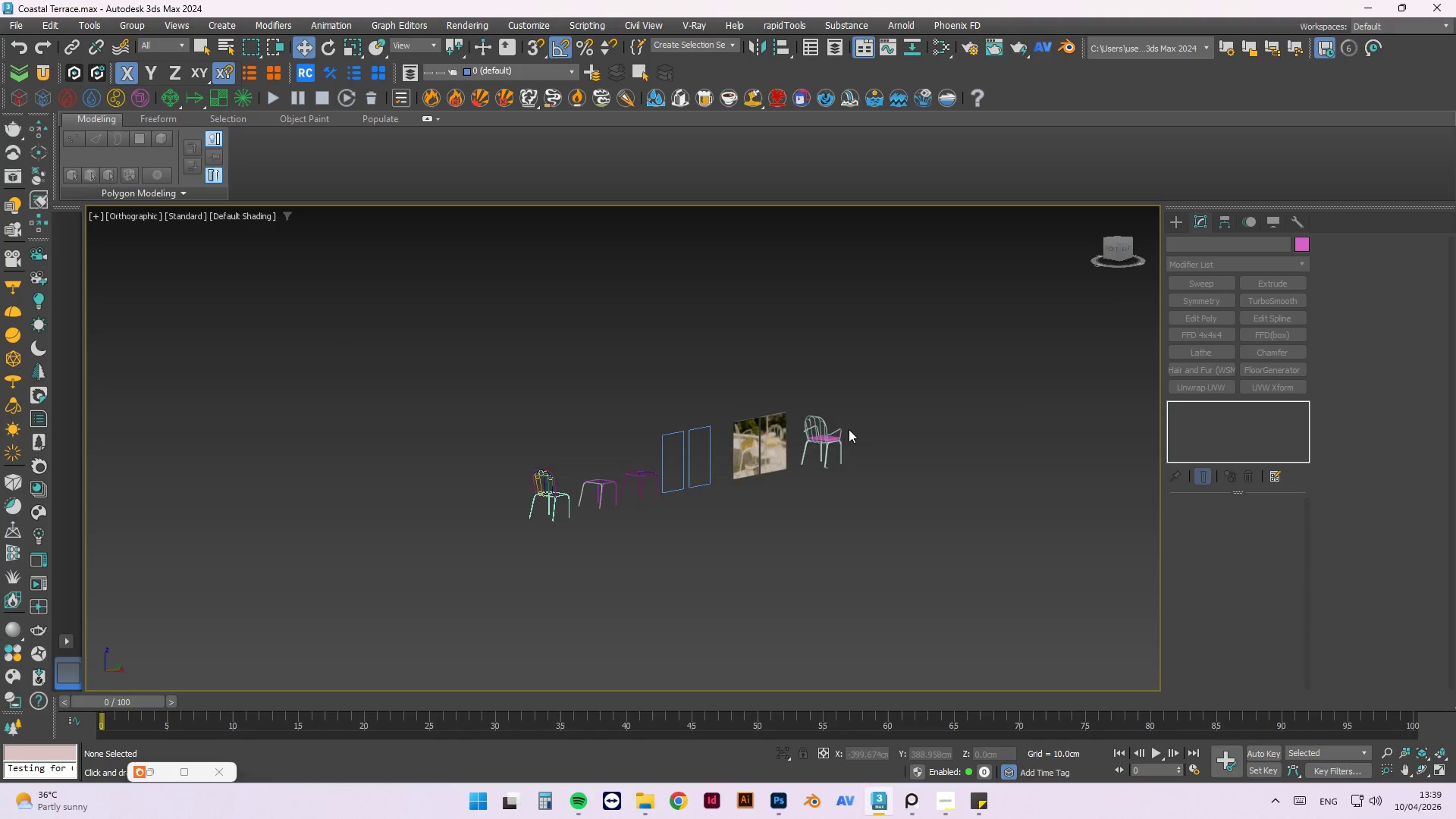 
scroll: coordinate [1021, 425], scroll_direction: up, amount: 11.0
 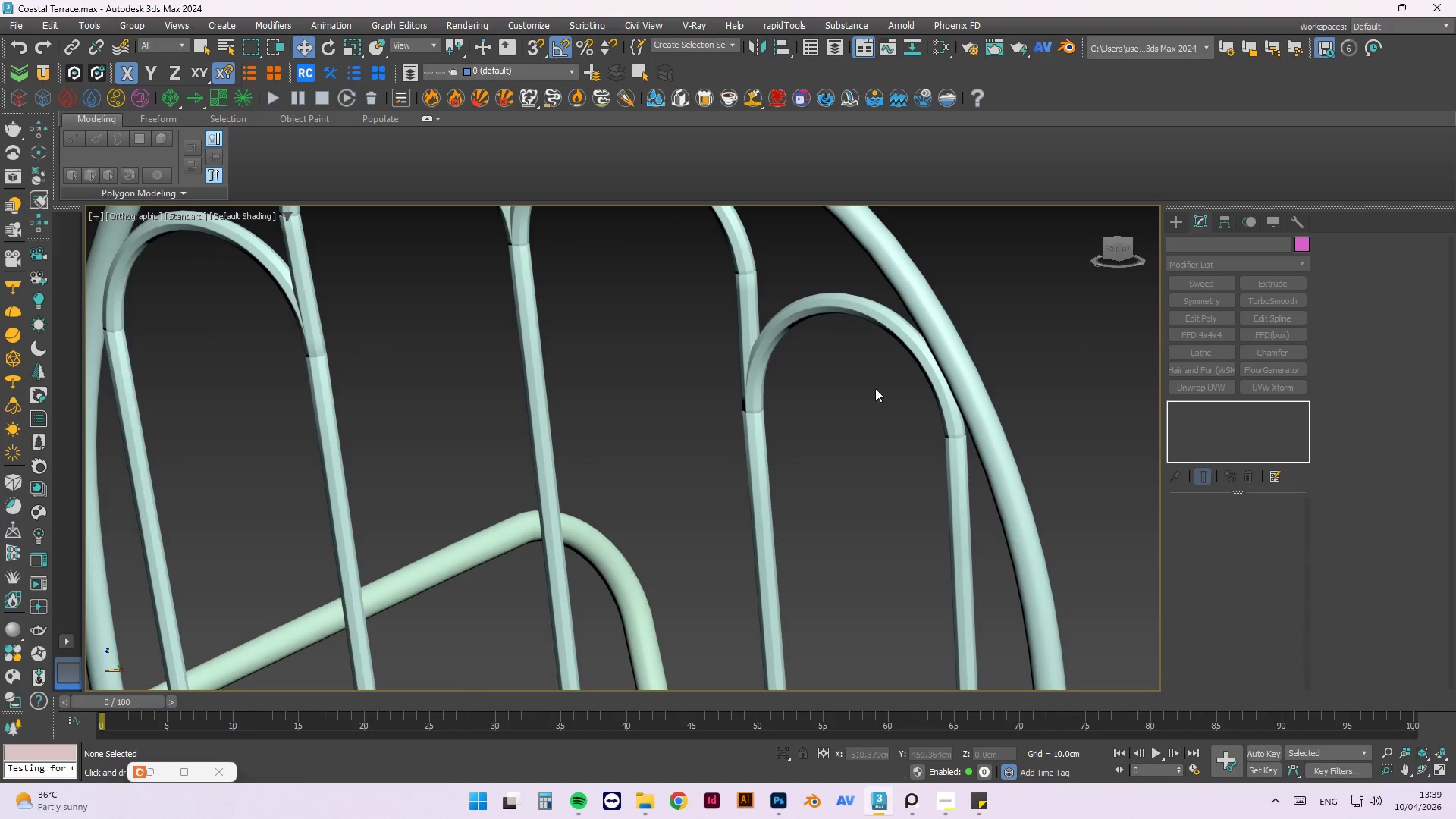 
scroll: coordinate [876, 384], scroll_direction: down, amount: 2.0
 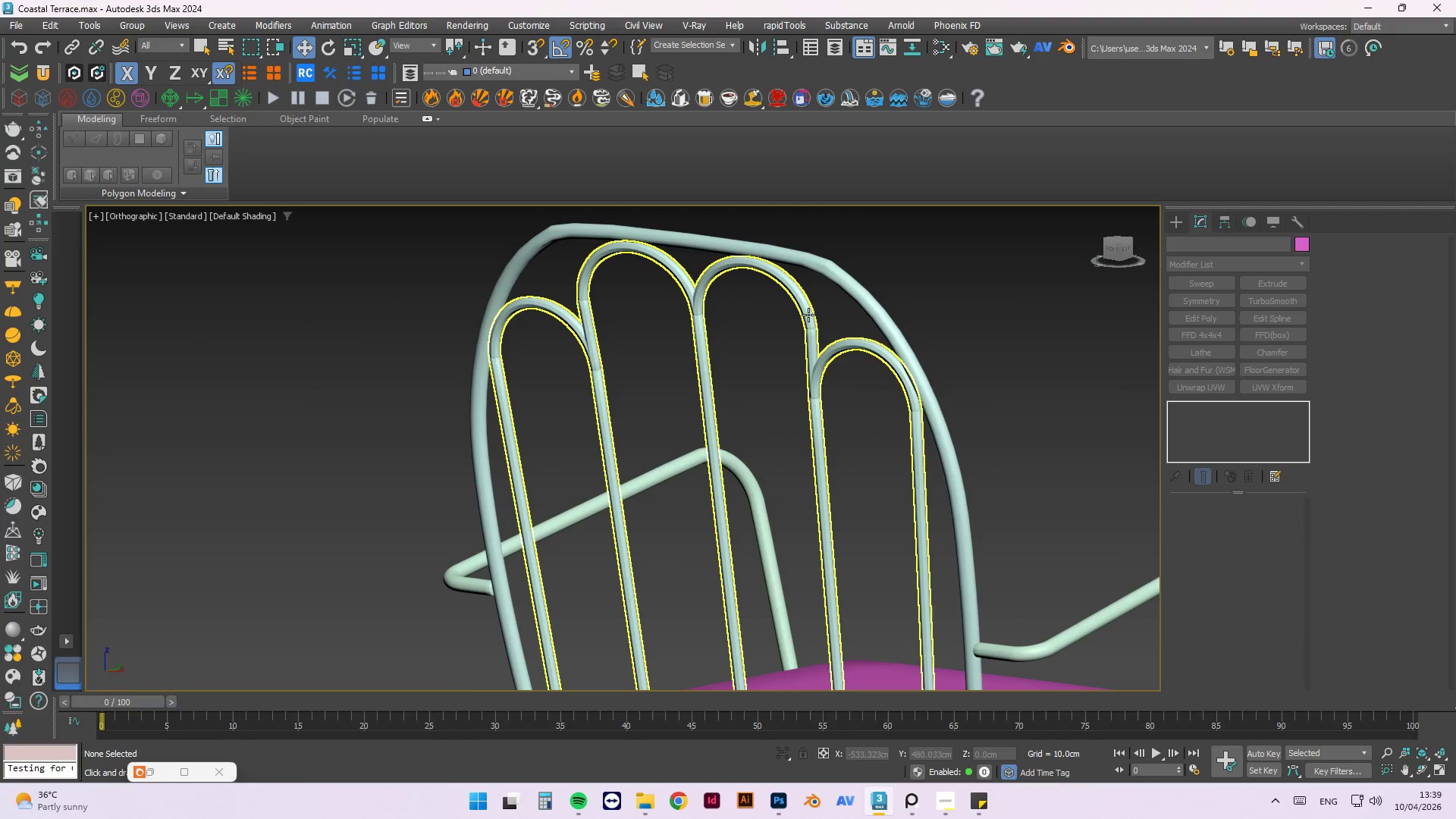 
left_click([805, 313])
 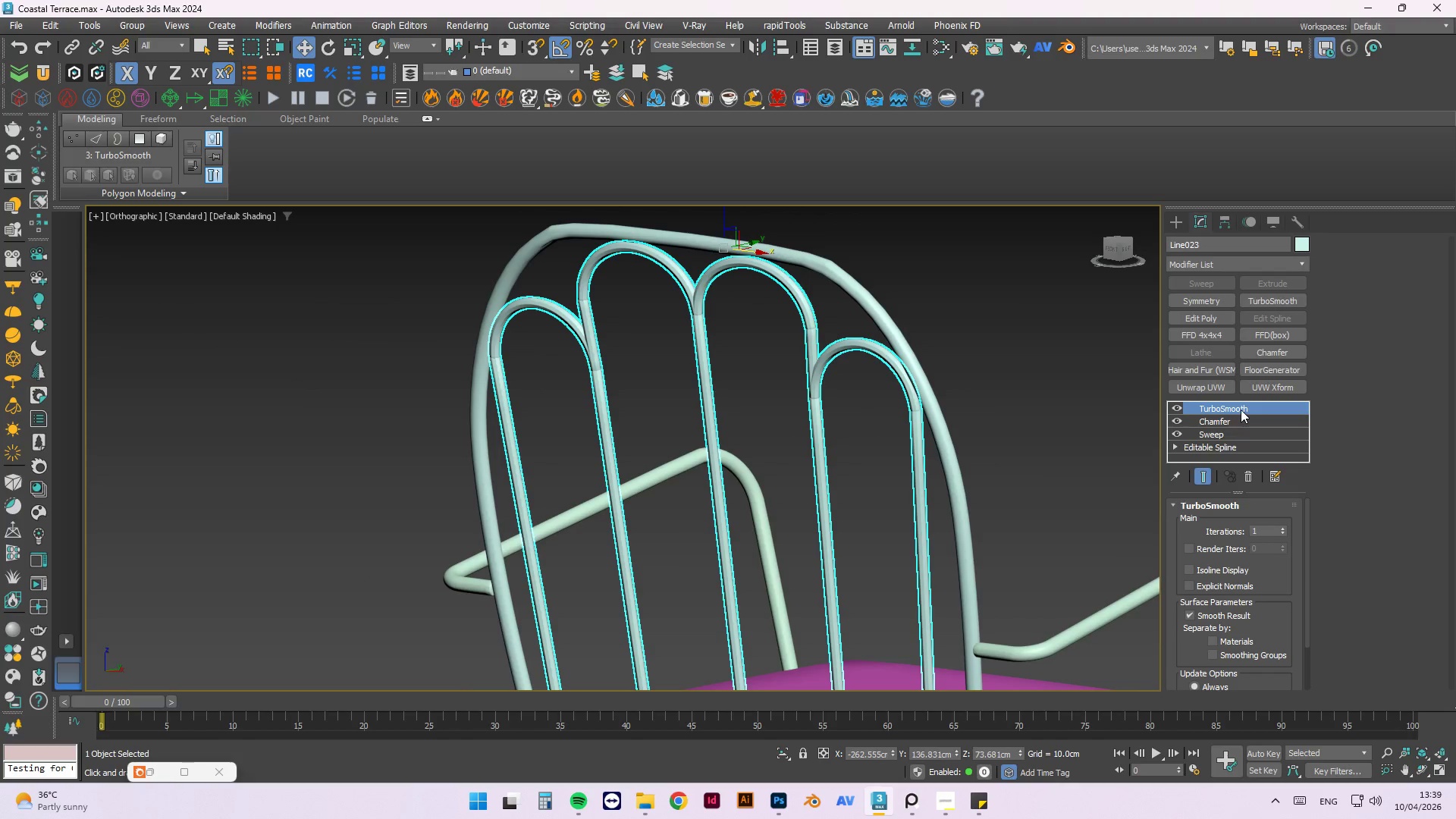 
double_click([1240, 419])
 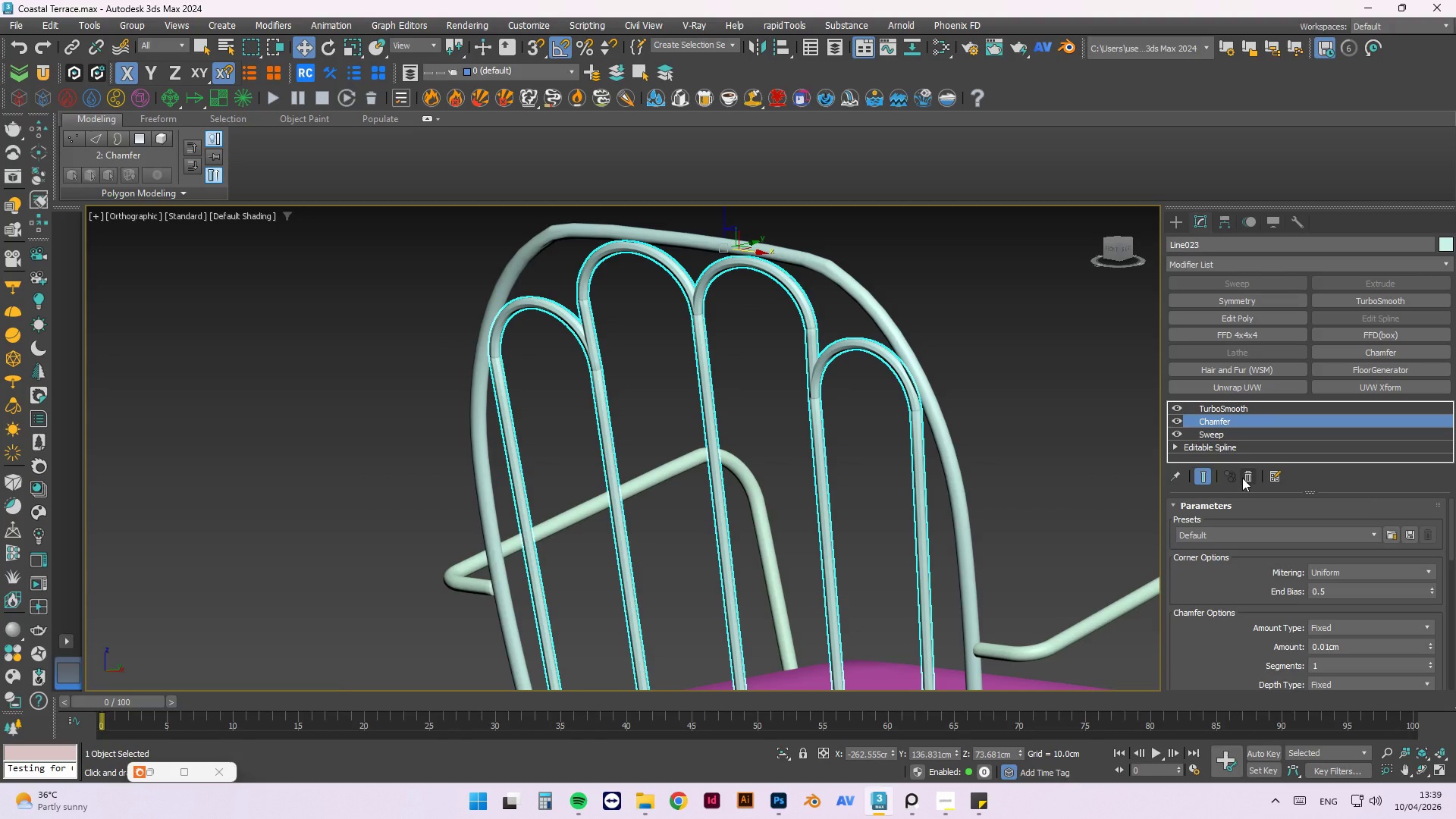 
left_click([1250, 478])
 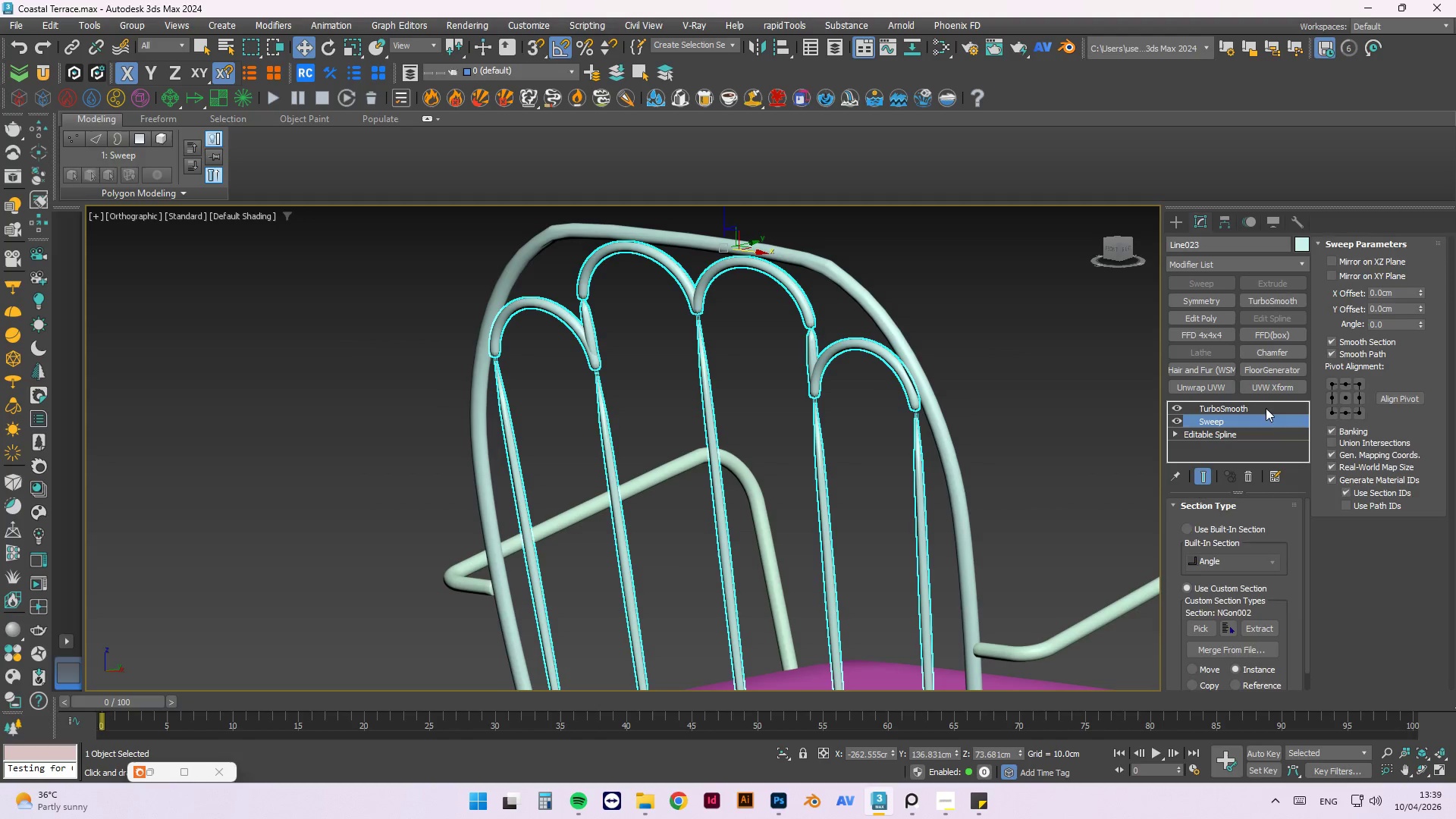 
double_click([1253, 472])
 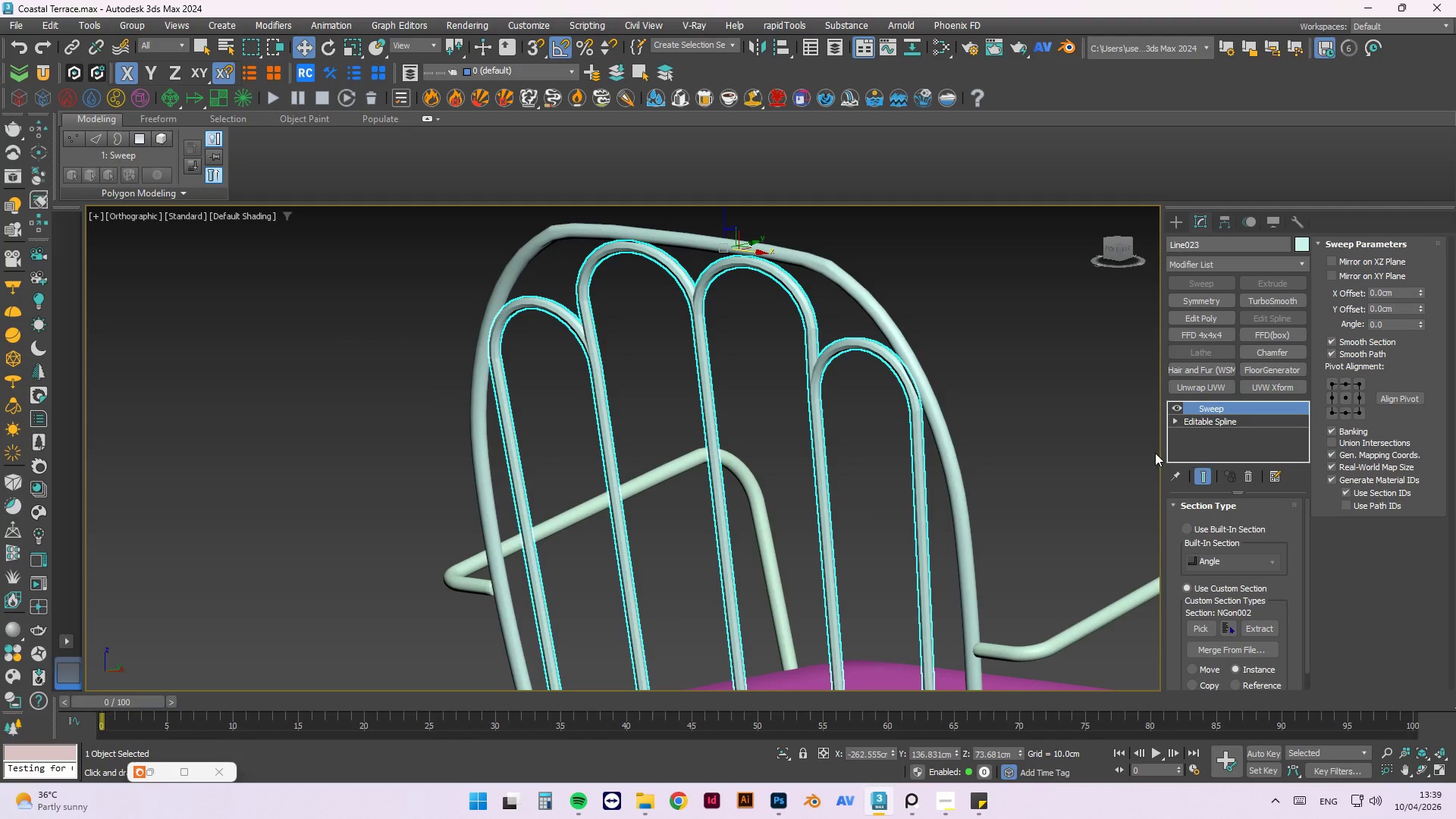 
left_click([1065, 402])
 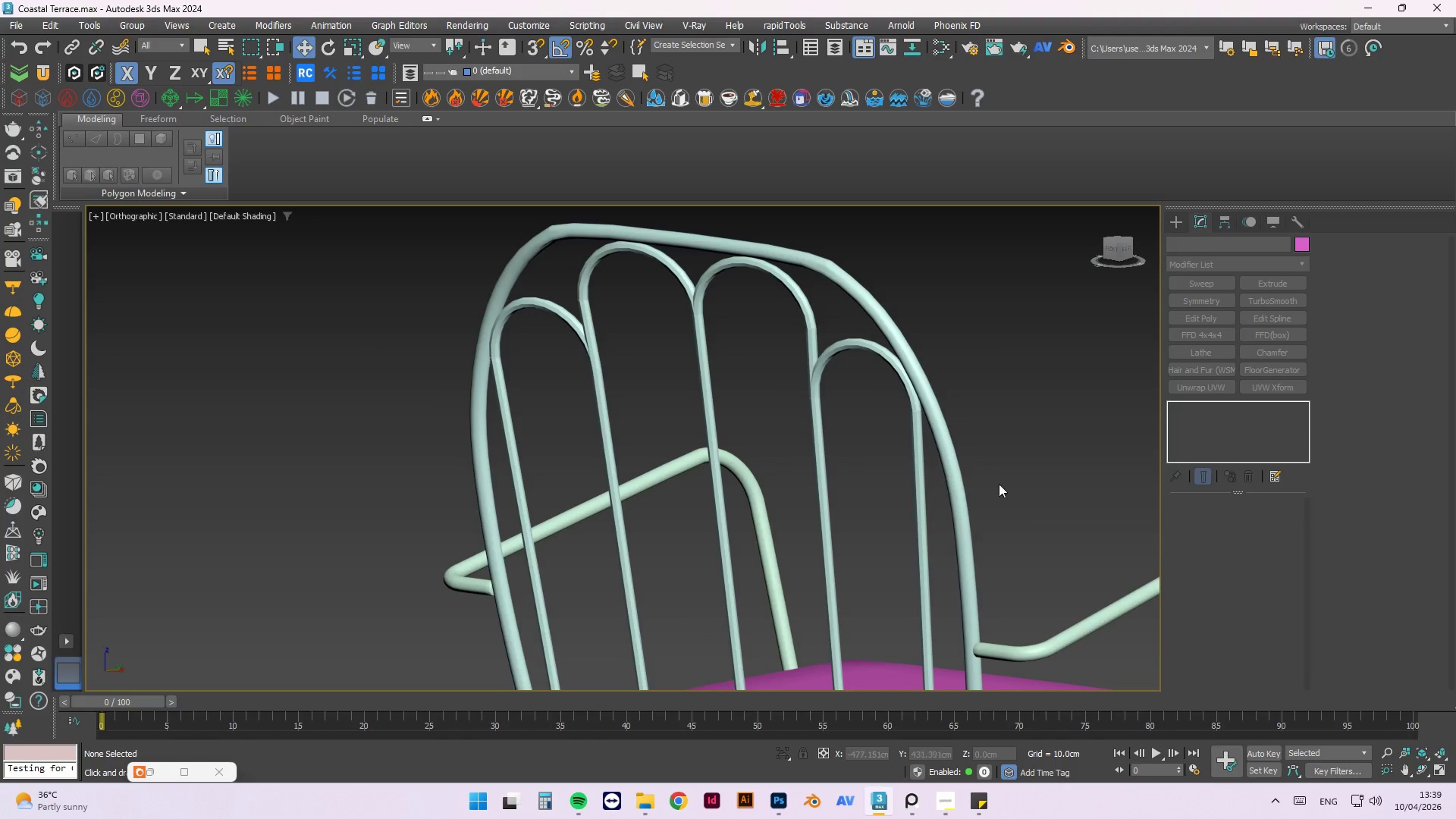 
scroll: coordinate [767, 344], scroll_direction: up, amount: 2.0
 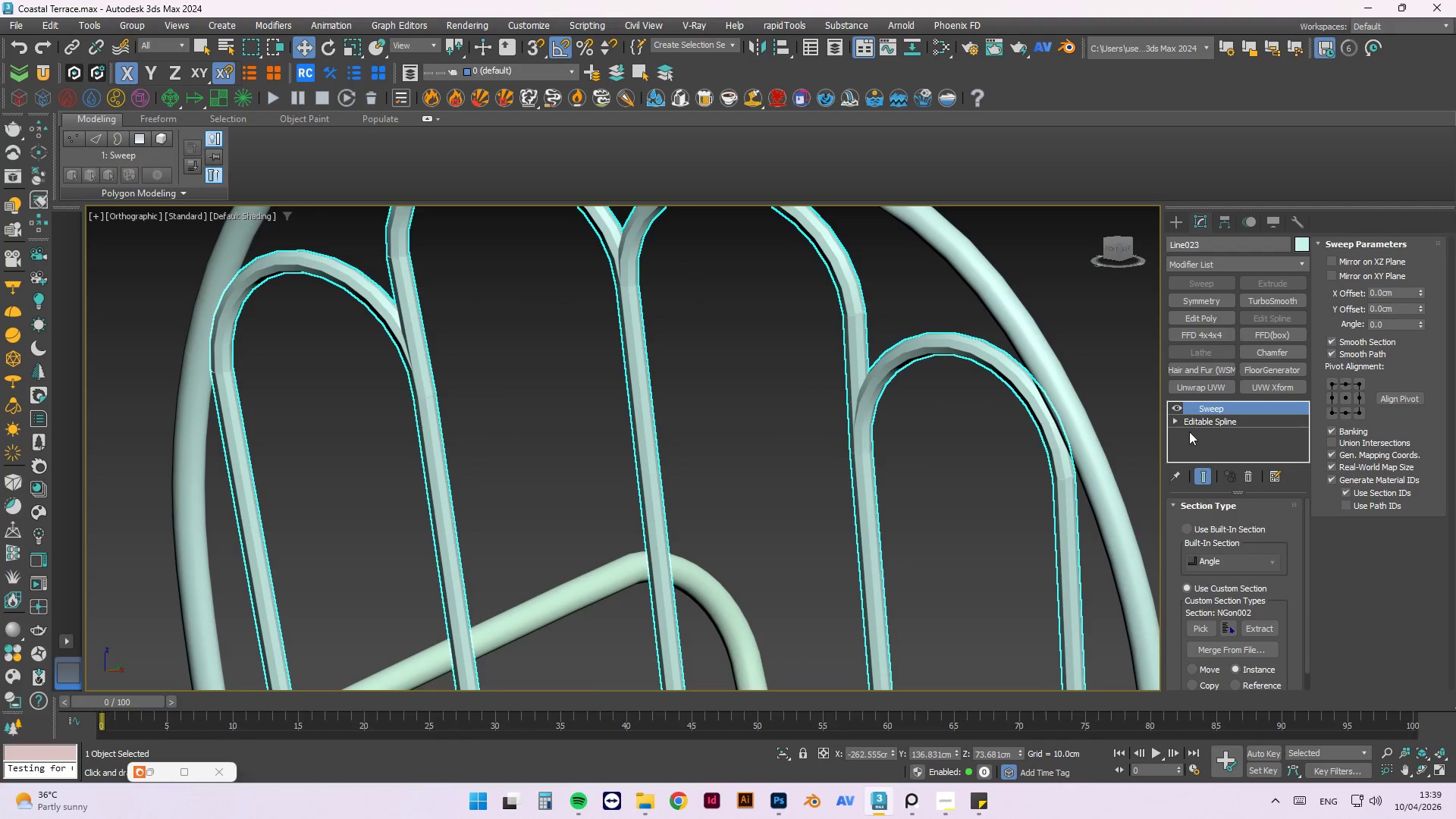 
left_click([1179, 403])
 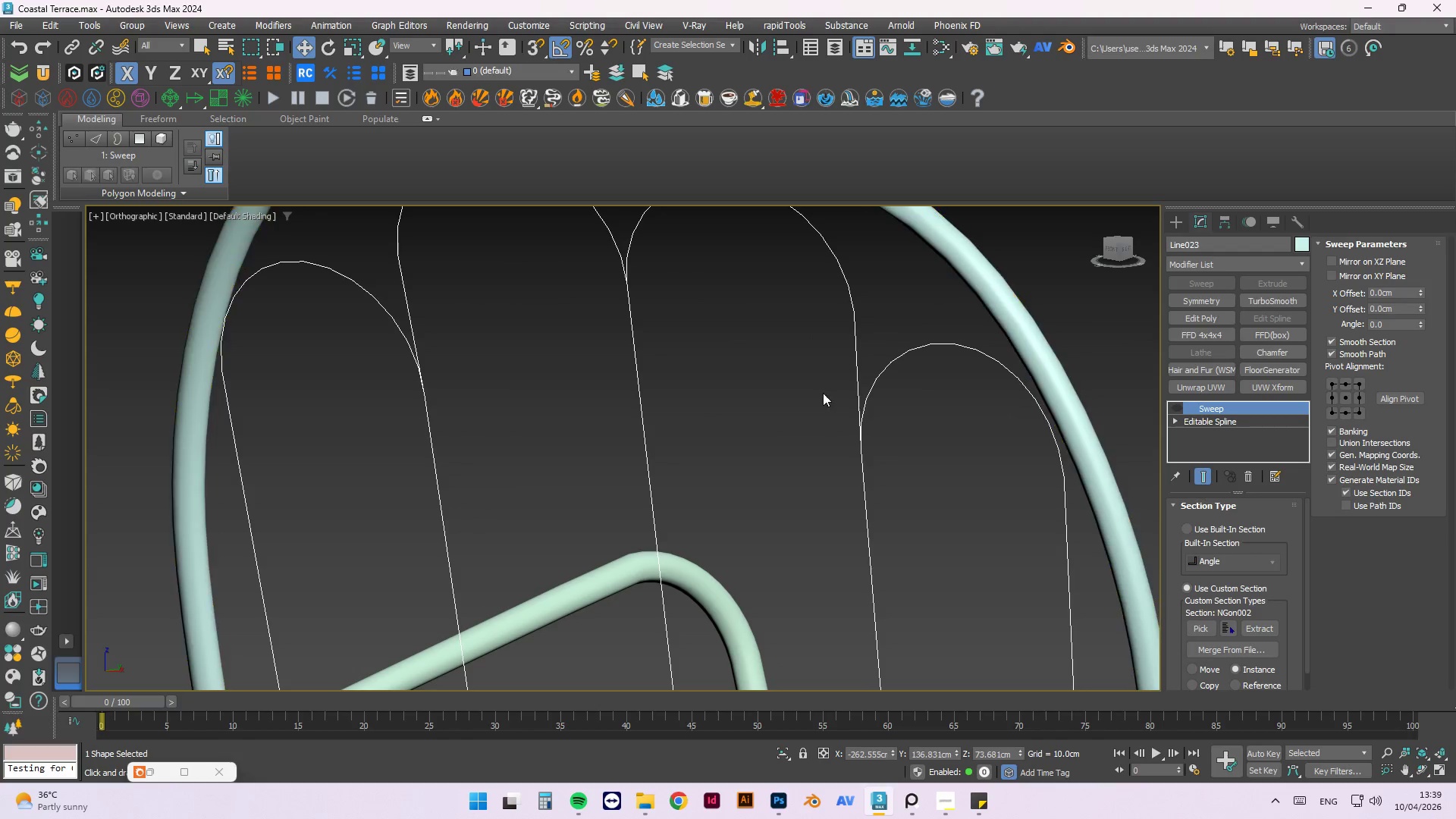 
scroll: coordinate [831, 359], scroll_direction: down, amount: 3.0
 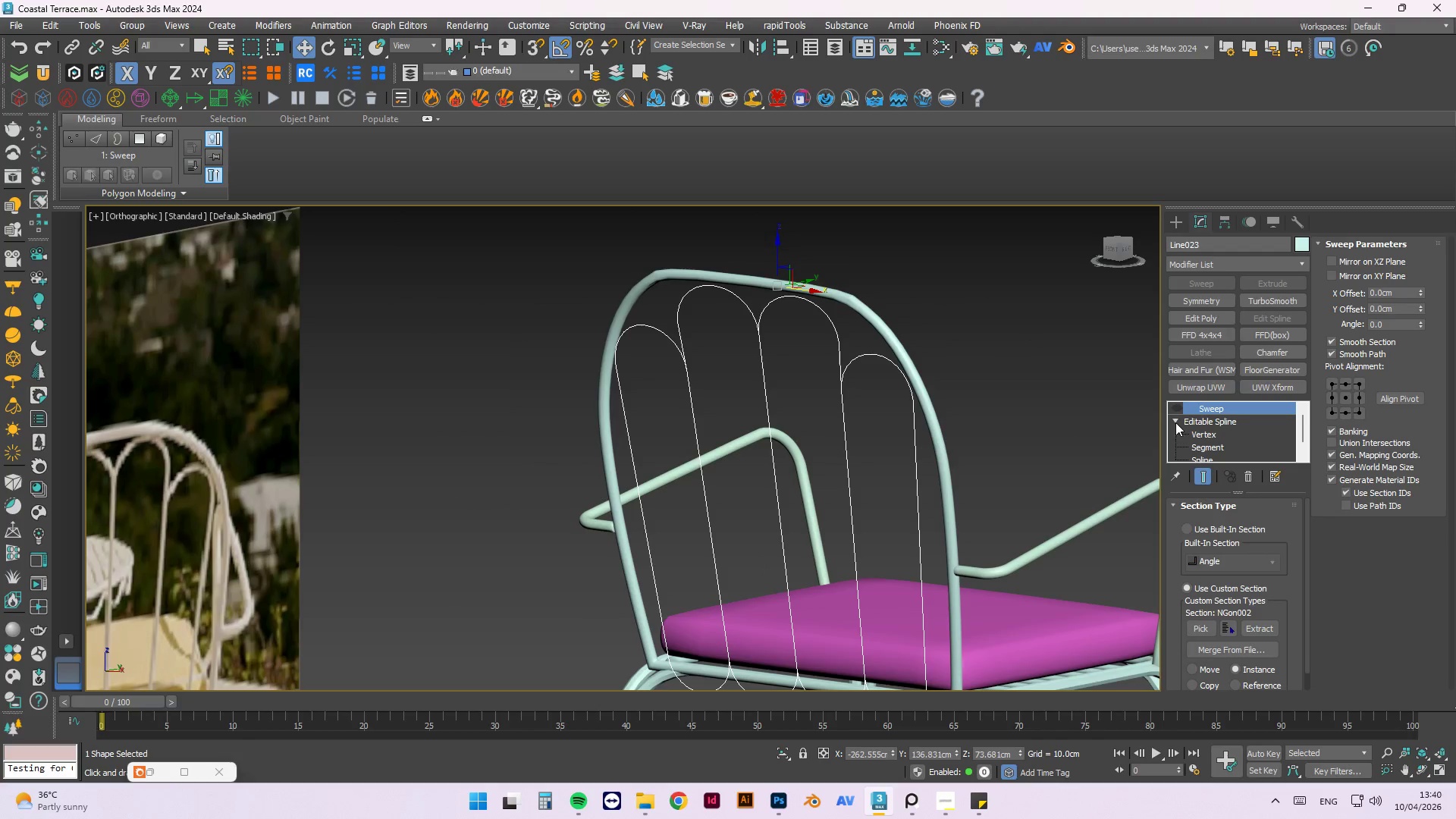 
double_click([1213, 435])
 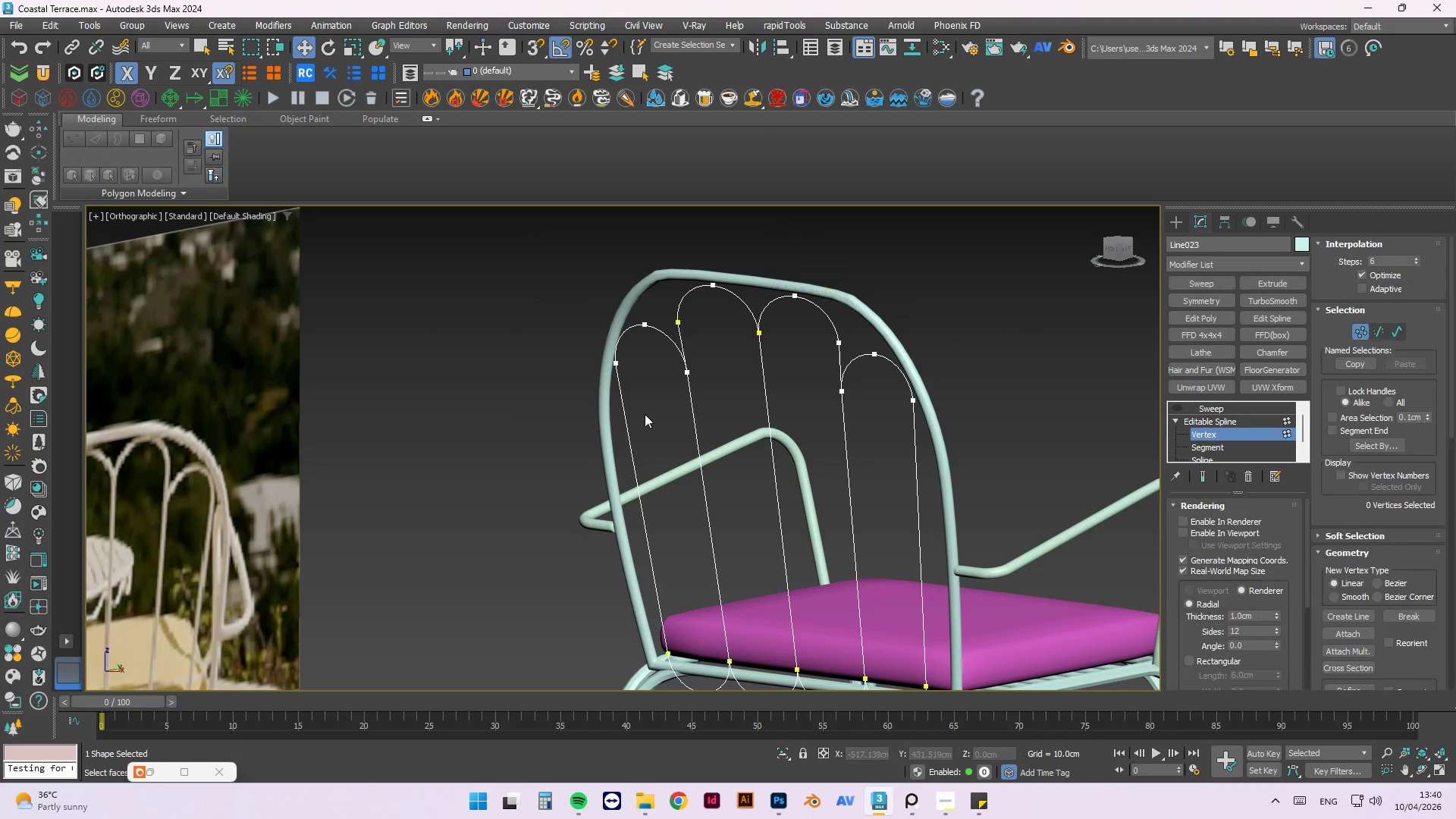 
scroll: coordinate [713, 358], scroll_direction: none, amount: 0.0
 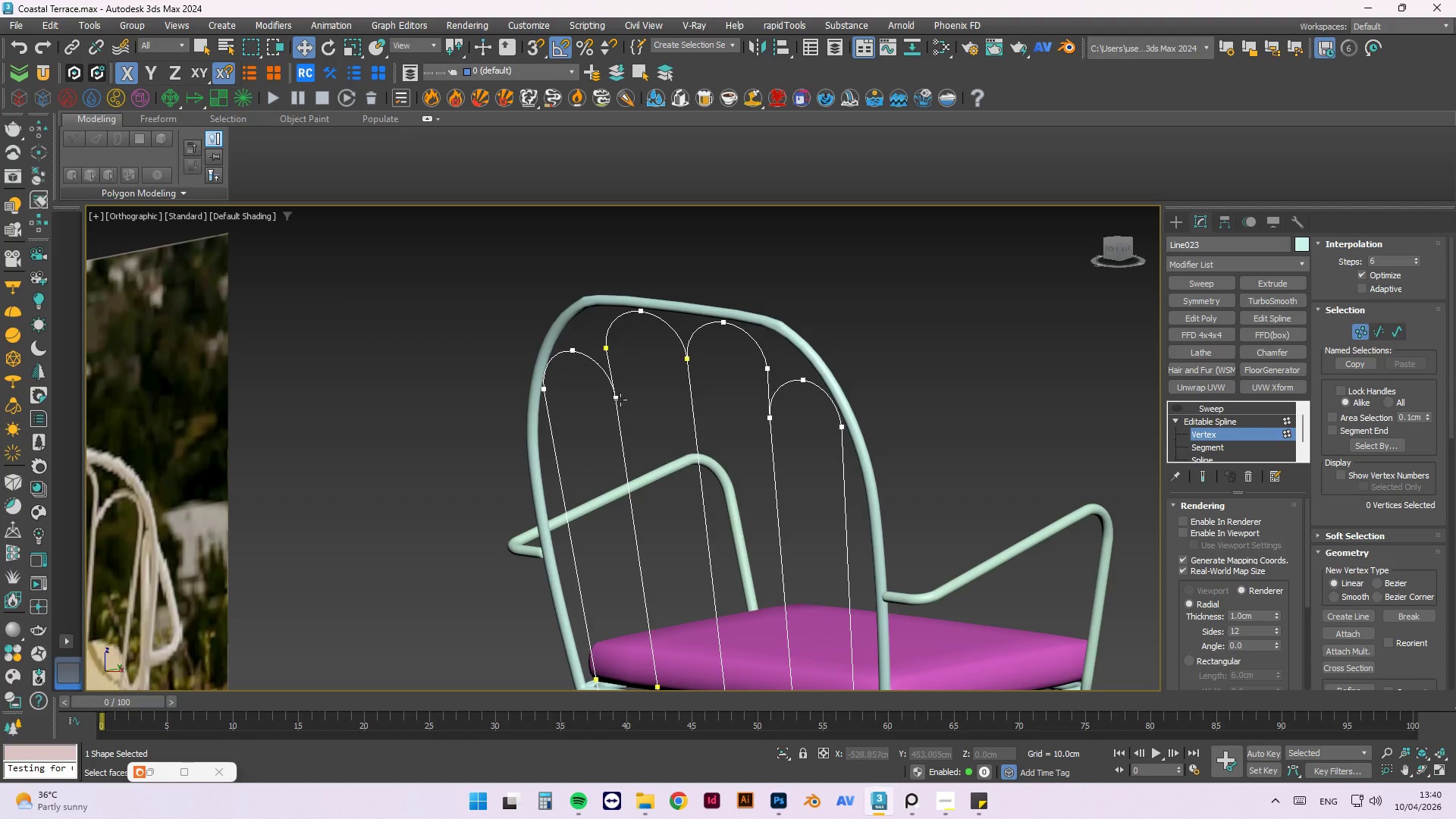 
left_click([617, 397])
 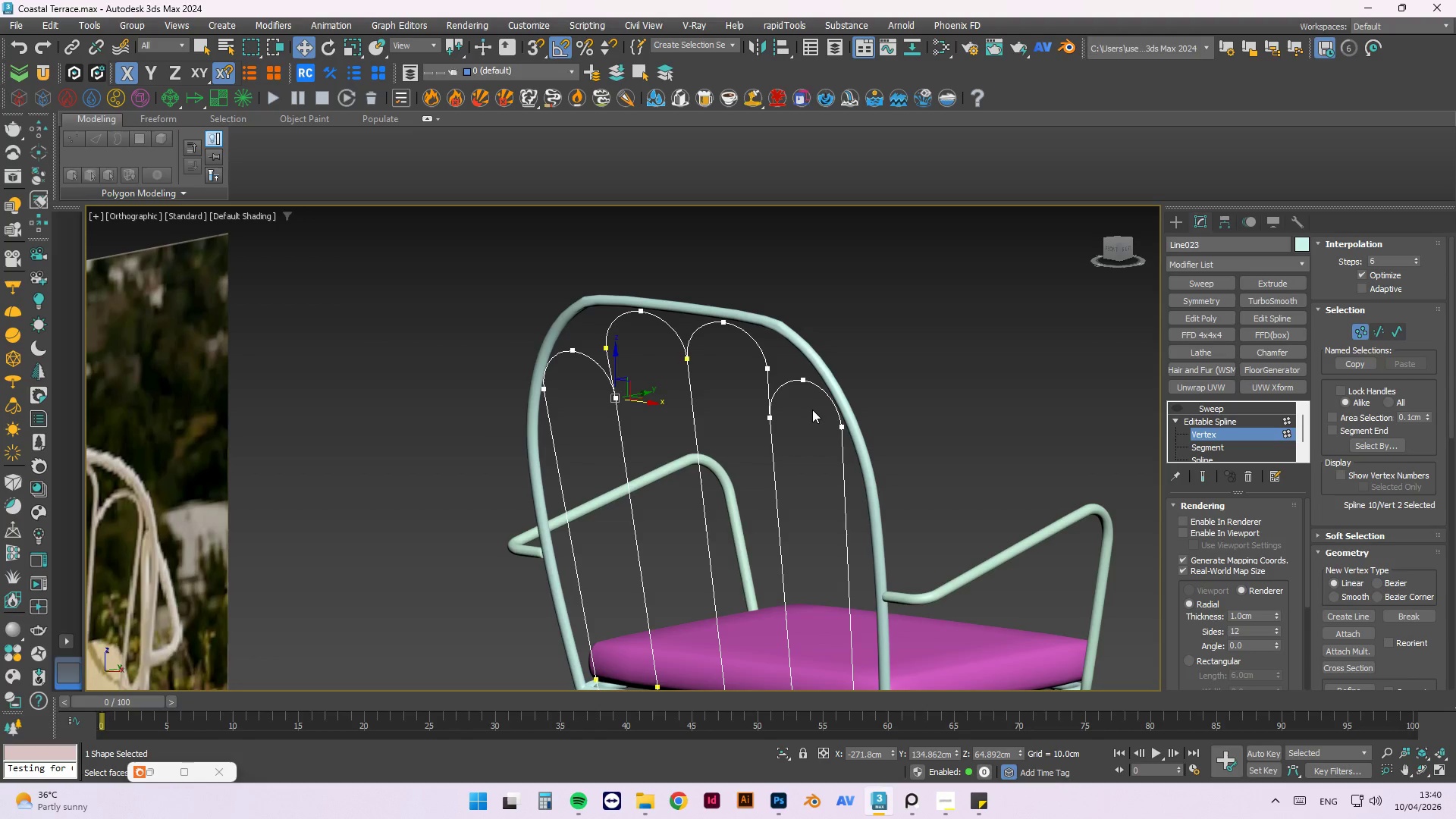 
key(Delete)
 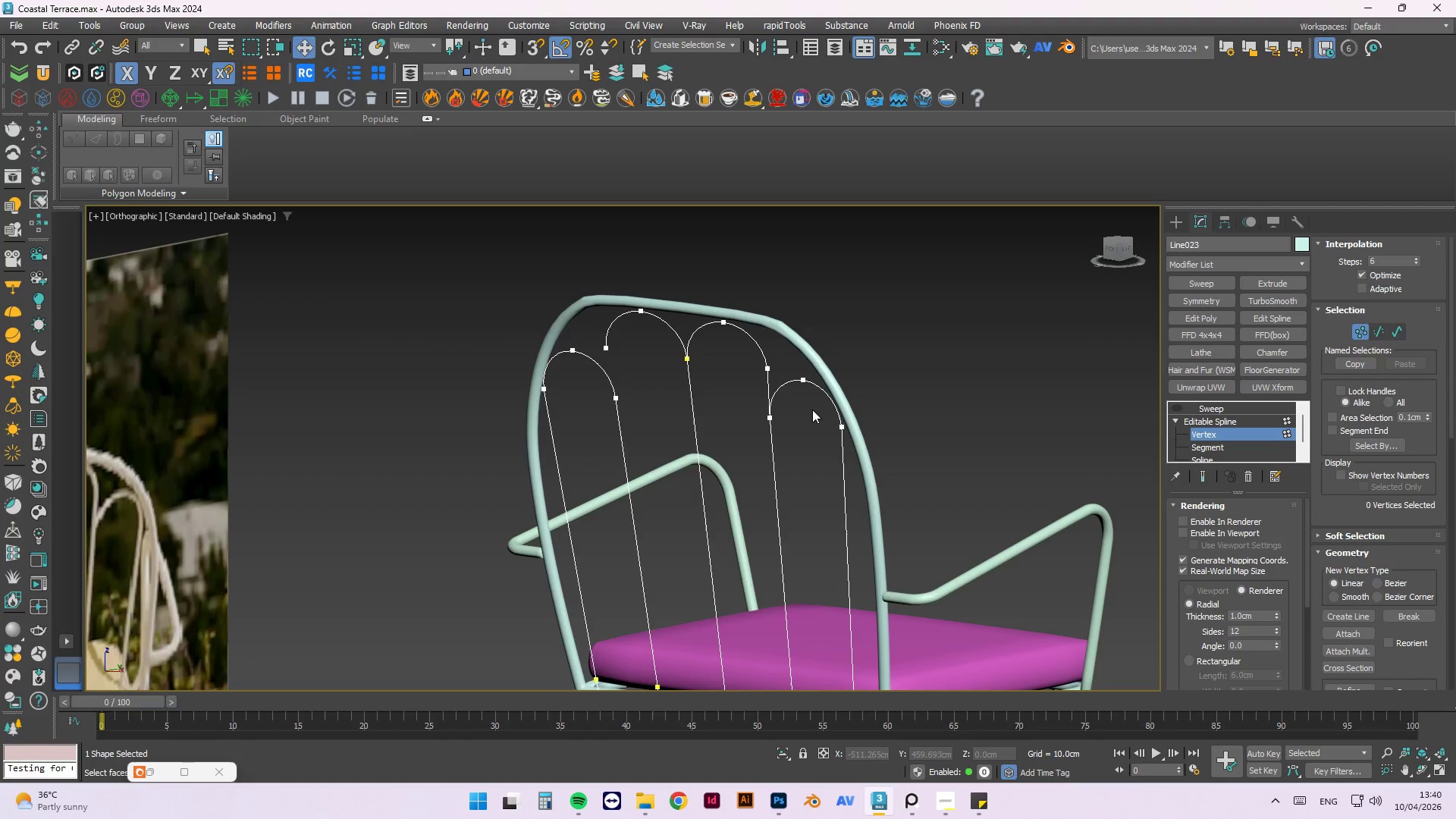 
key(Control+Z)
 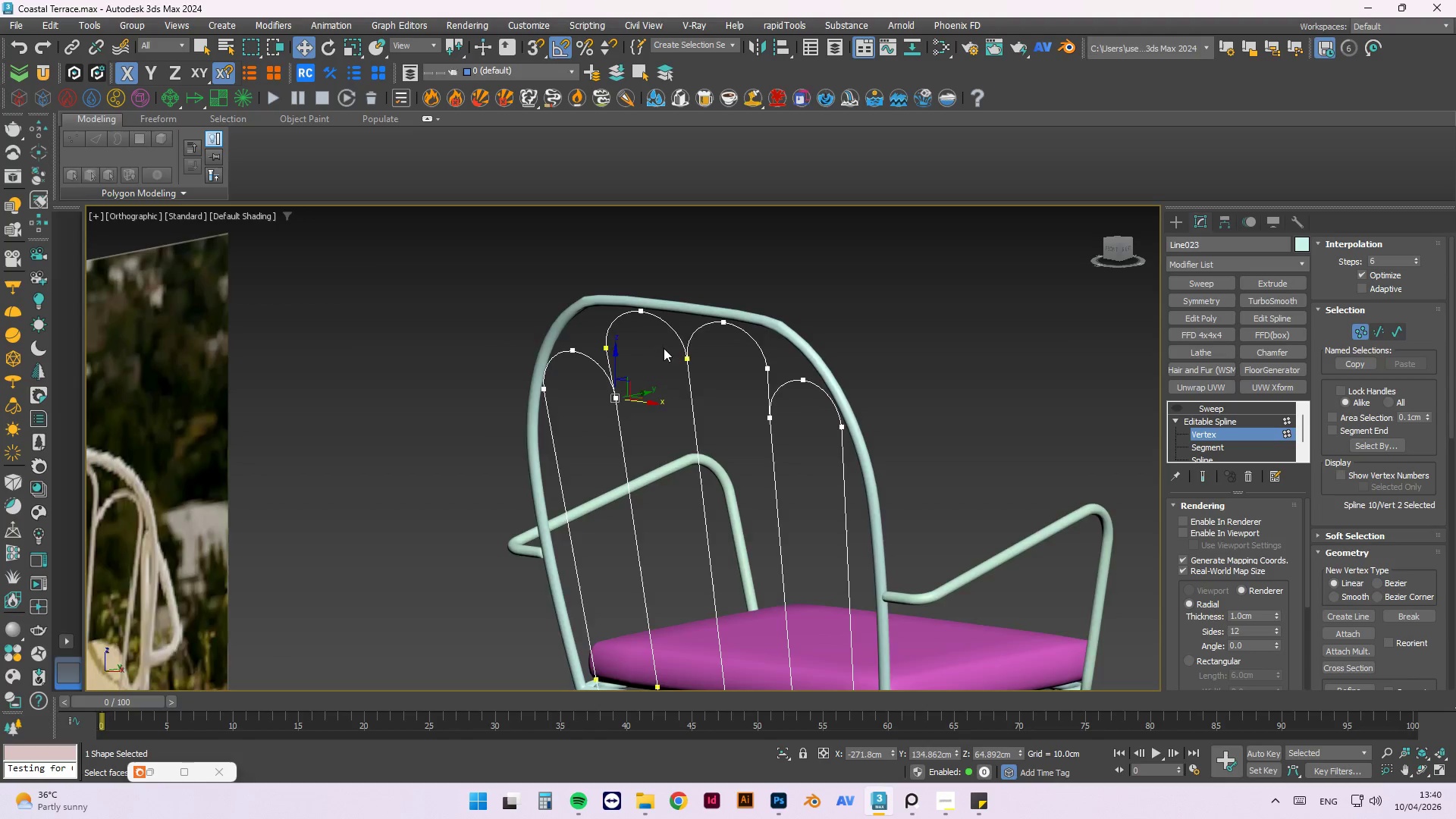 
left_click_drag(start_coordinate=[880, 220], to_coordinate=[473, 607])
 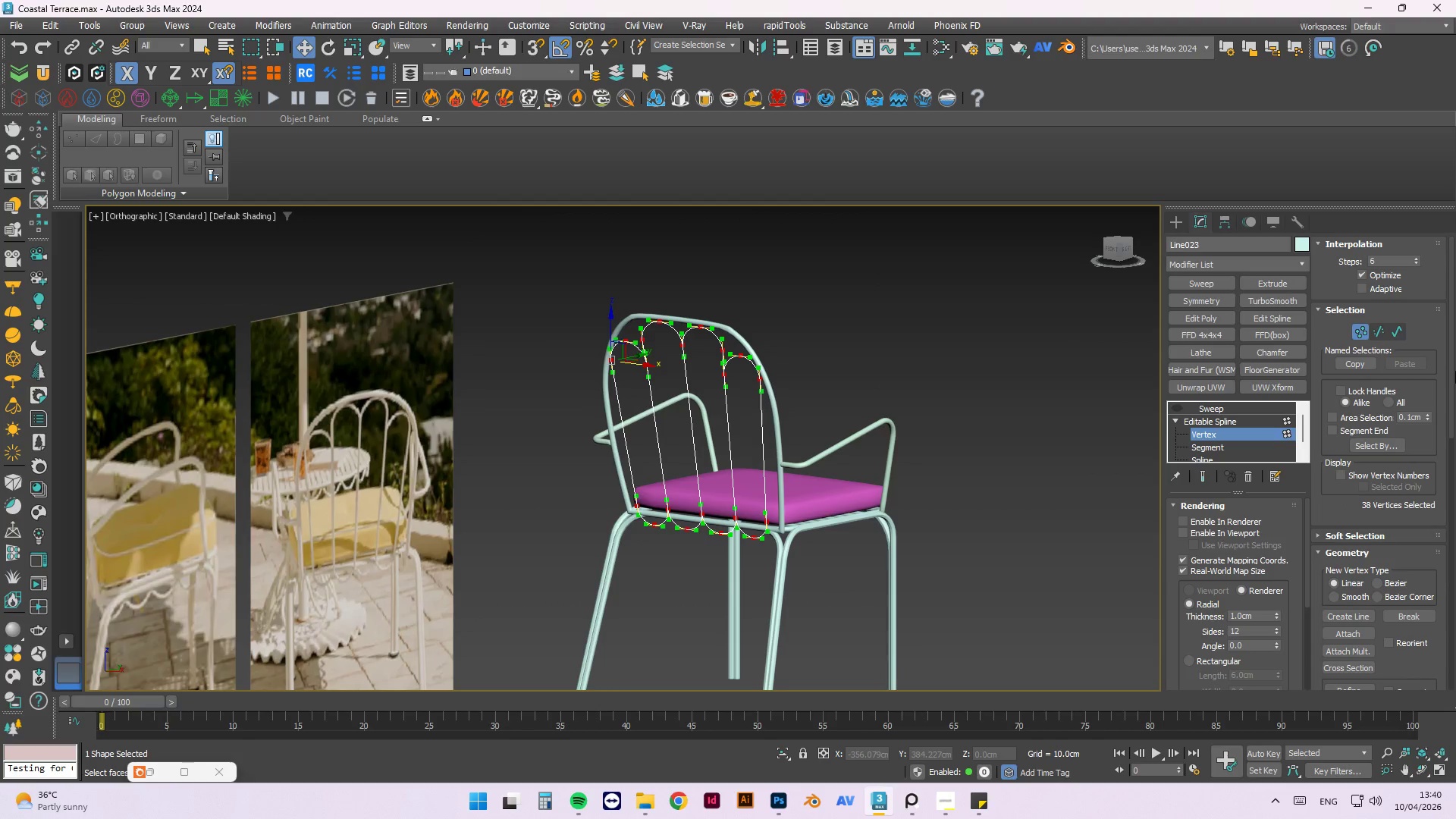 
scroll: coordinate [678, 332], scroll_direction: down, amount: 2.0
 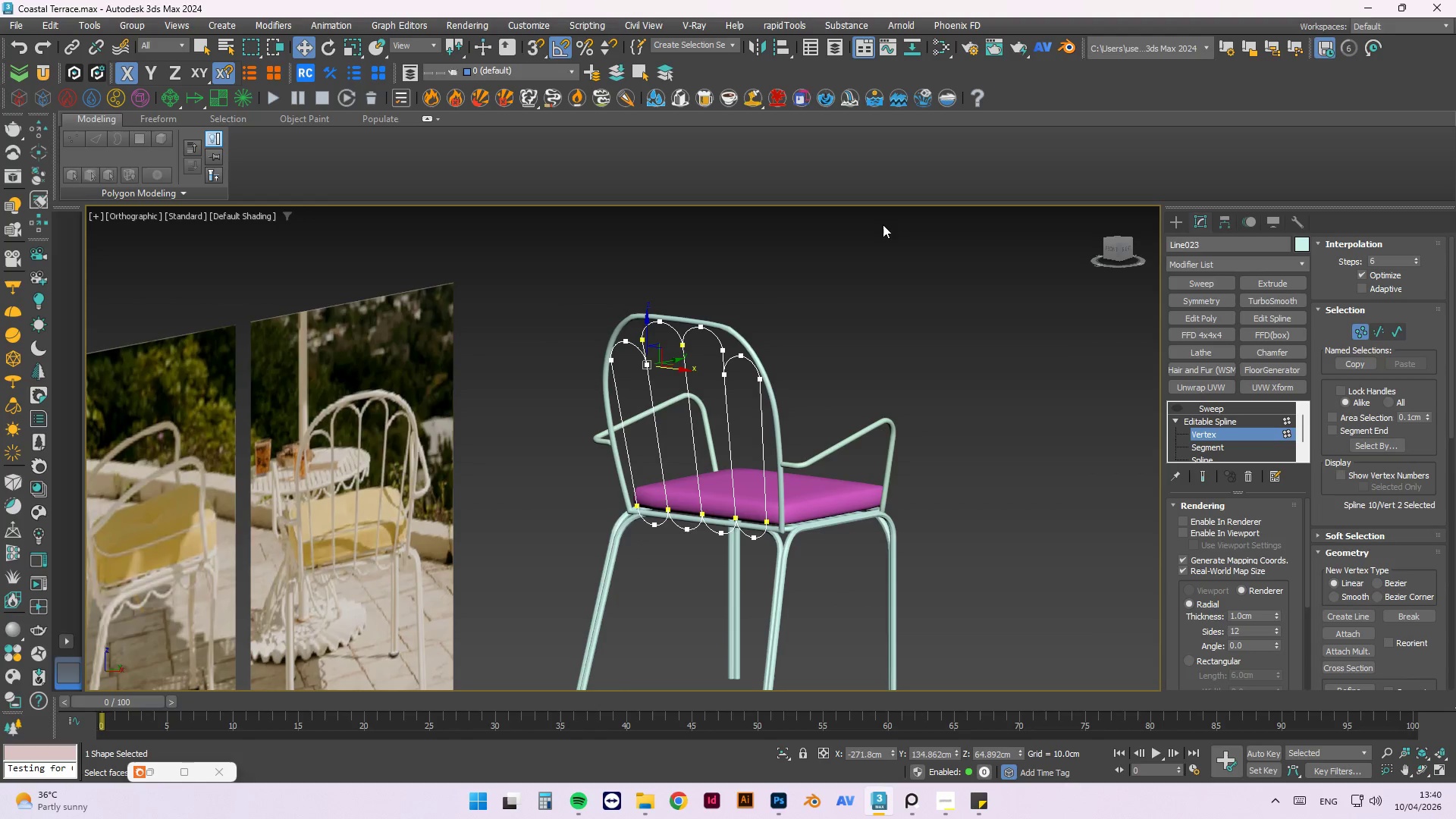 
left_click_drag(start_coordinate=[1453, 377], to_coordinate=[1450, 515])
 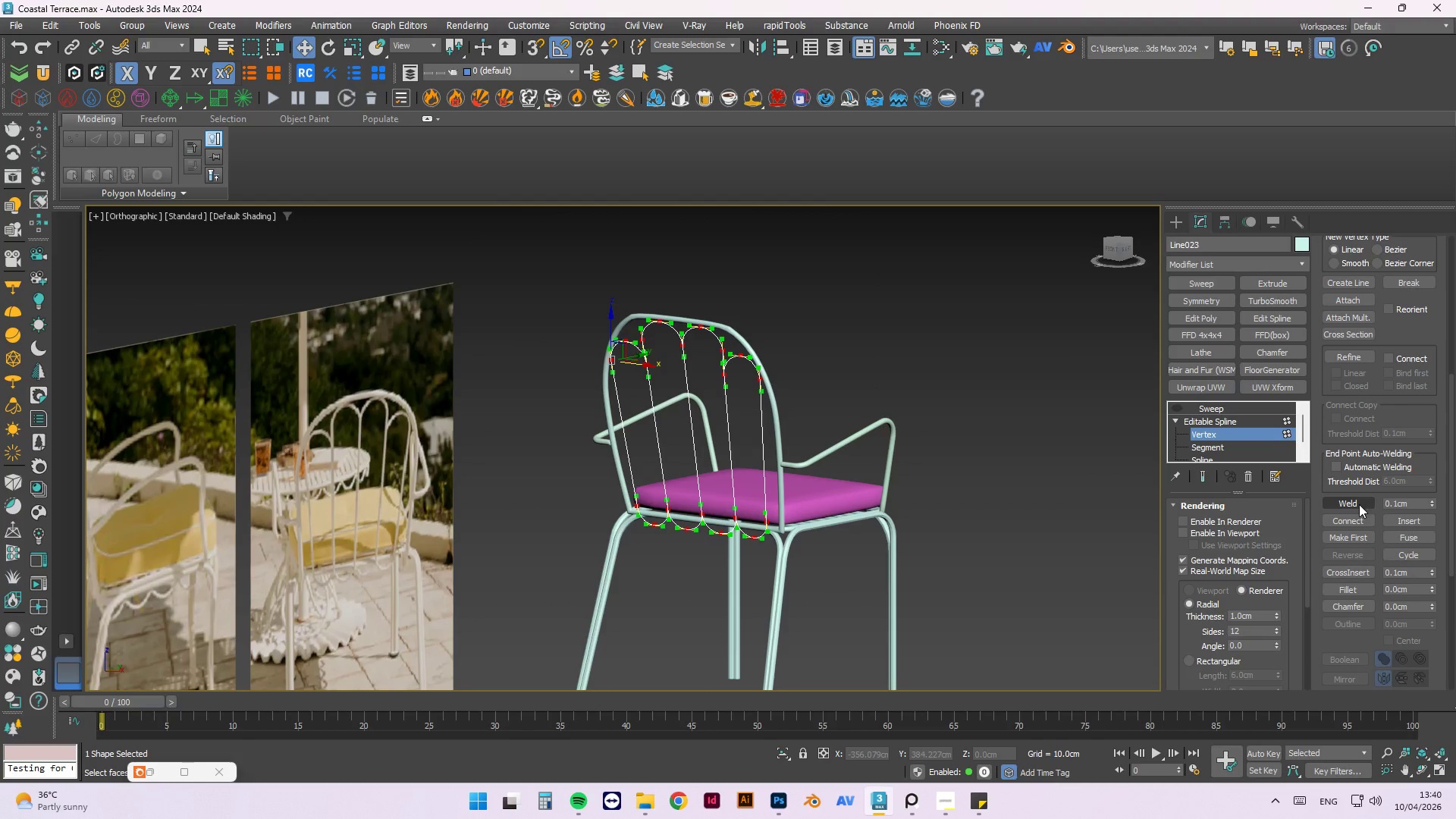 
left_click([1359, 508])
 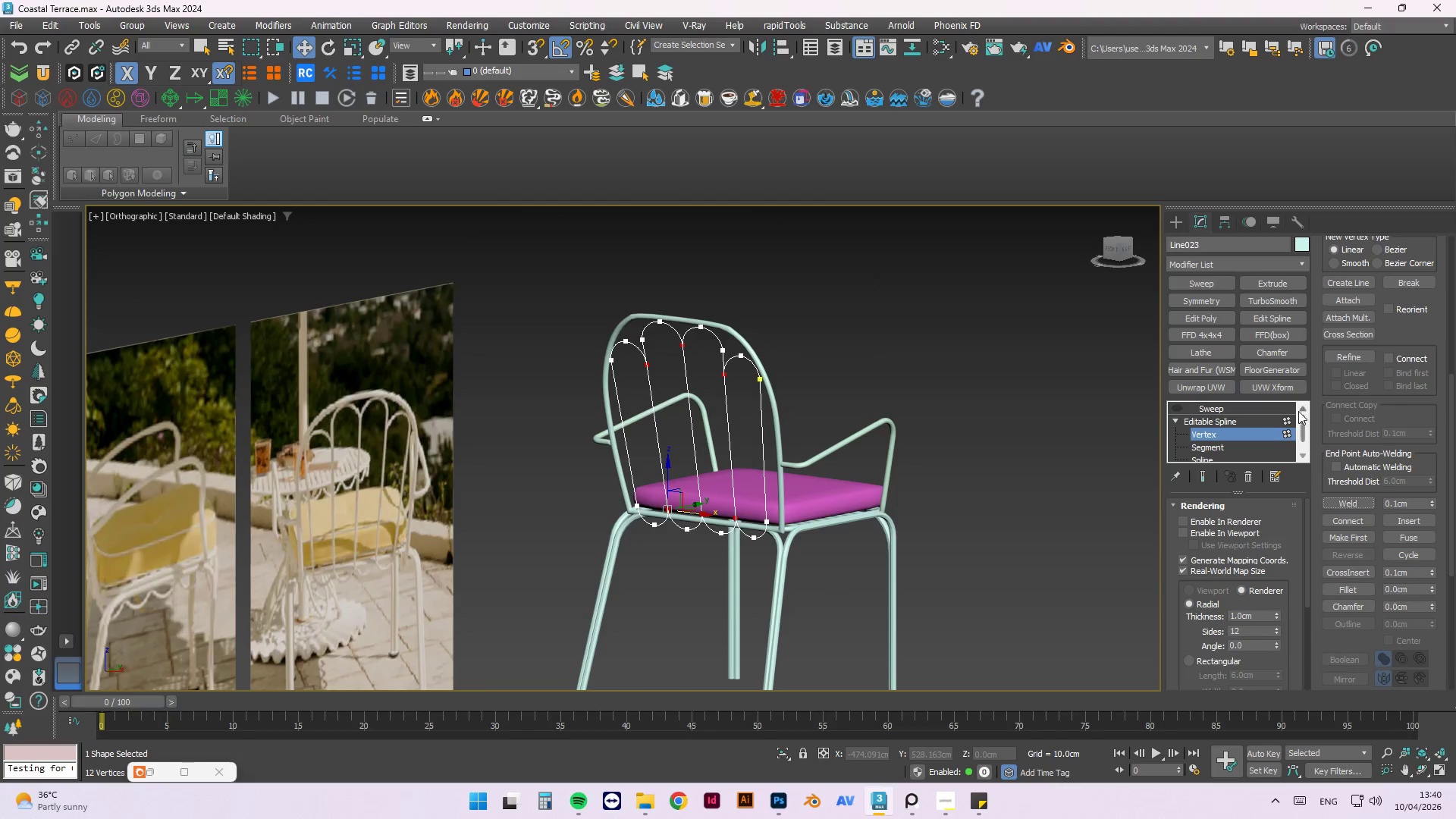 
left_click([1287, 417])
 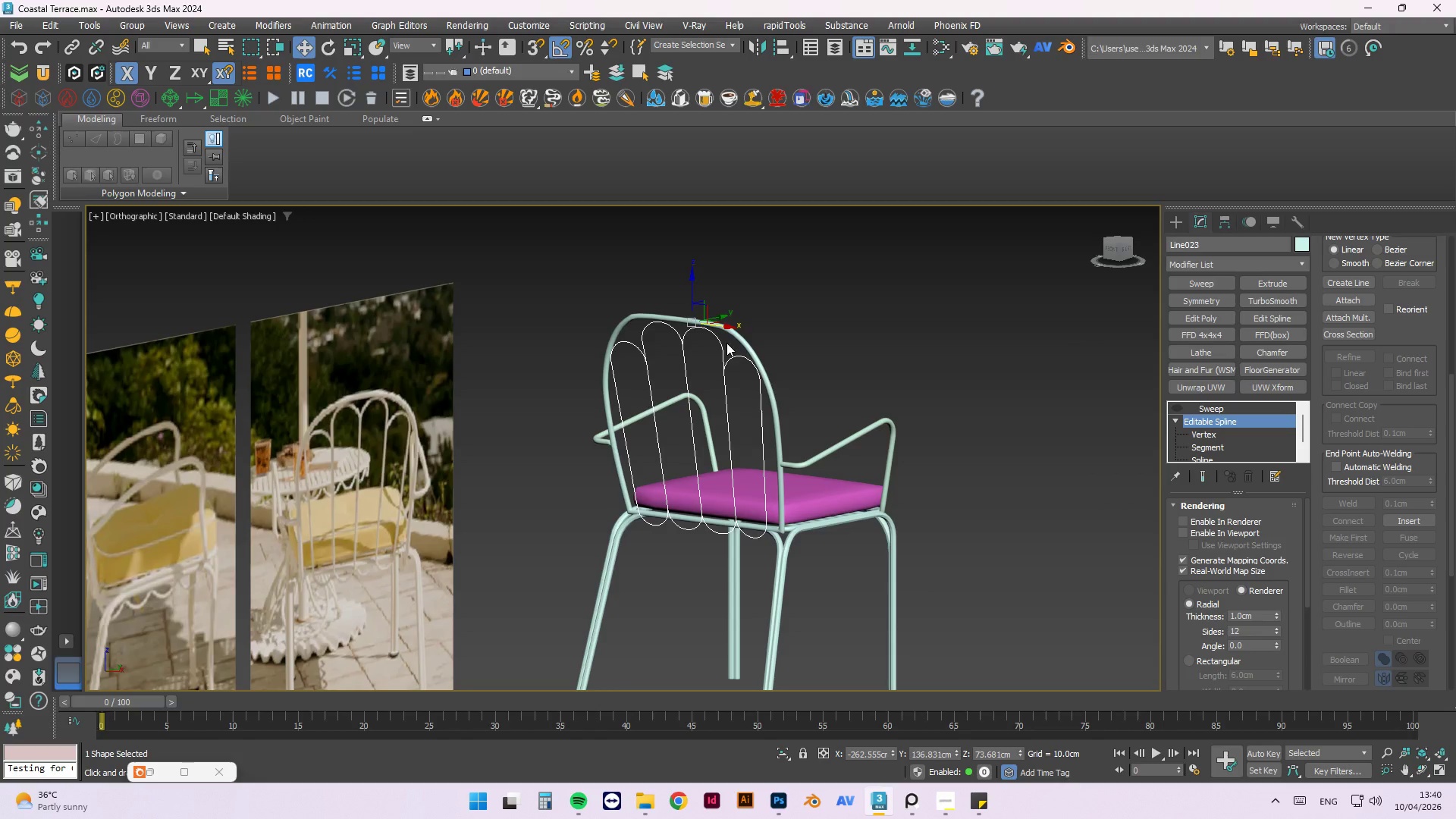 
left_click_drag(start_coordinate=[783, 319], to_coordinate=[788, 318])
 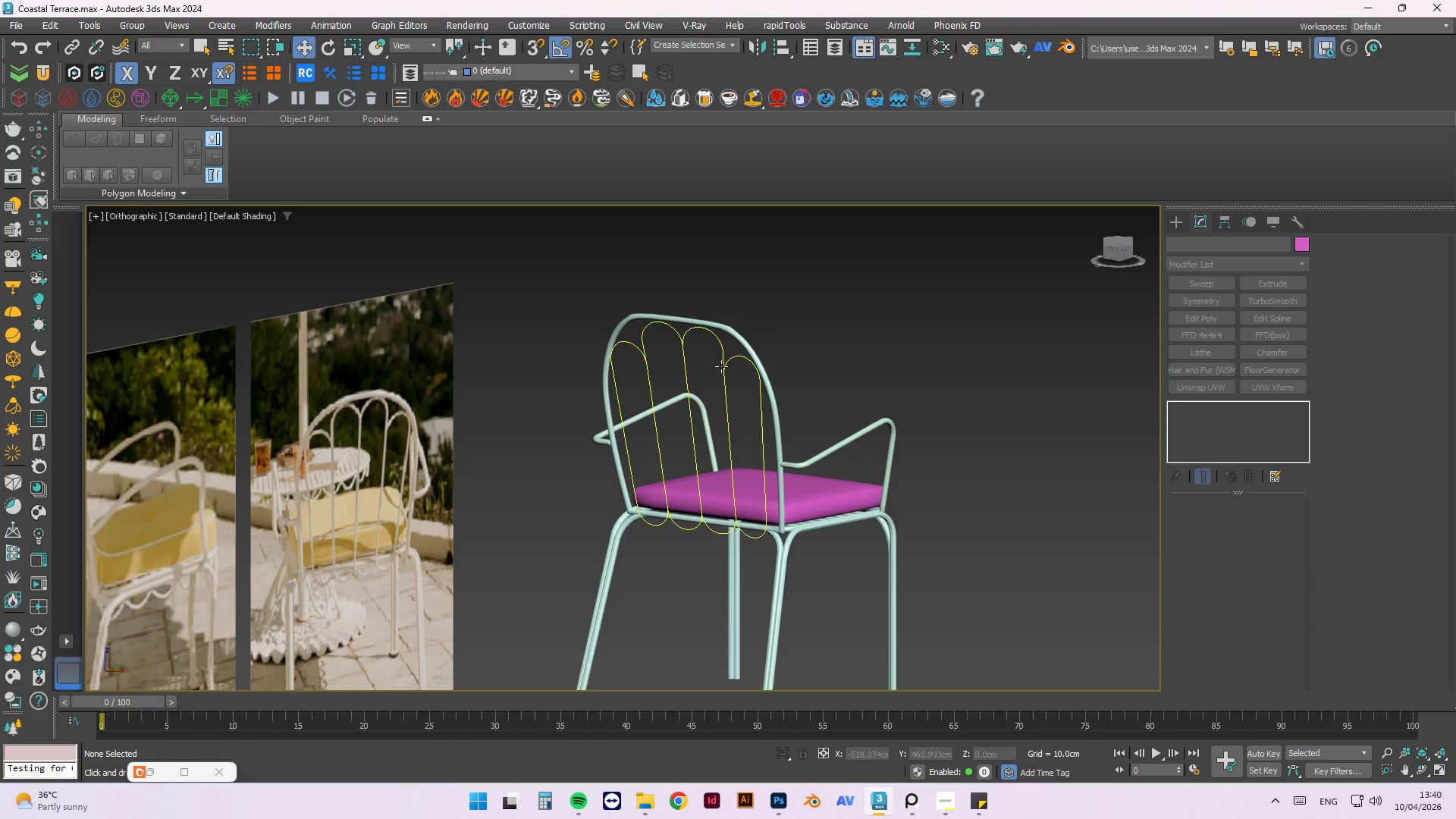 
left_click([726, 367])
 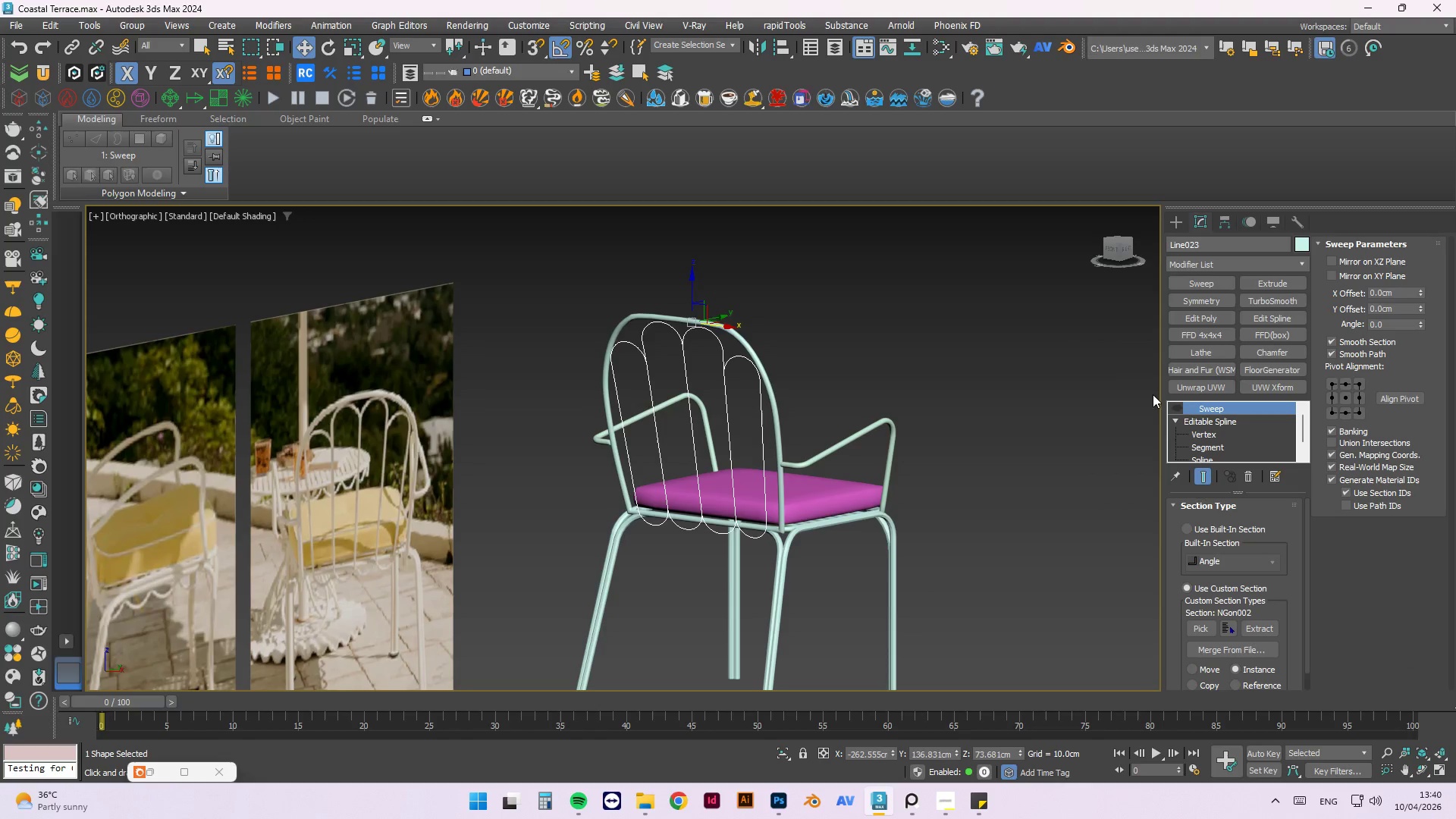 
left_click([1181, 408])
 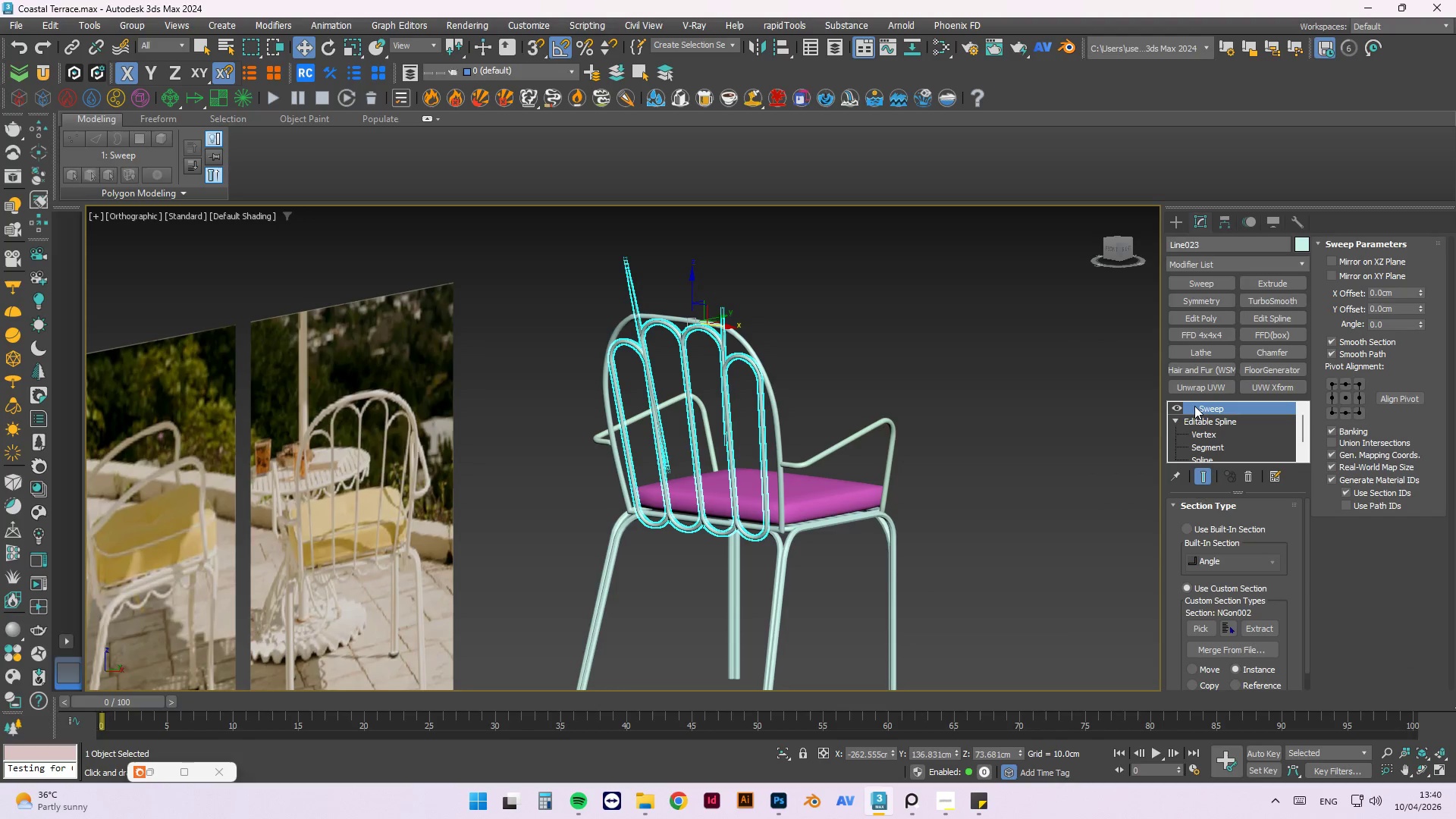 
wait(6.55)
 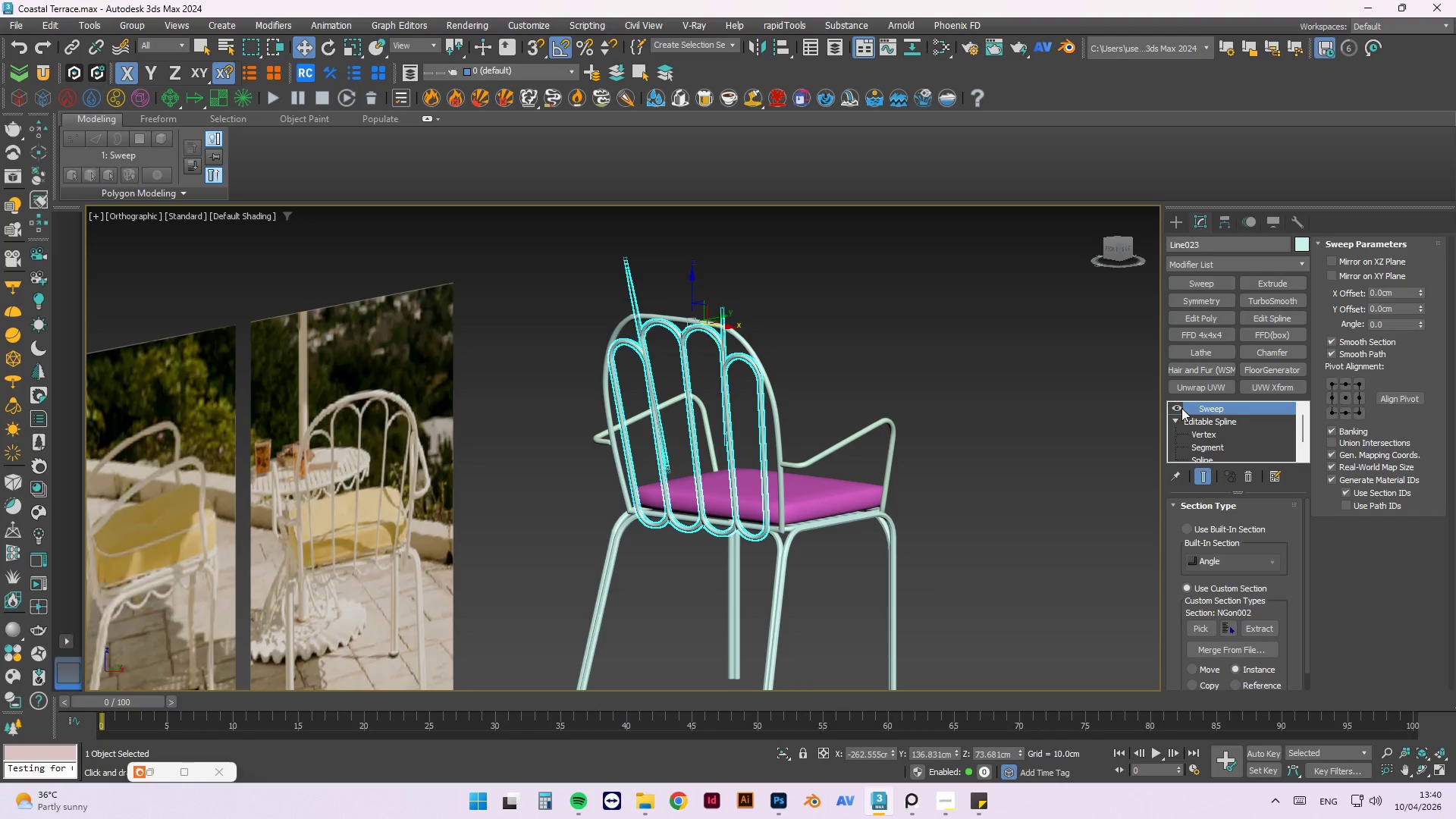 
left_click([1333, 432])
 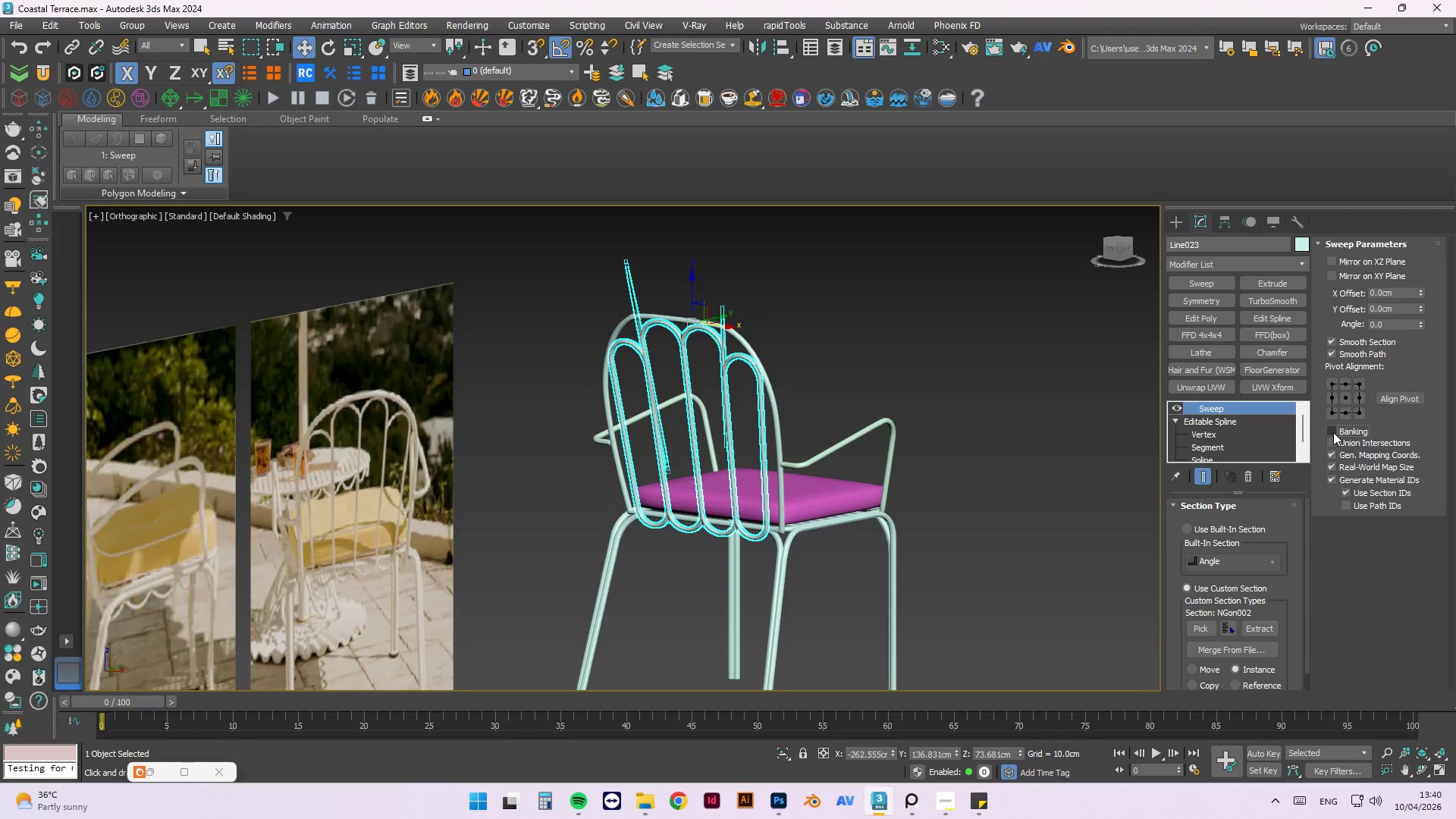 
left_click([1333, 432])
 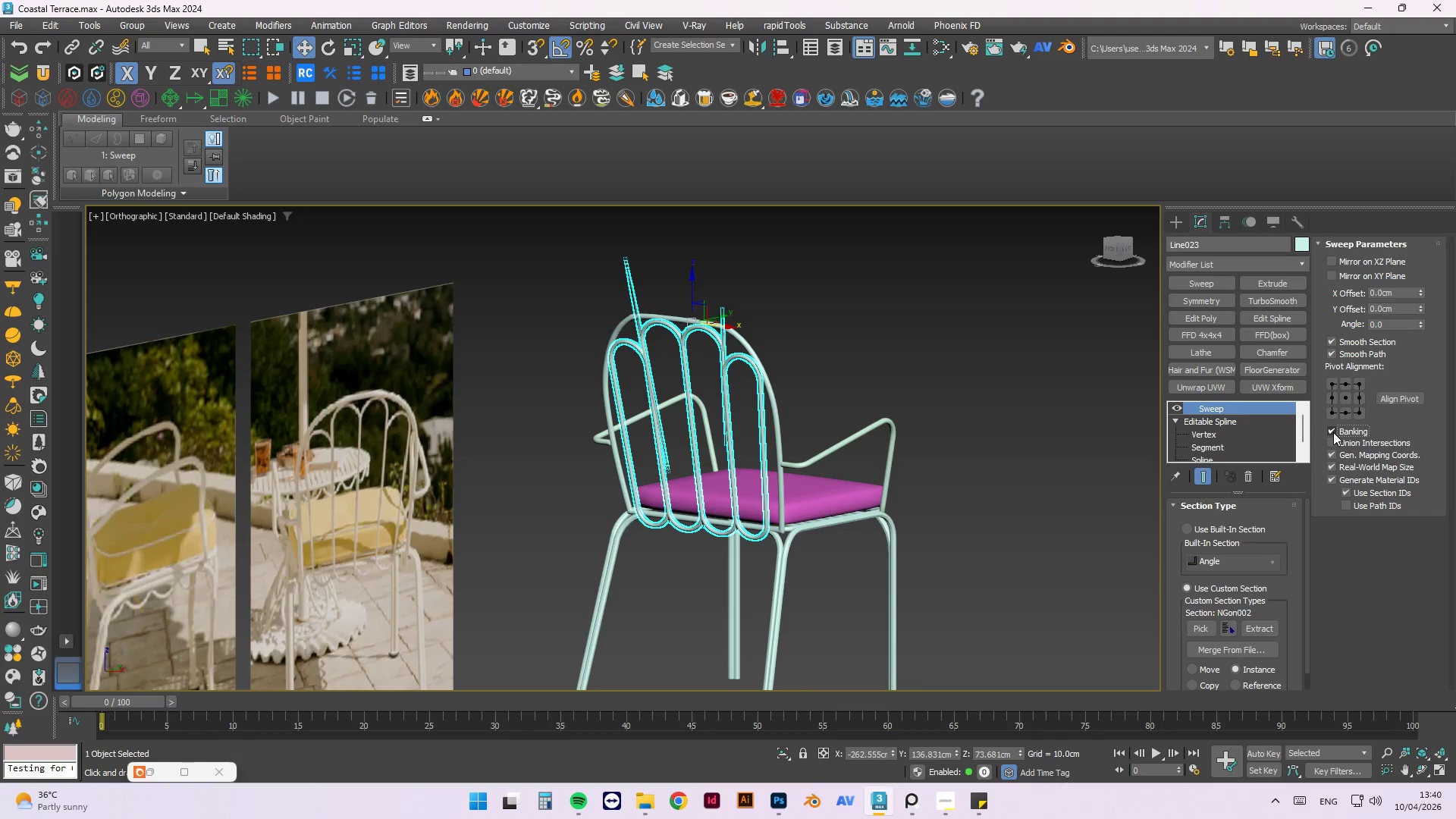 
left_click([1333, 432])
 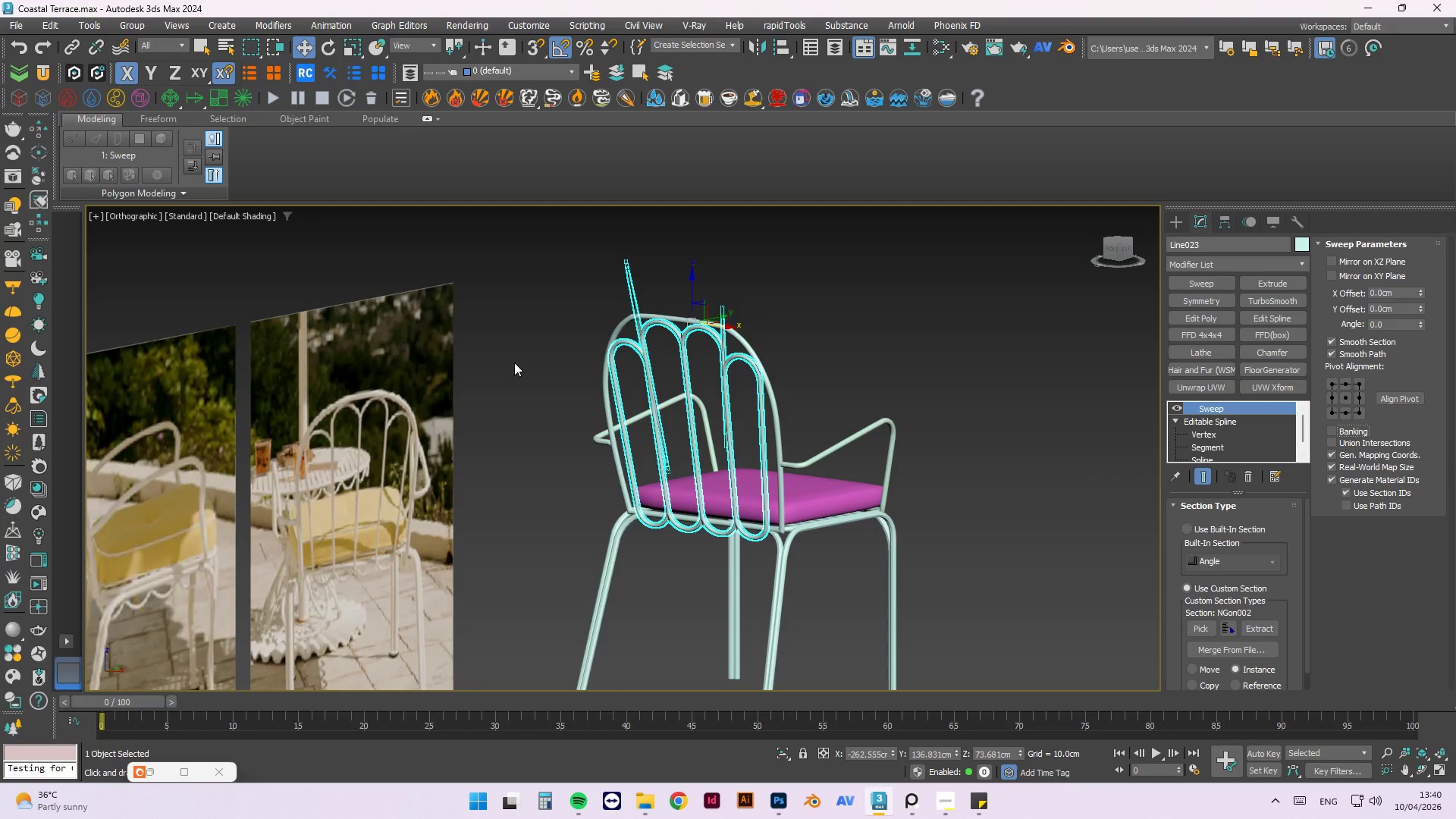 
scroll: coordinate [872, 375], scroll_direction: up, amount: 5.0
 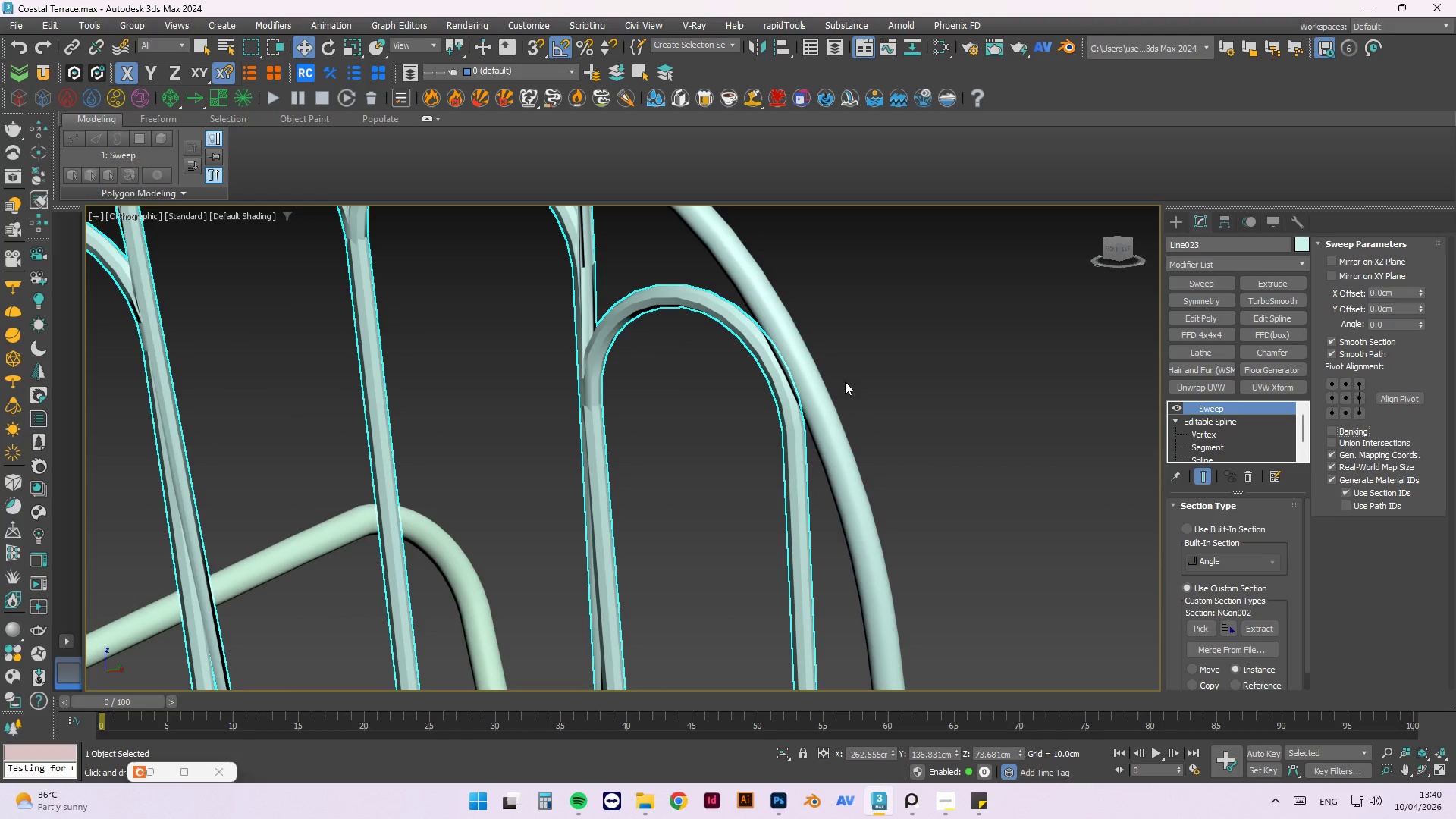 
scroll: coordinate [991, 368], scroll_direction: down, amount: 3.0
 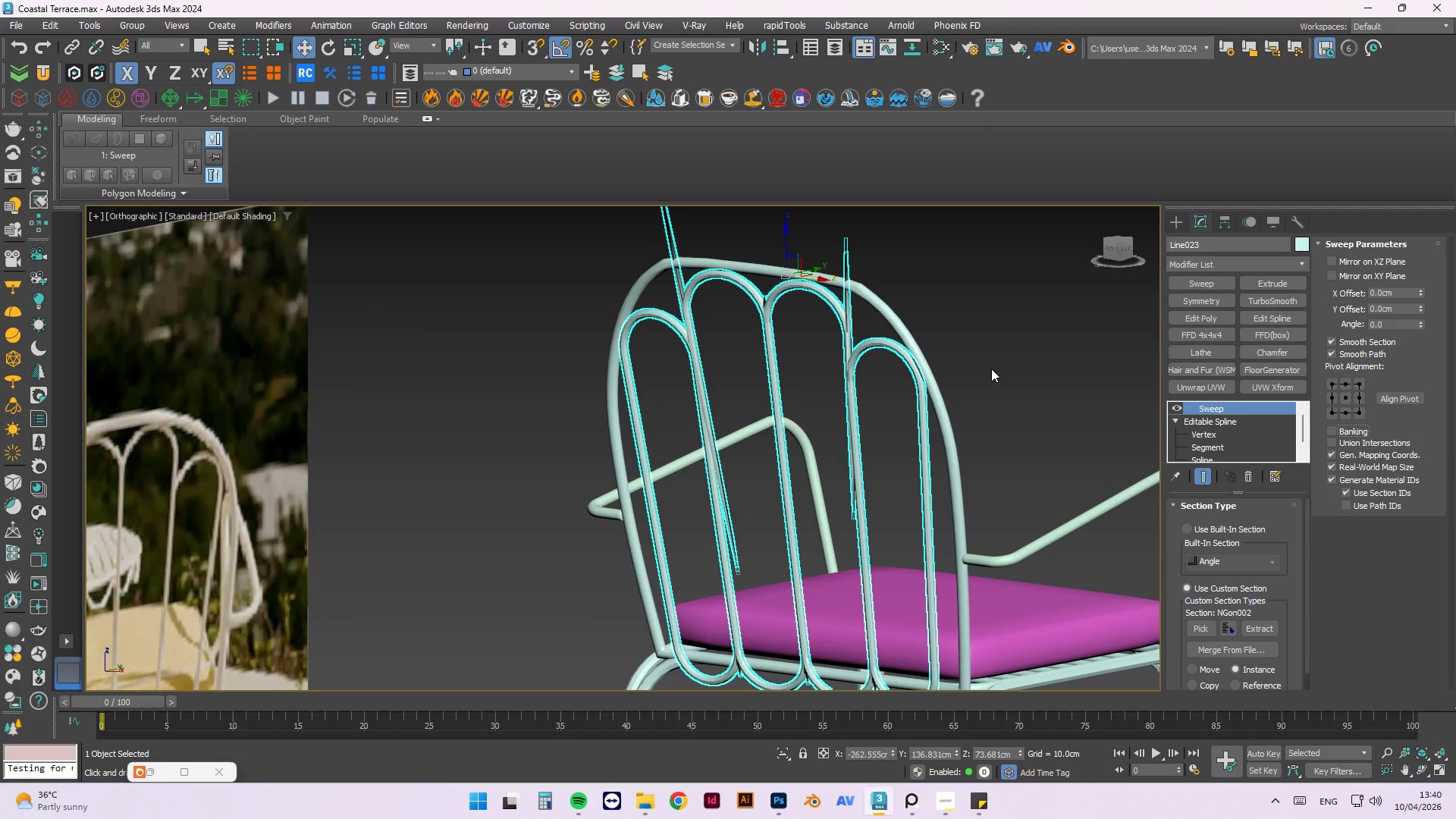 
key(Control+Z)
 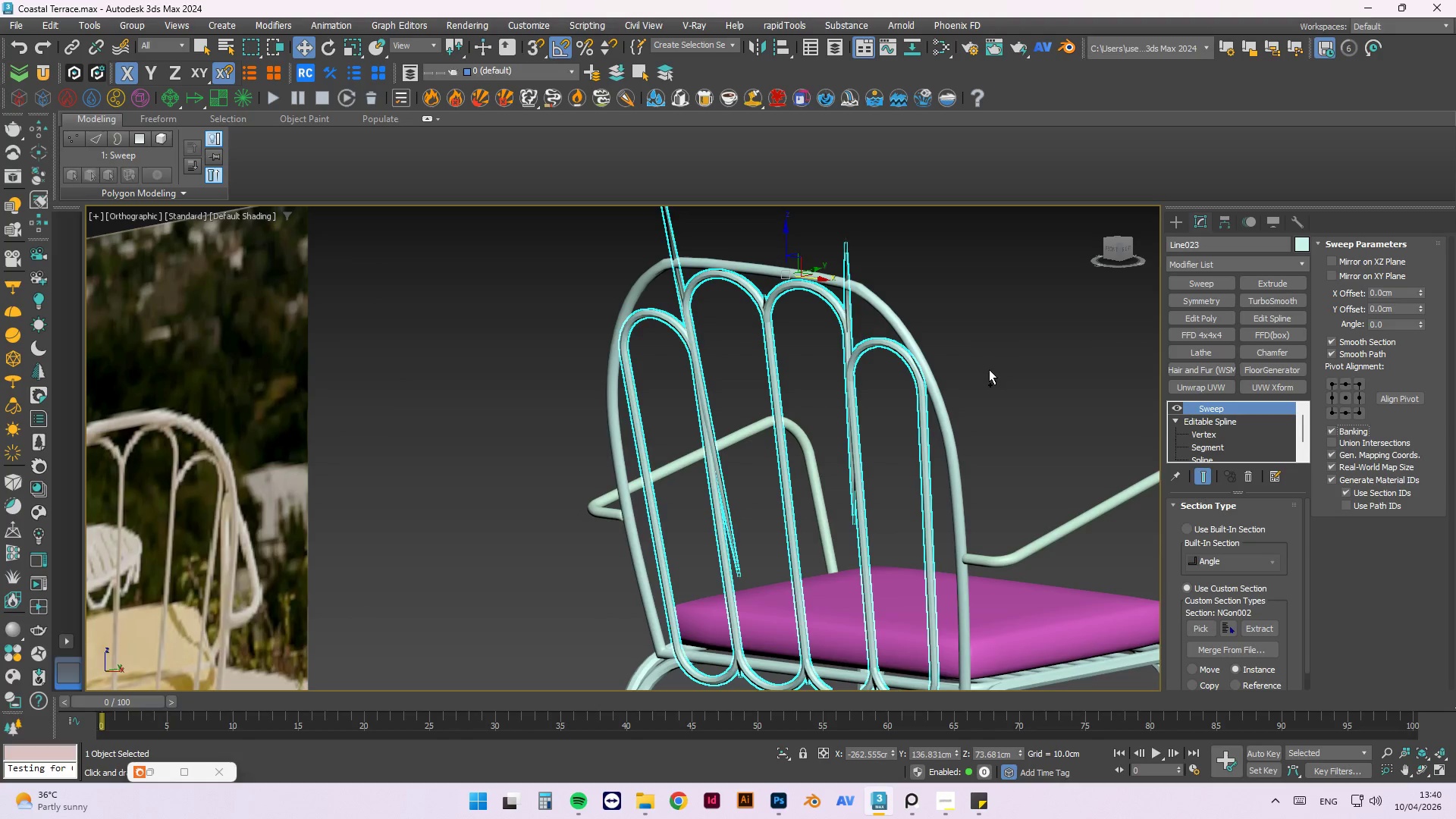 
key(Control+Z)
 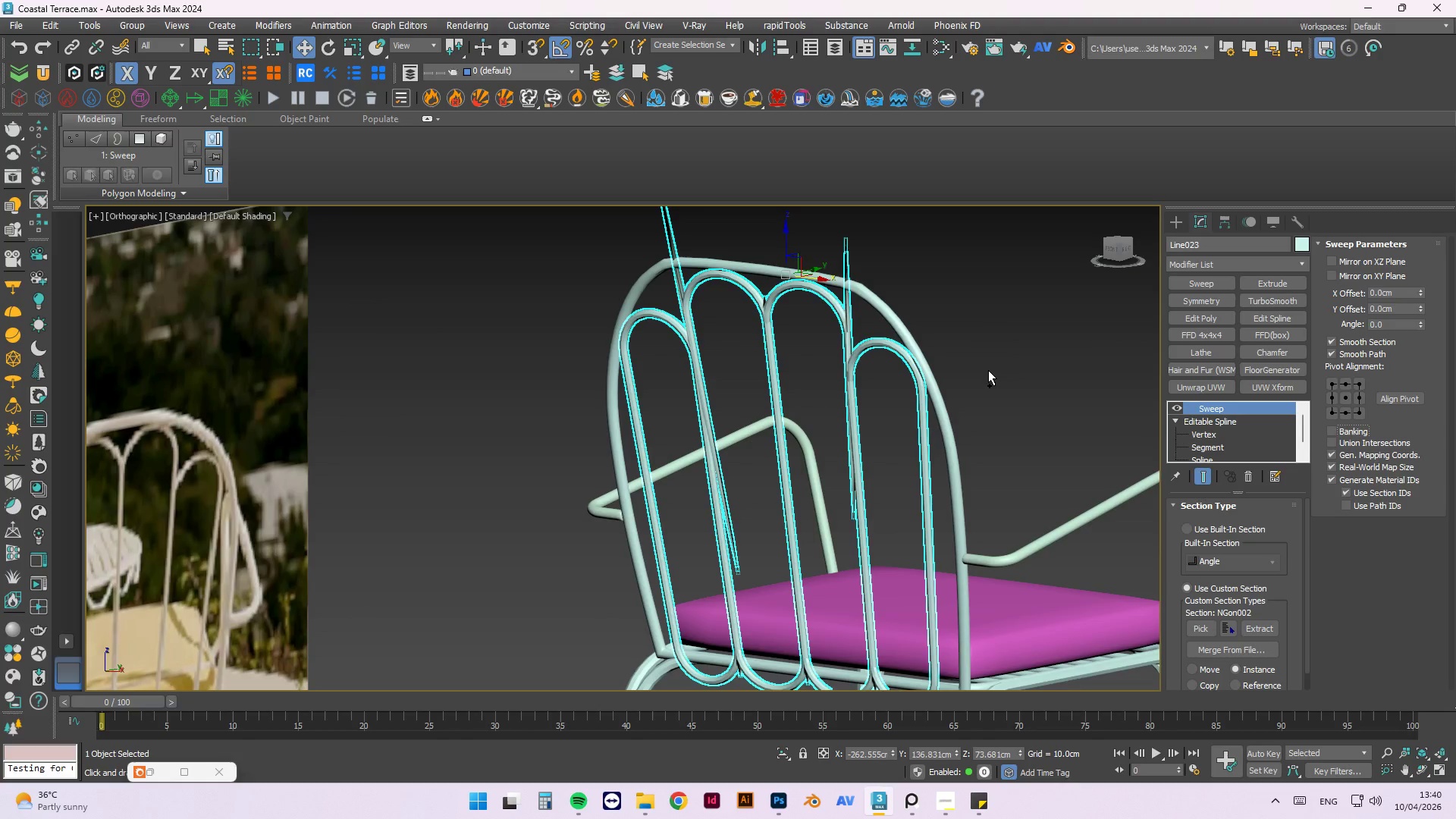 
key(Control+Z)
 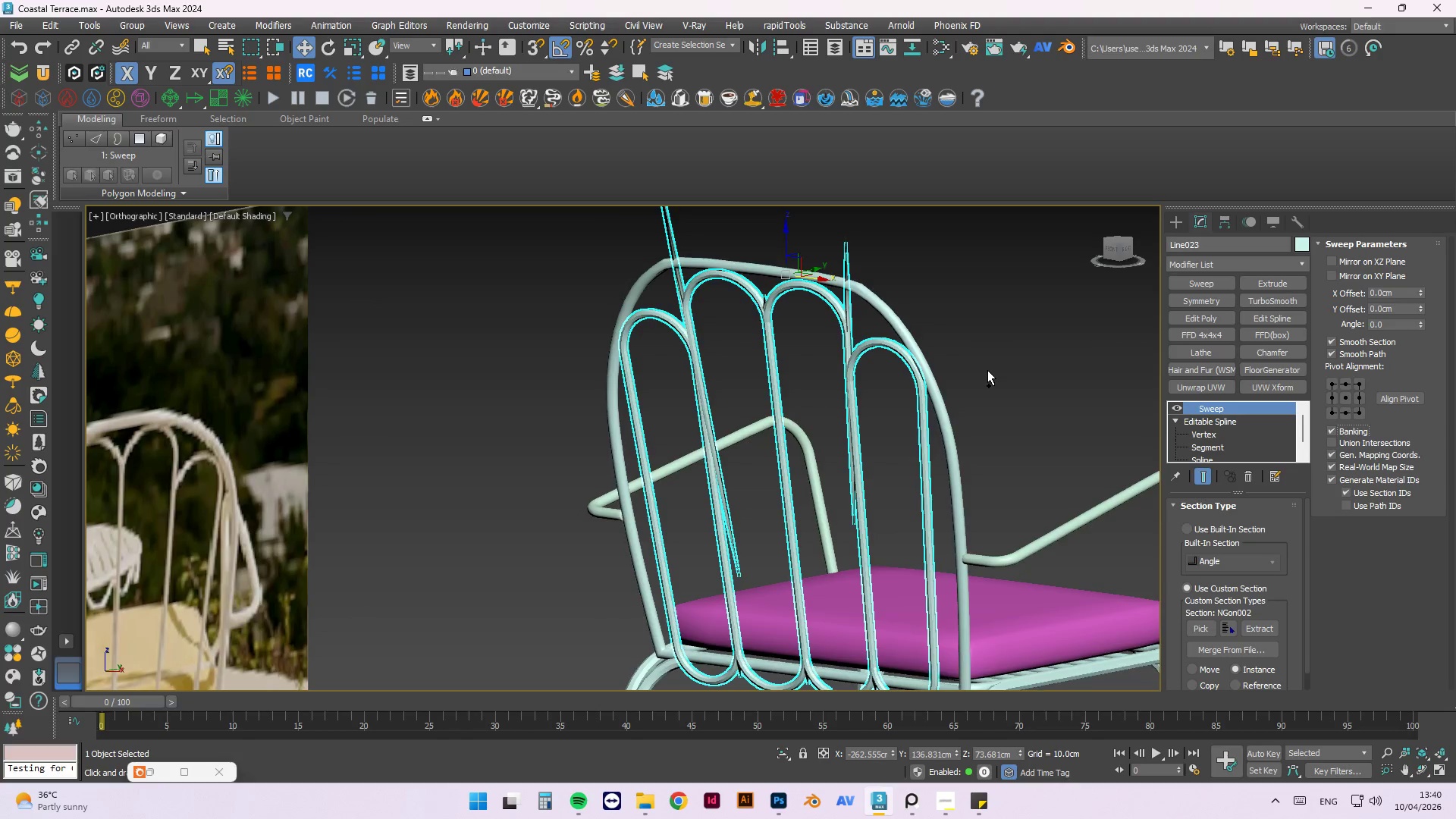 
key(Control+Z)
 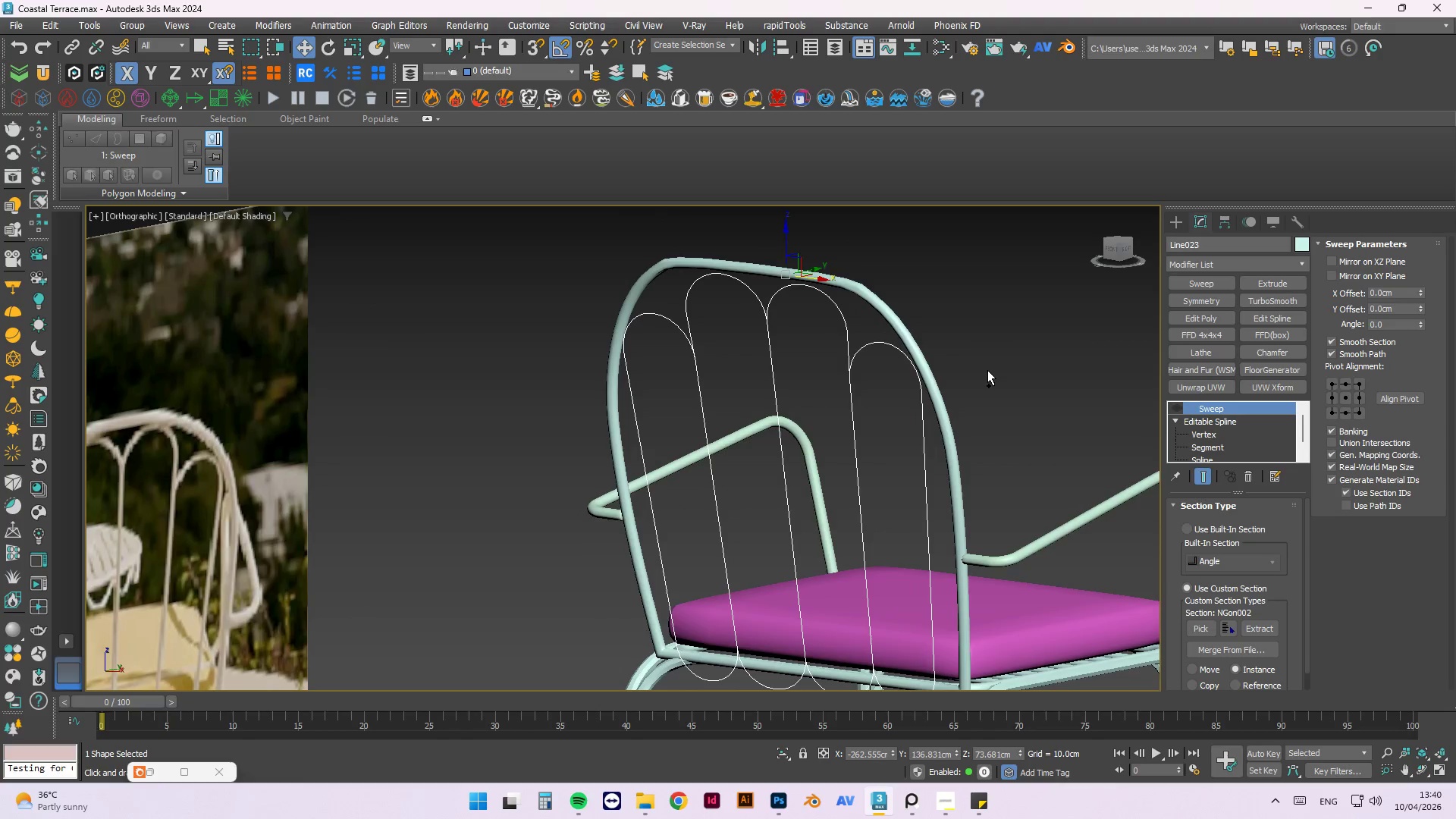 
key(Control+Z)
 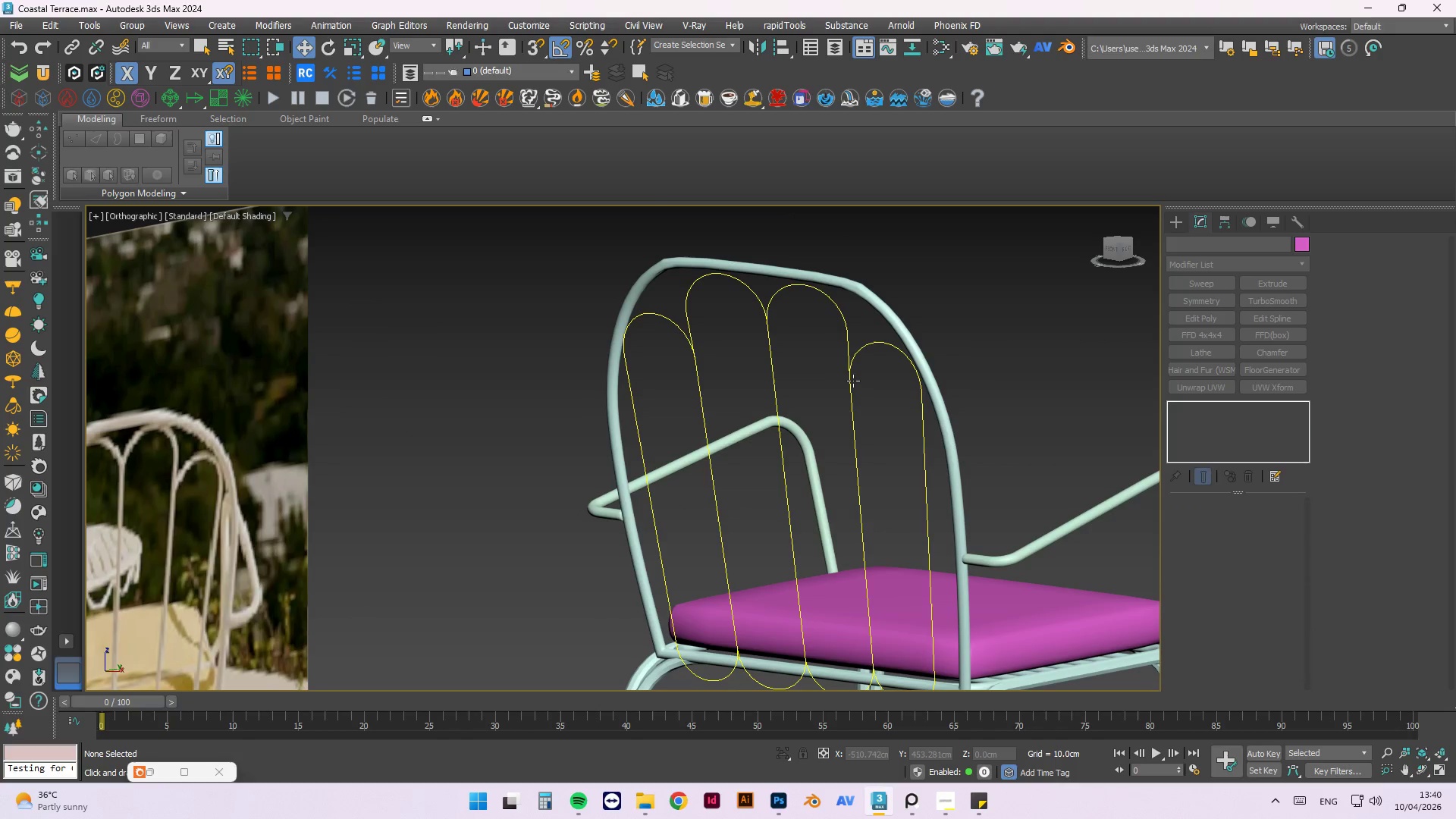 
key(Control+Z)
 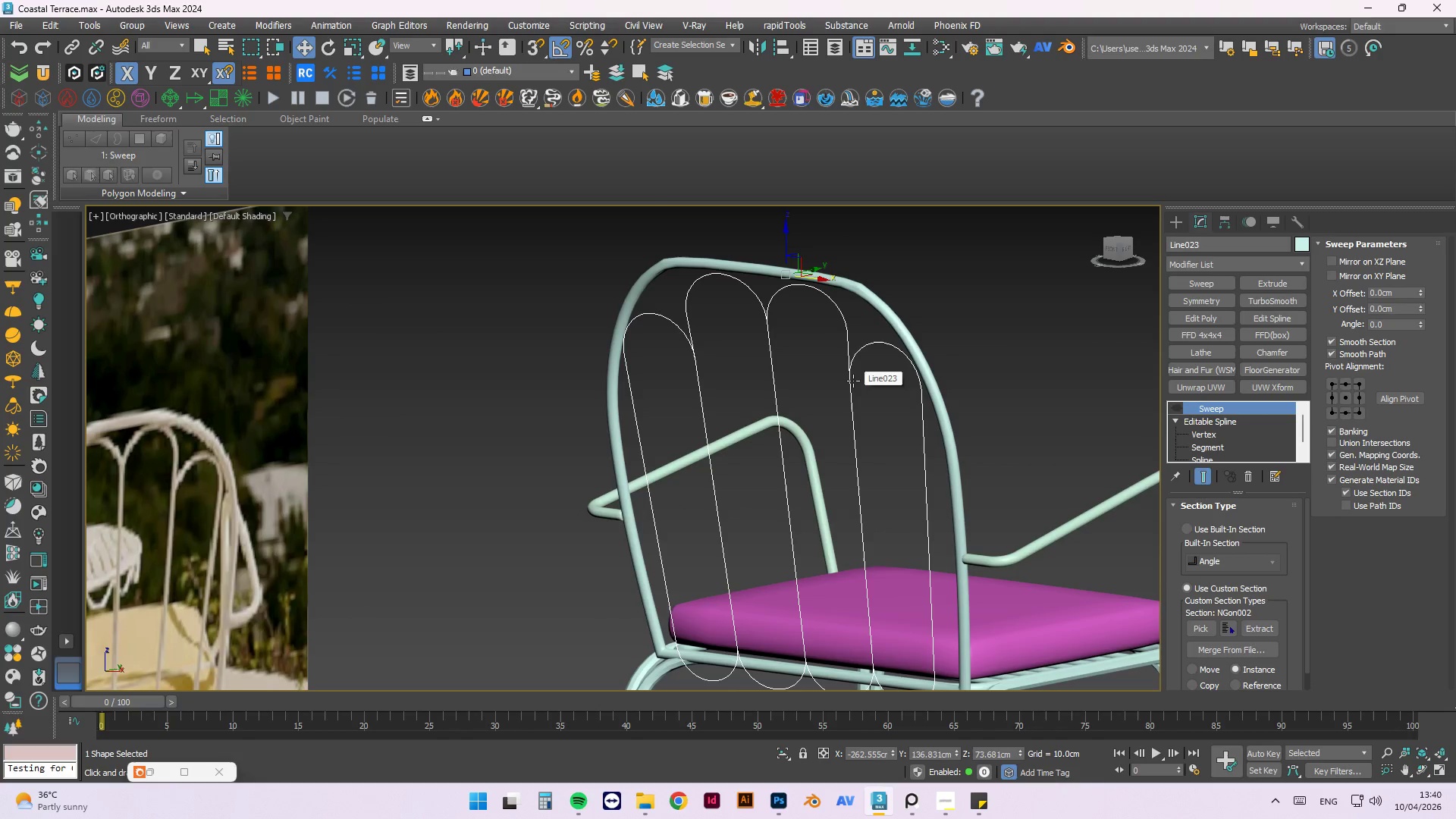 
key(Control+Z)
 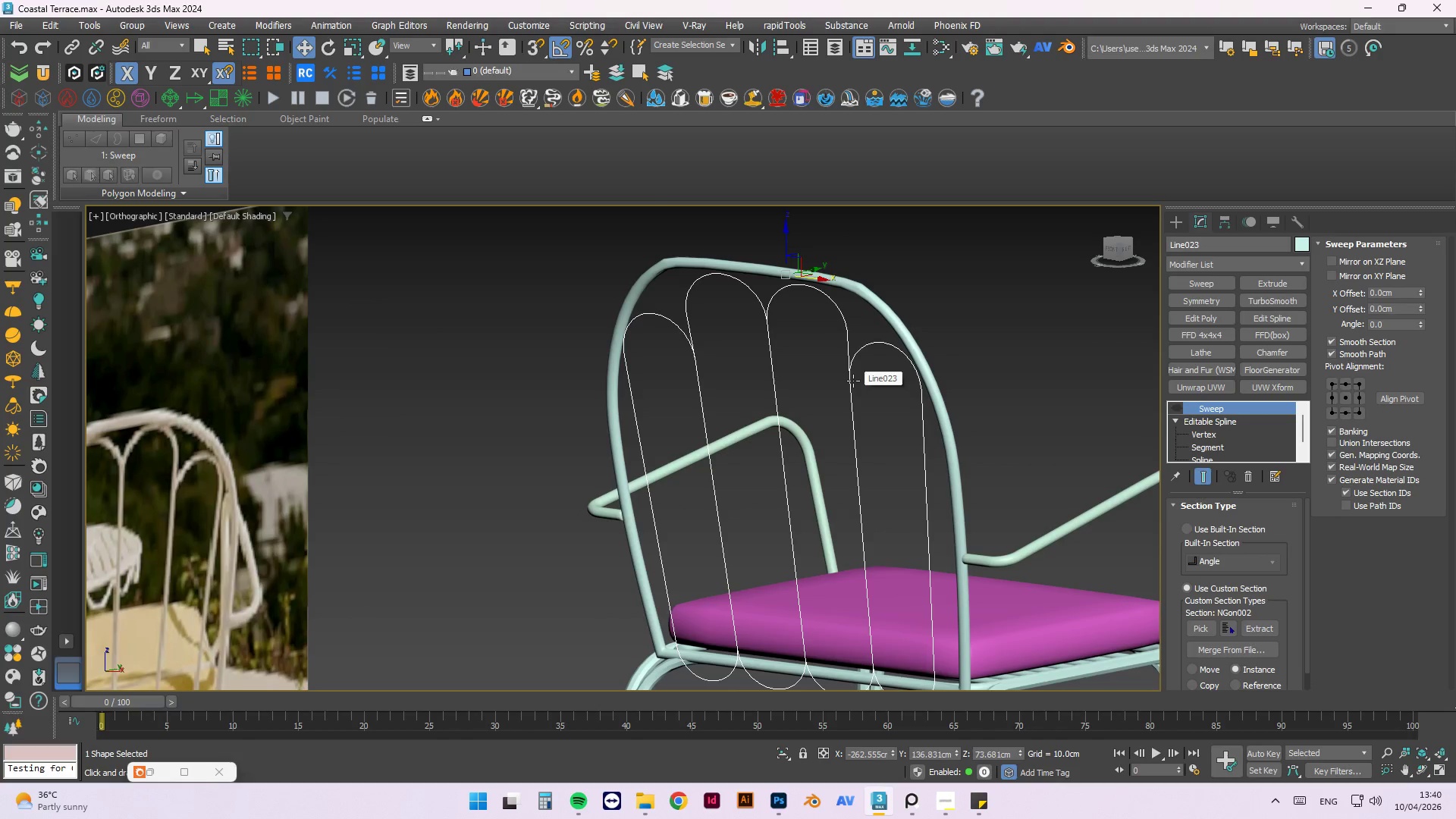 
key(Control+Z)
 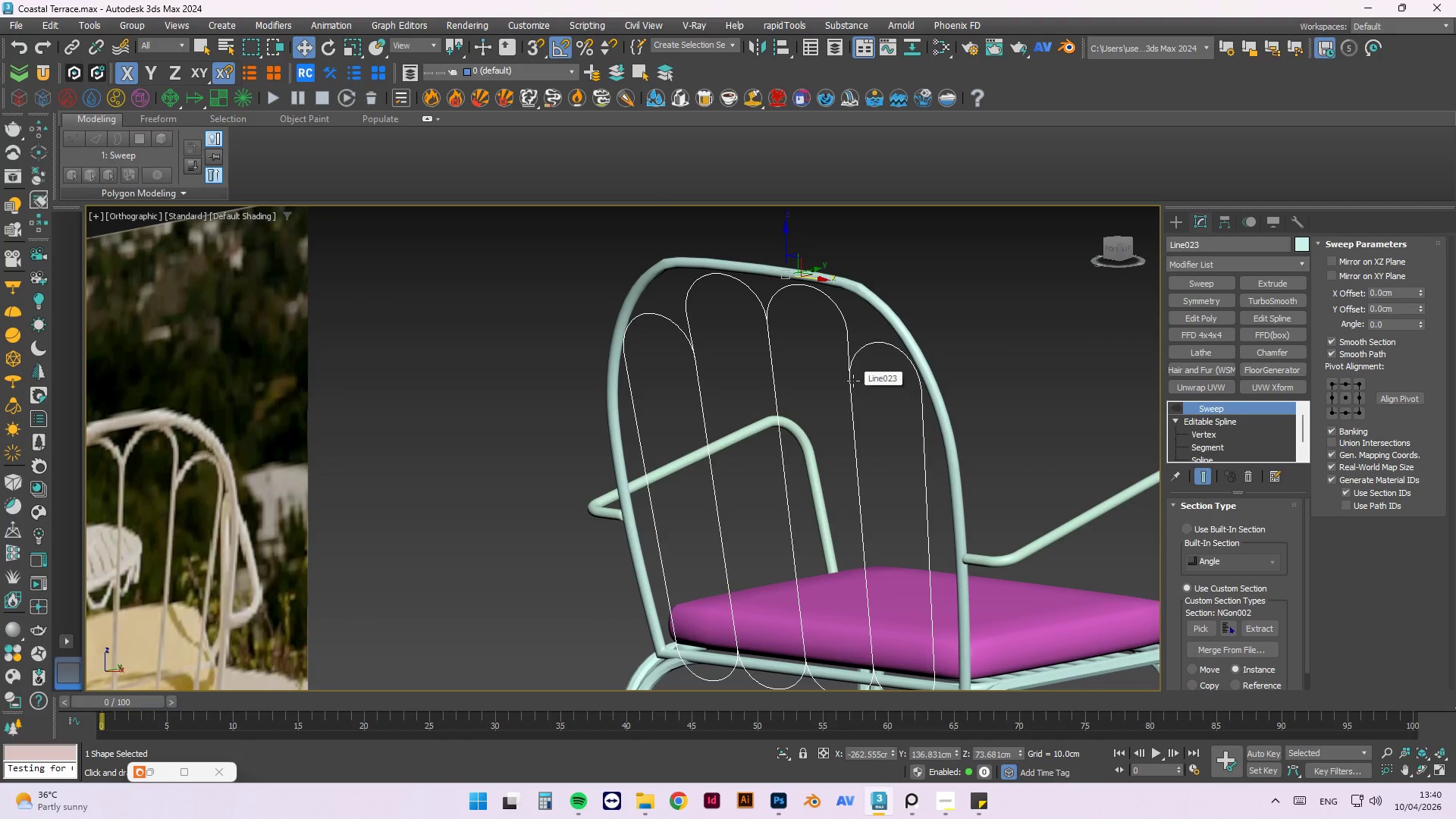 
left_click([853, 381])
 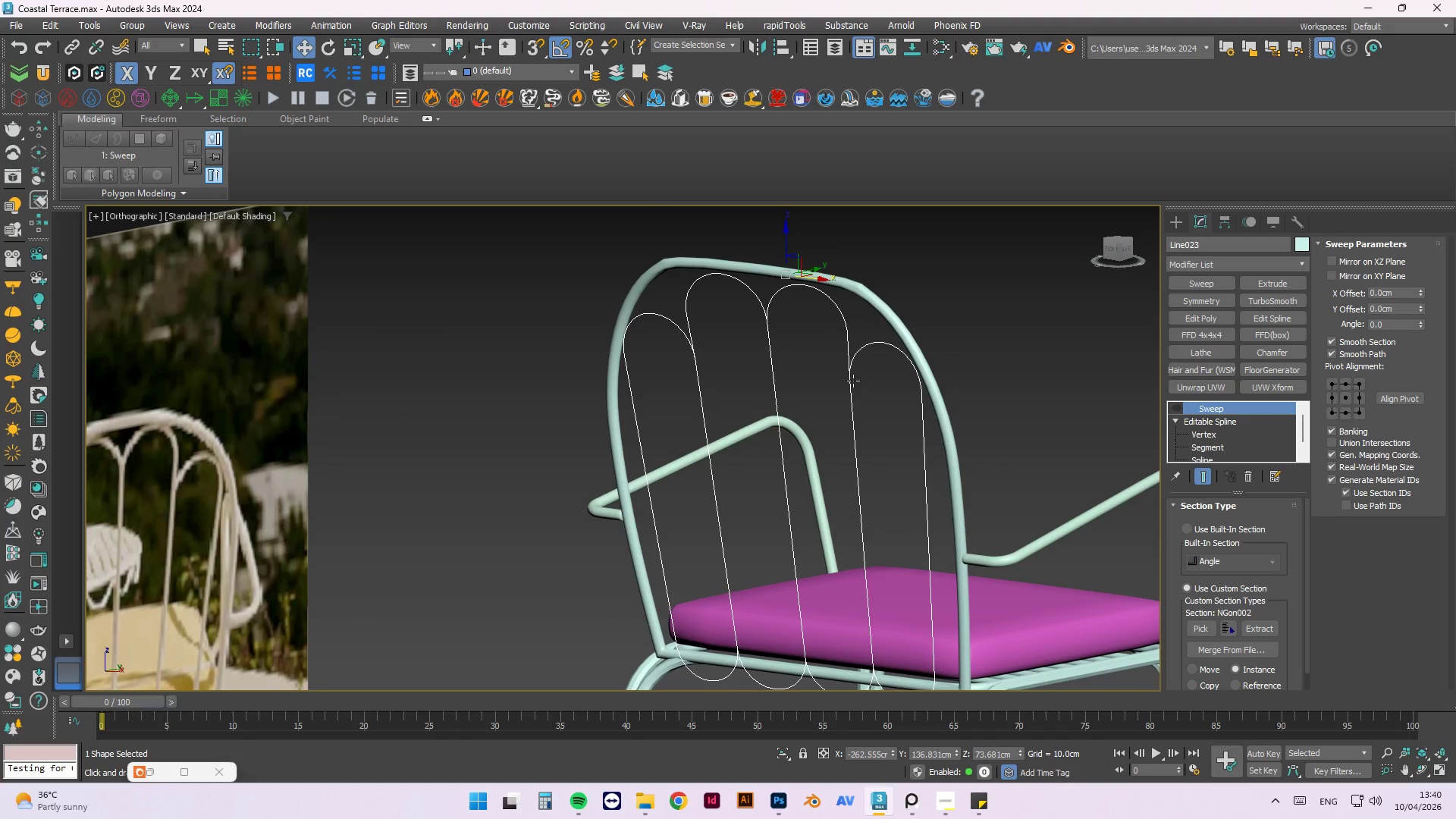 
key(Control+Z)
 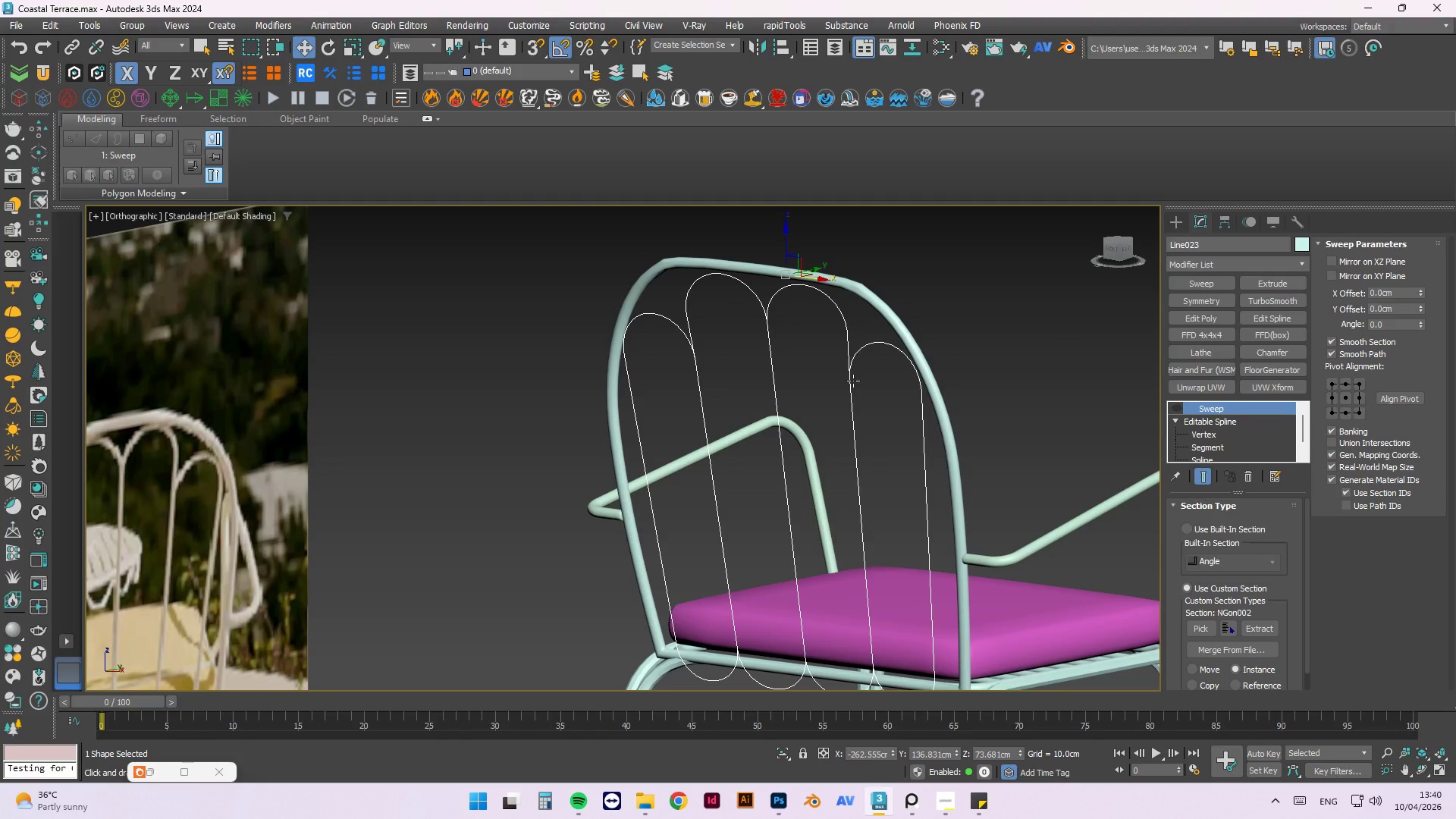 
key(Control+Z)
 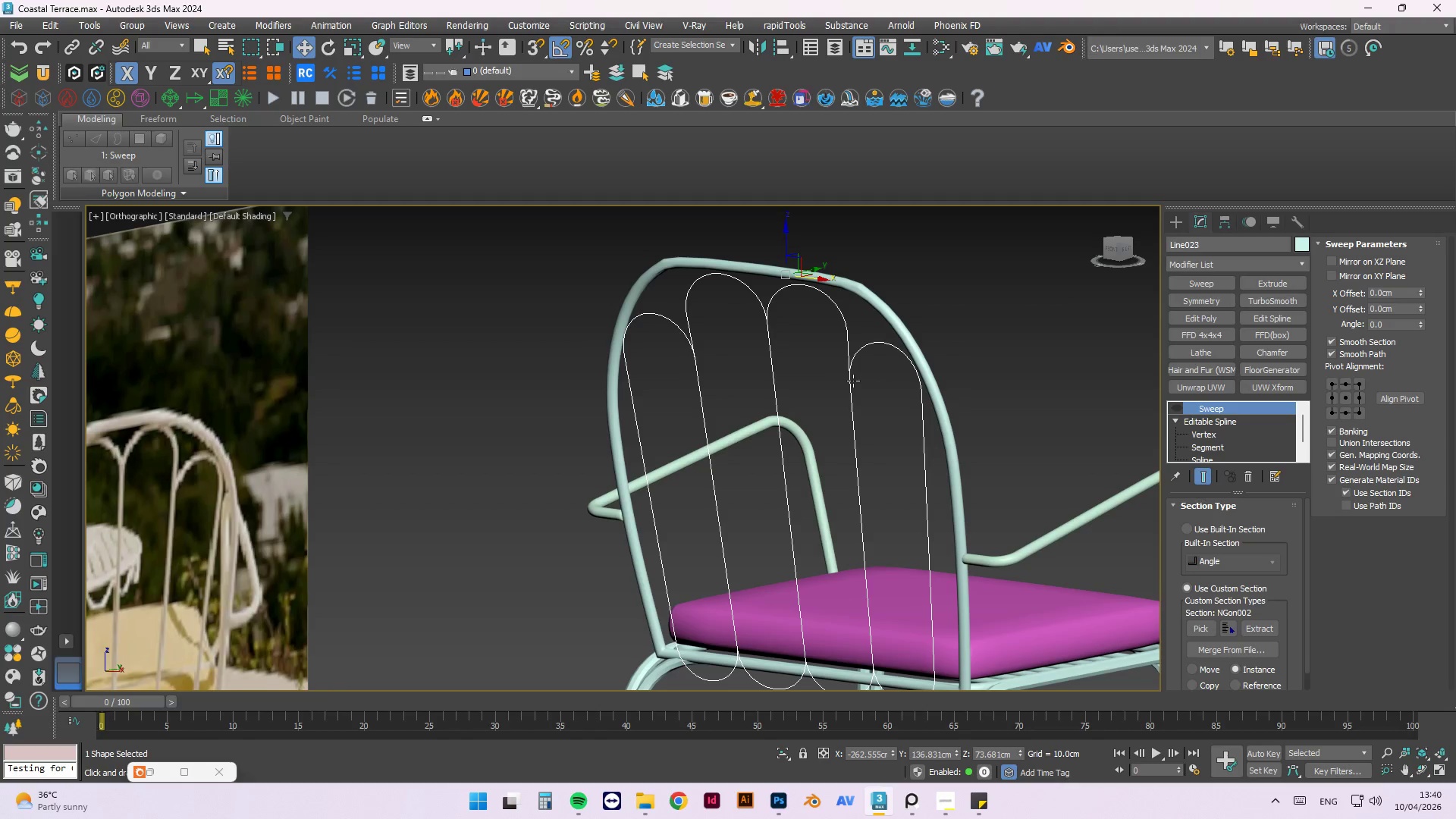 
key(Control+Z)
 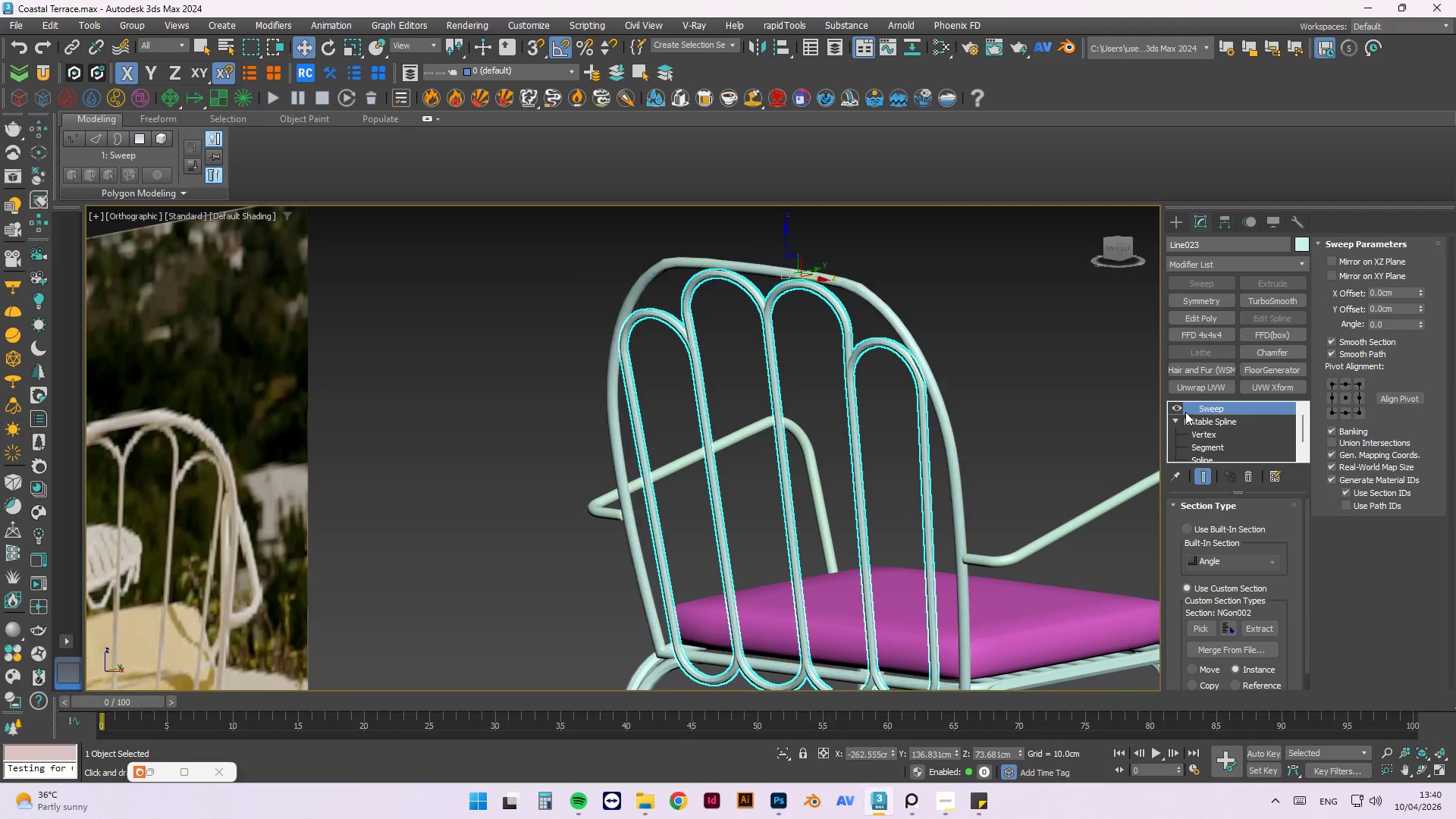 
left_click([1178, 406])
 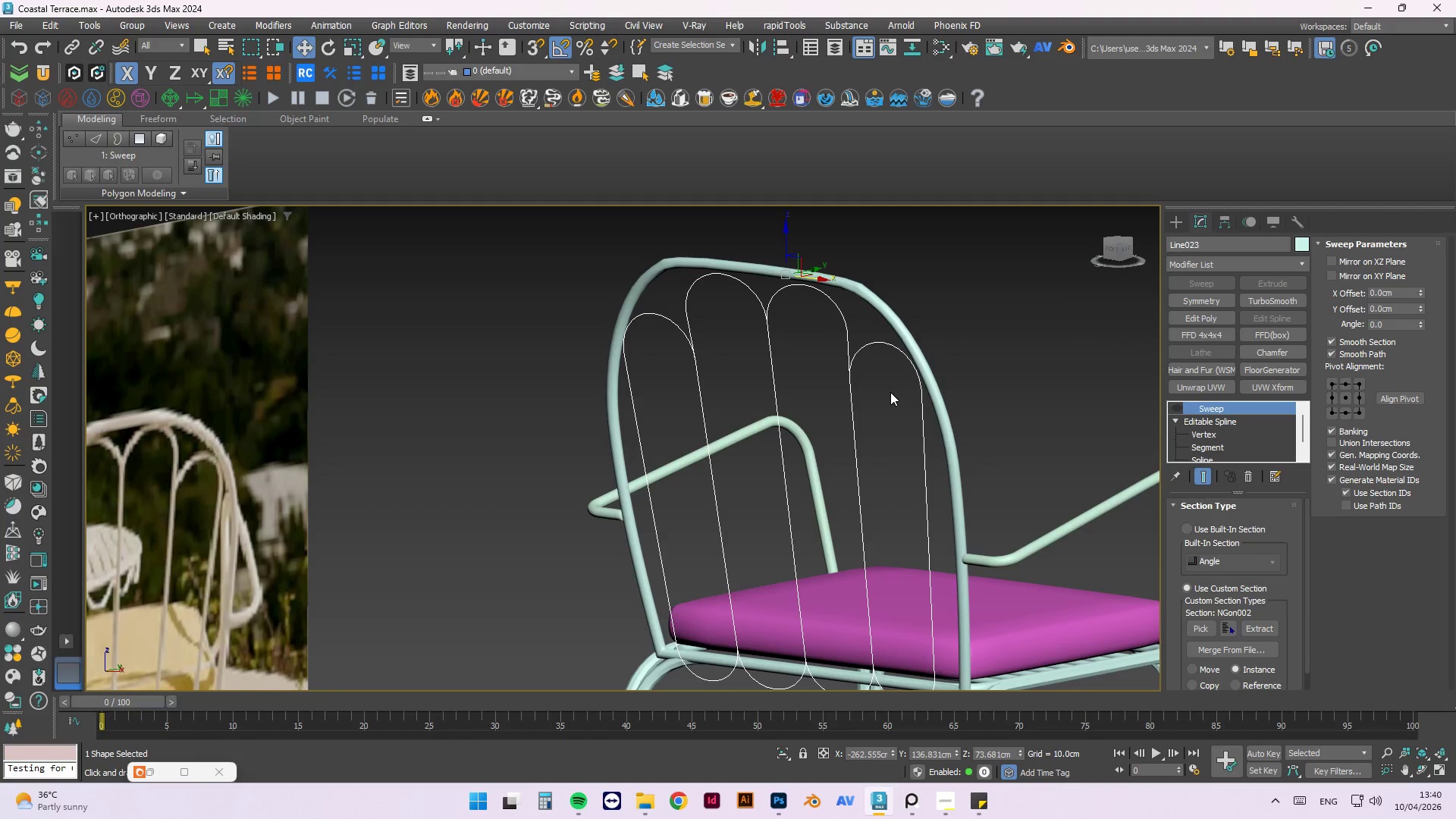 
key(F1)
 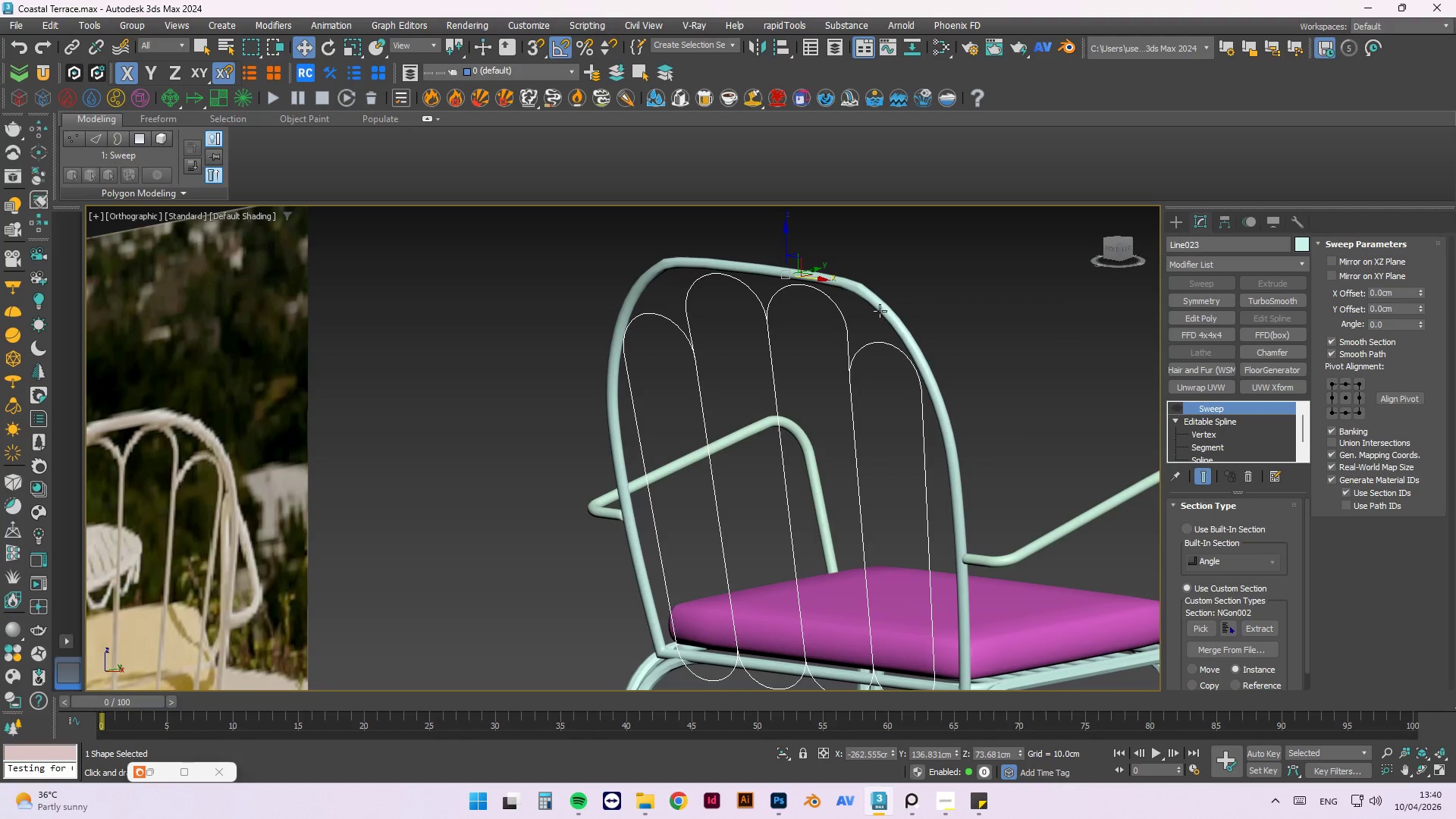 
left_click([960, 263])
 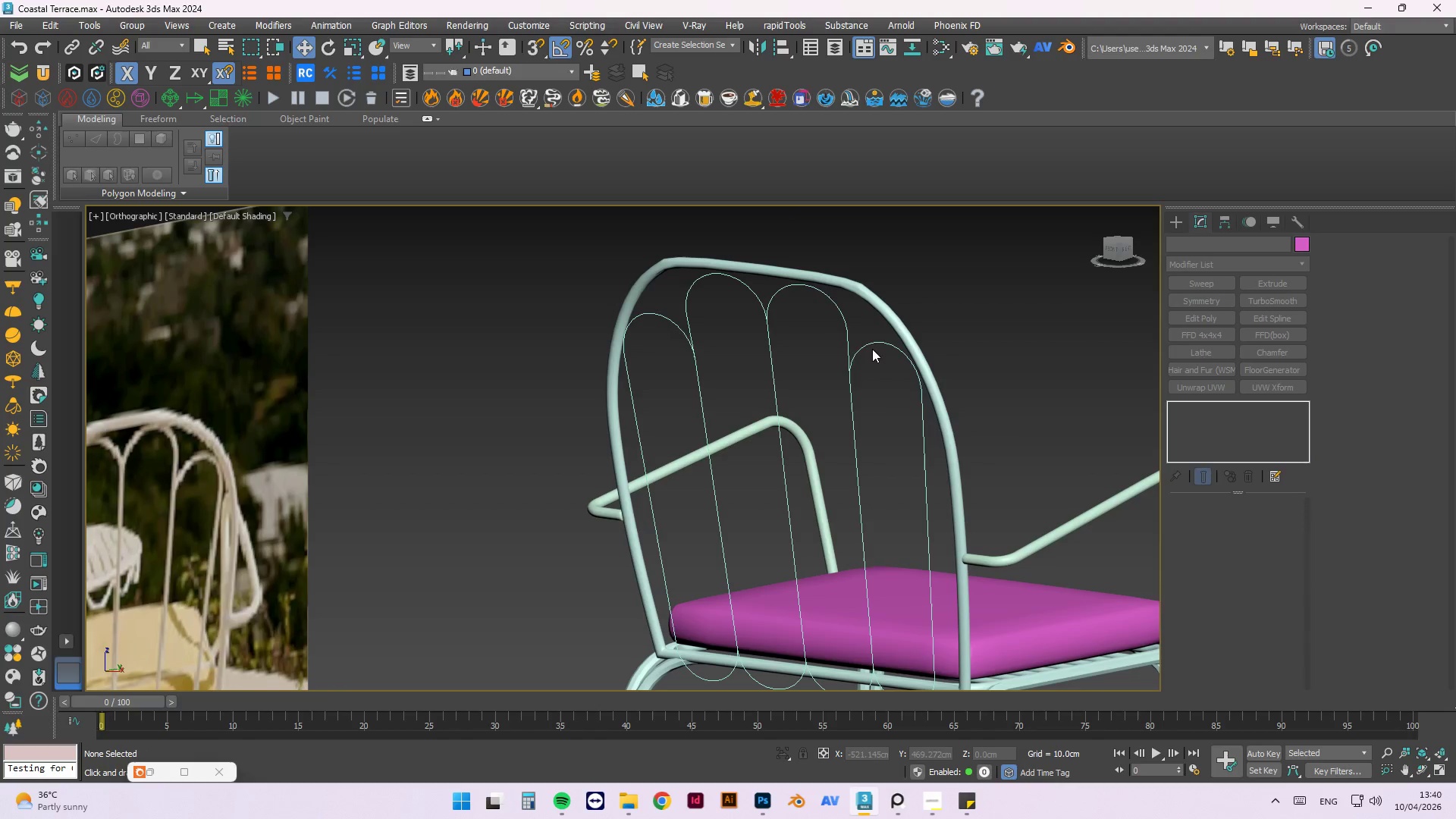 
left_click([867, 349])
 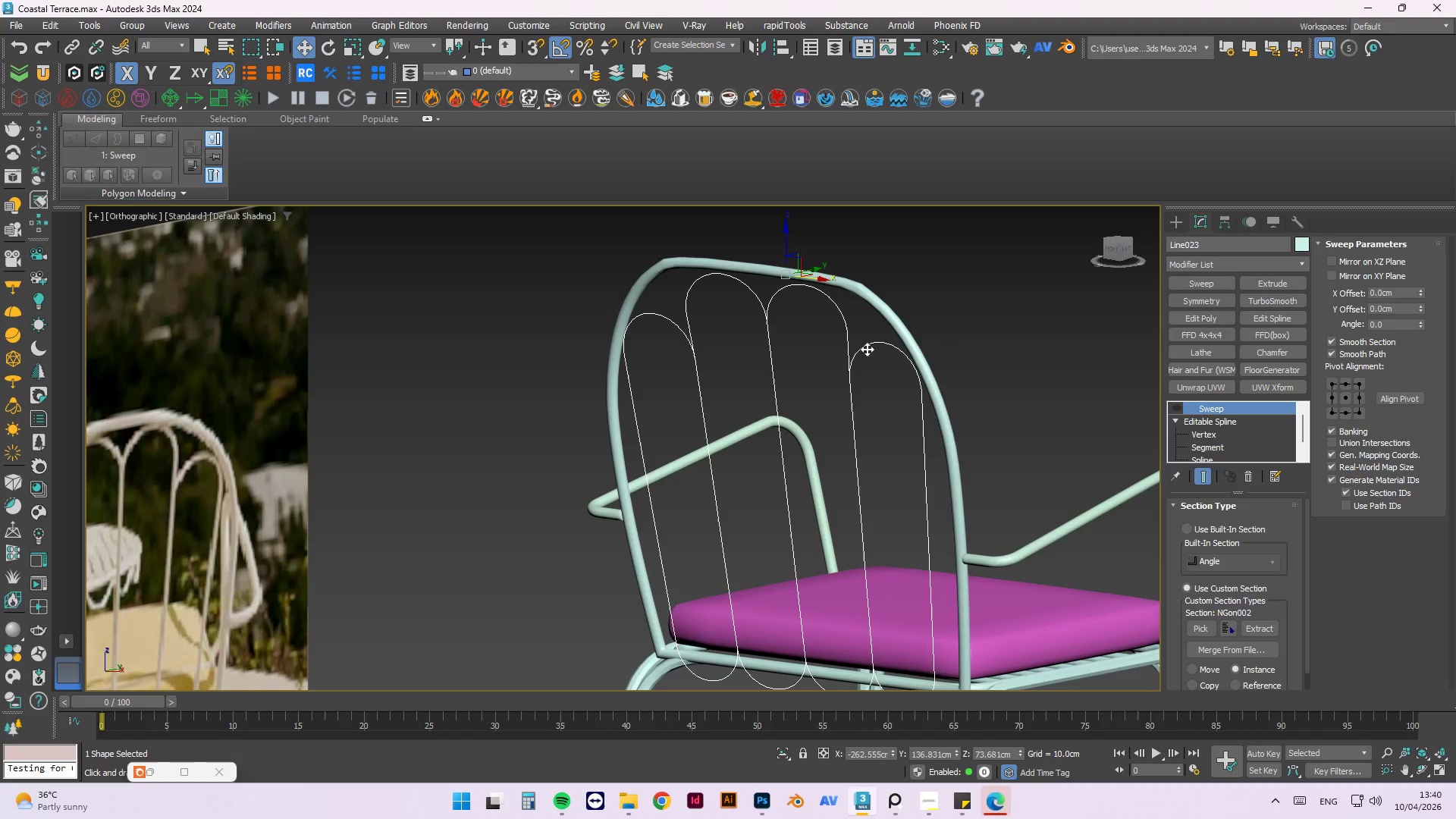 
key(F1)
 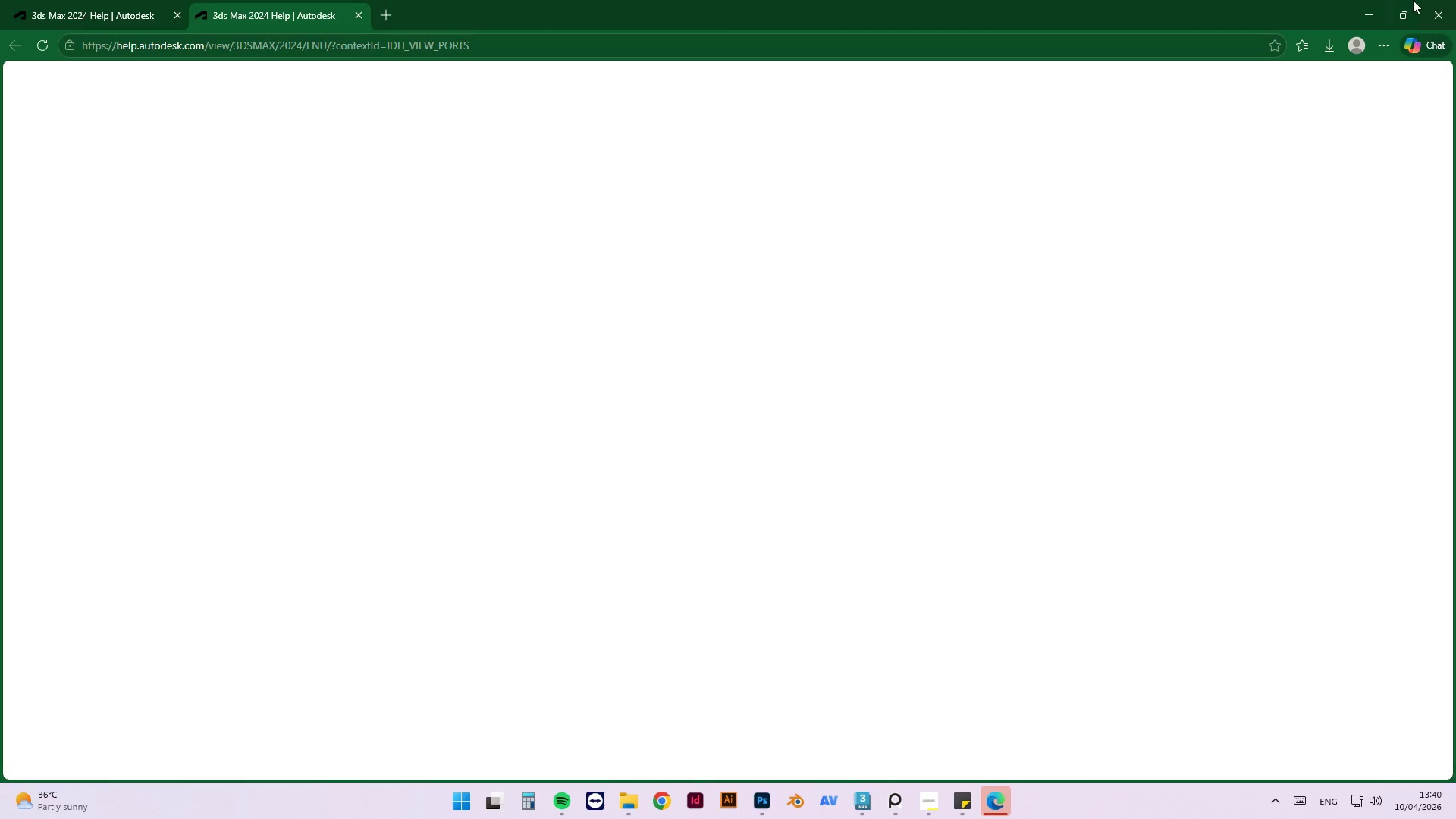 
left_click([1450, 16])
 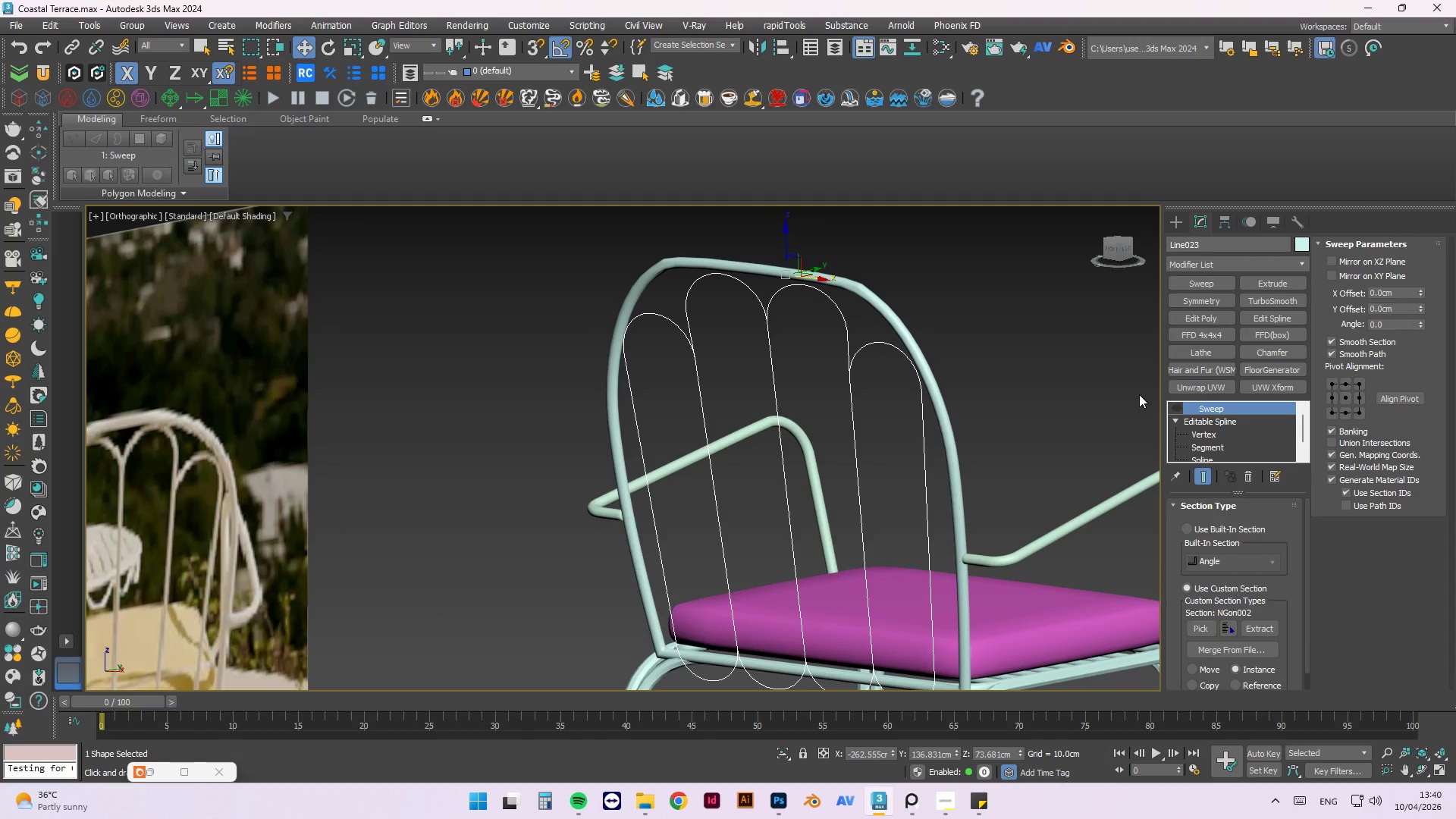 
left_click([1222, 430])
 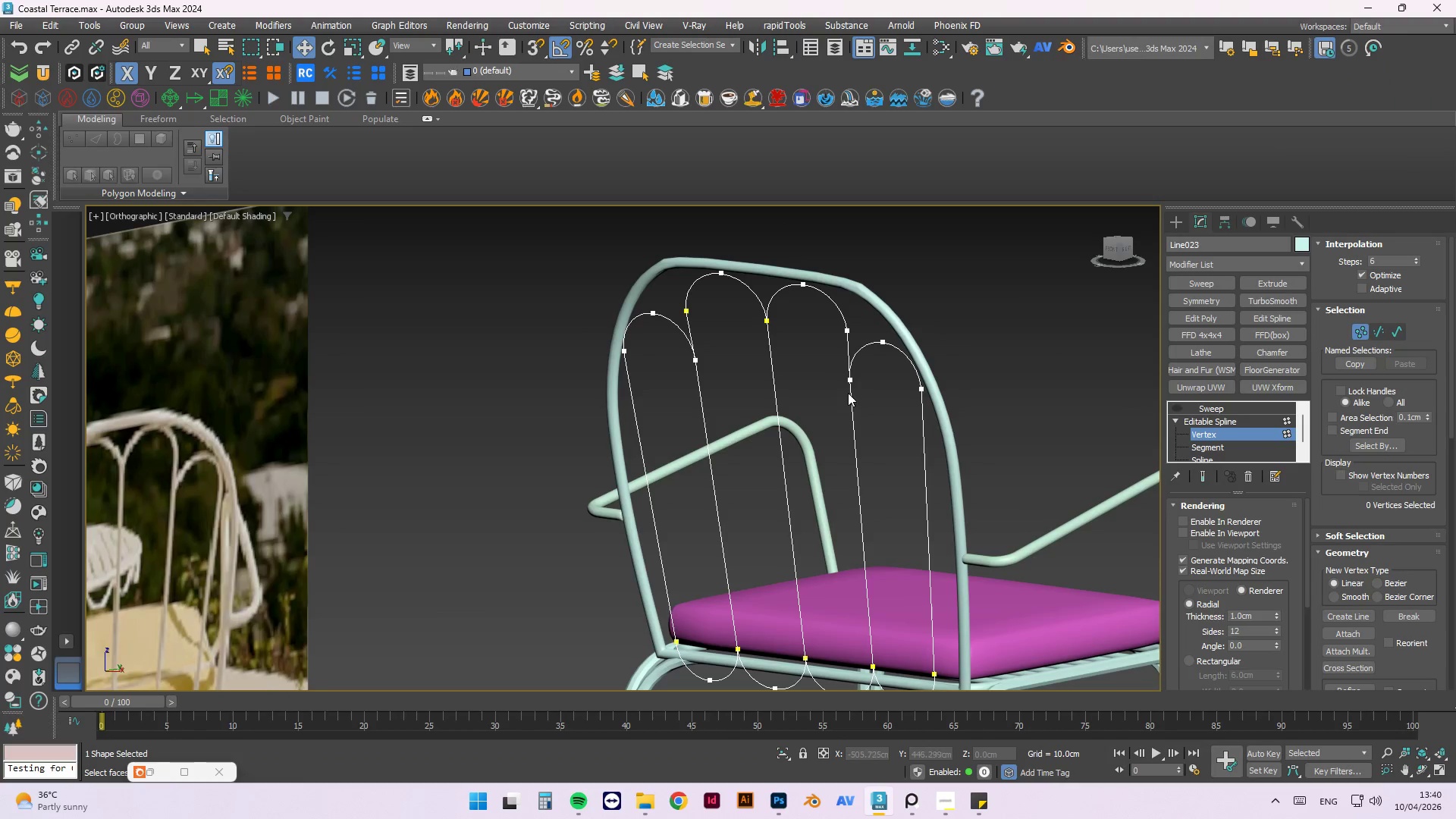 
left_click([849, 378])
 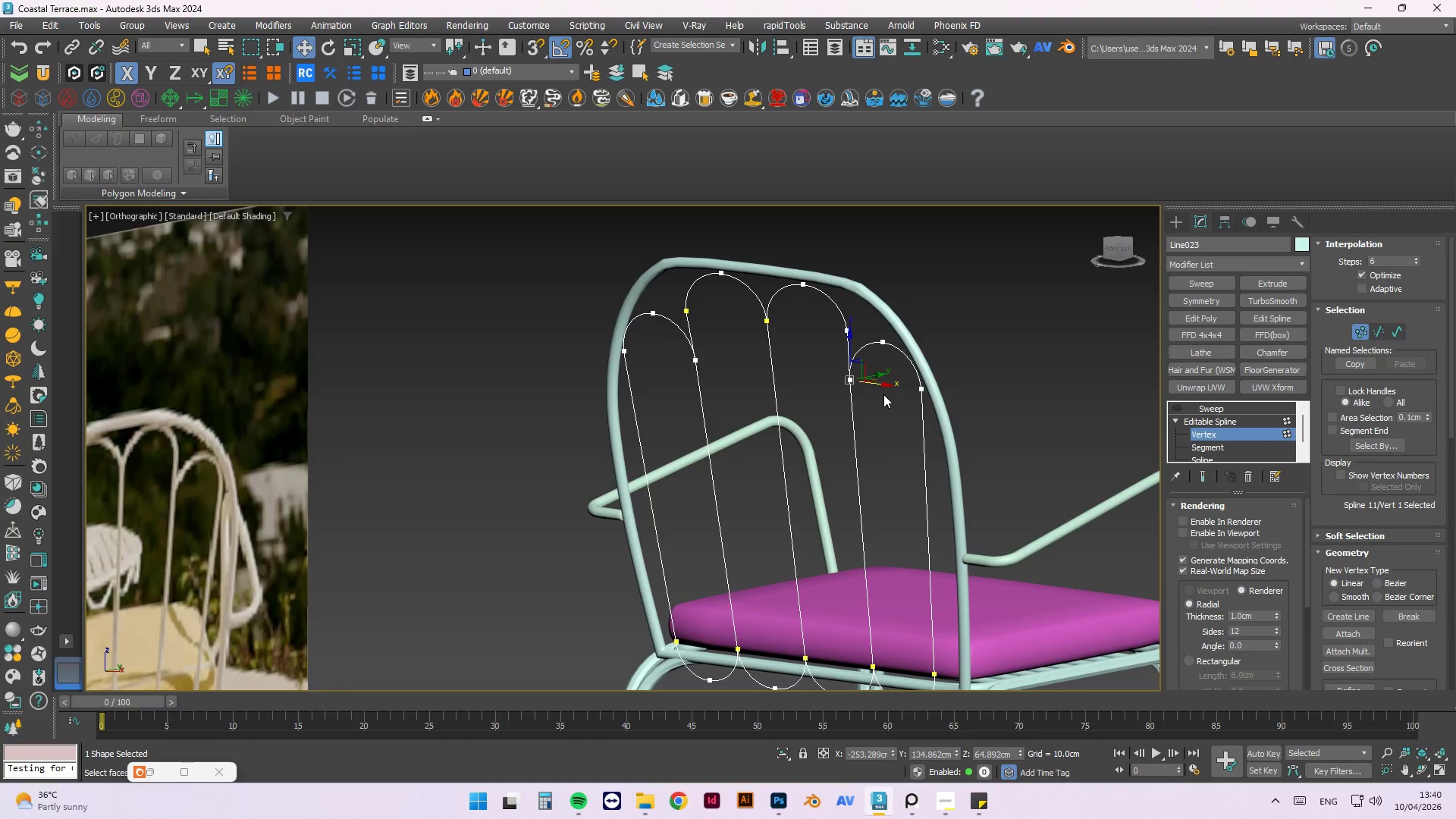 
key(Control+Backspace)
 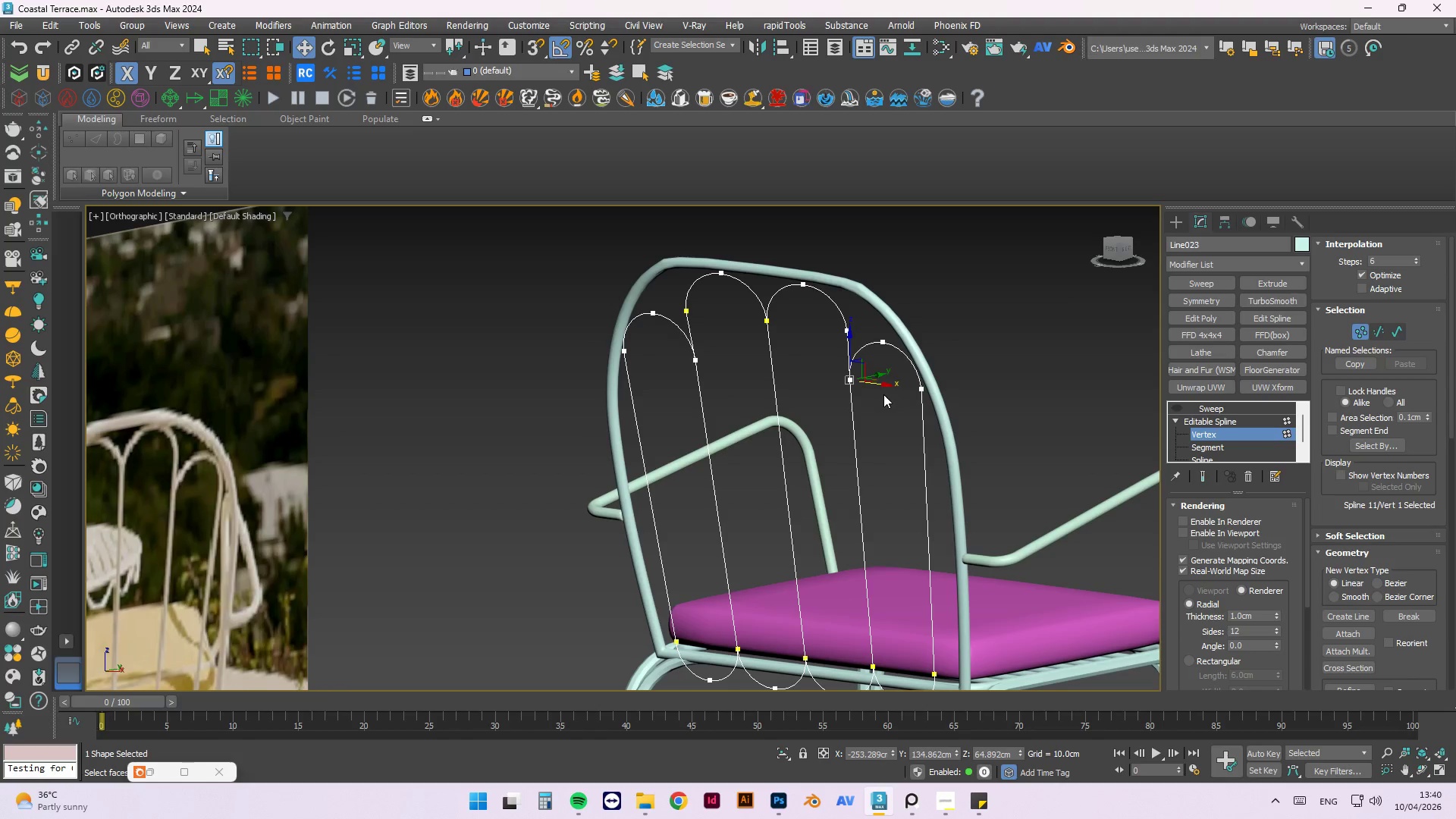 
key(Delete)
 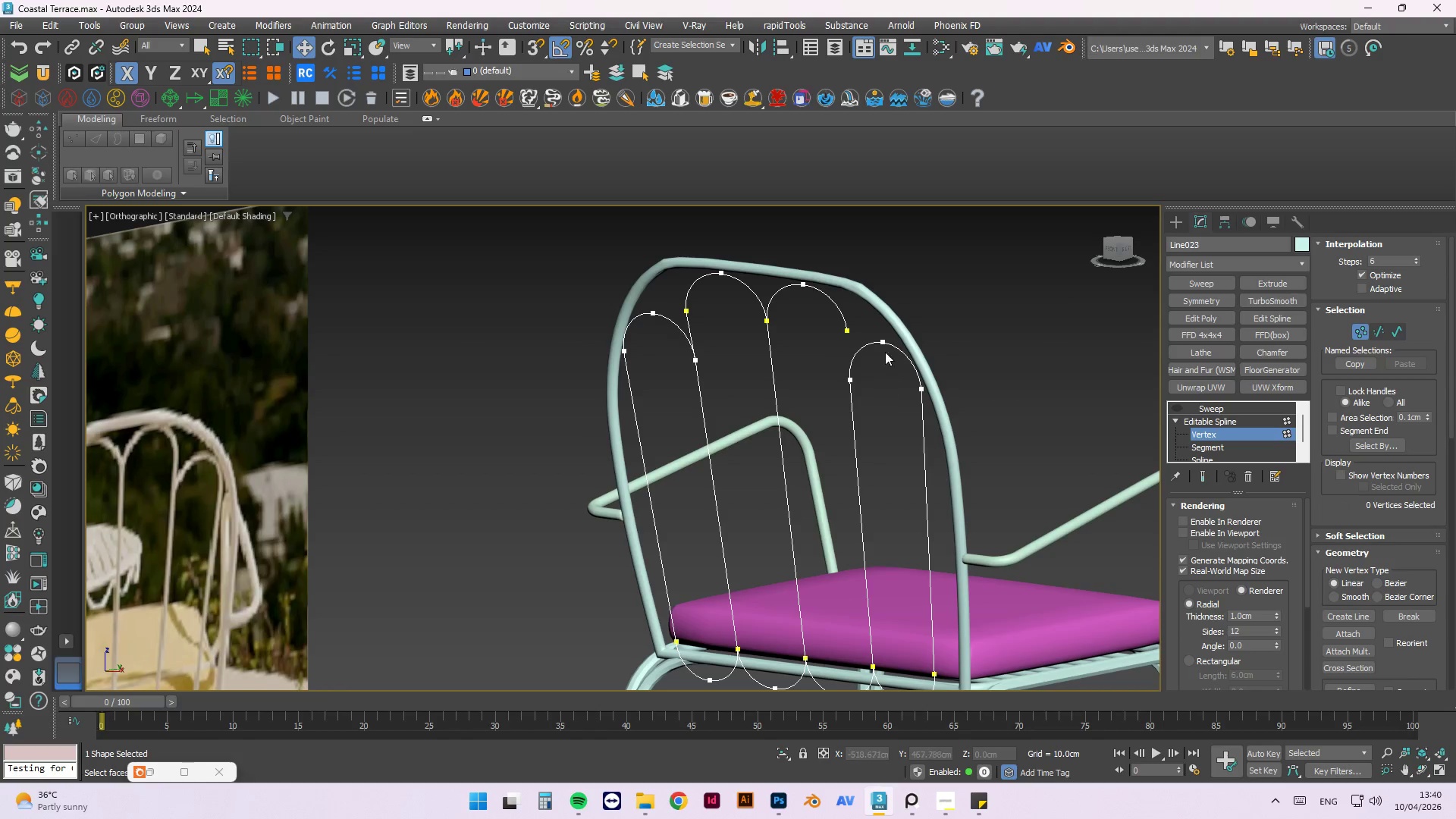 
hold_key(key=ControlLeft, duration=0.84)
left_click([849, 378])
 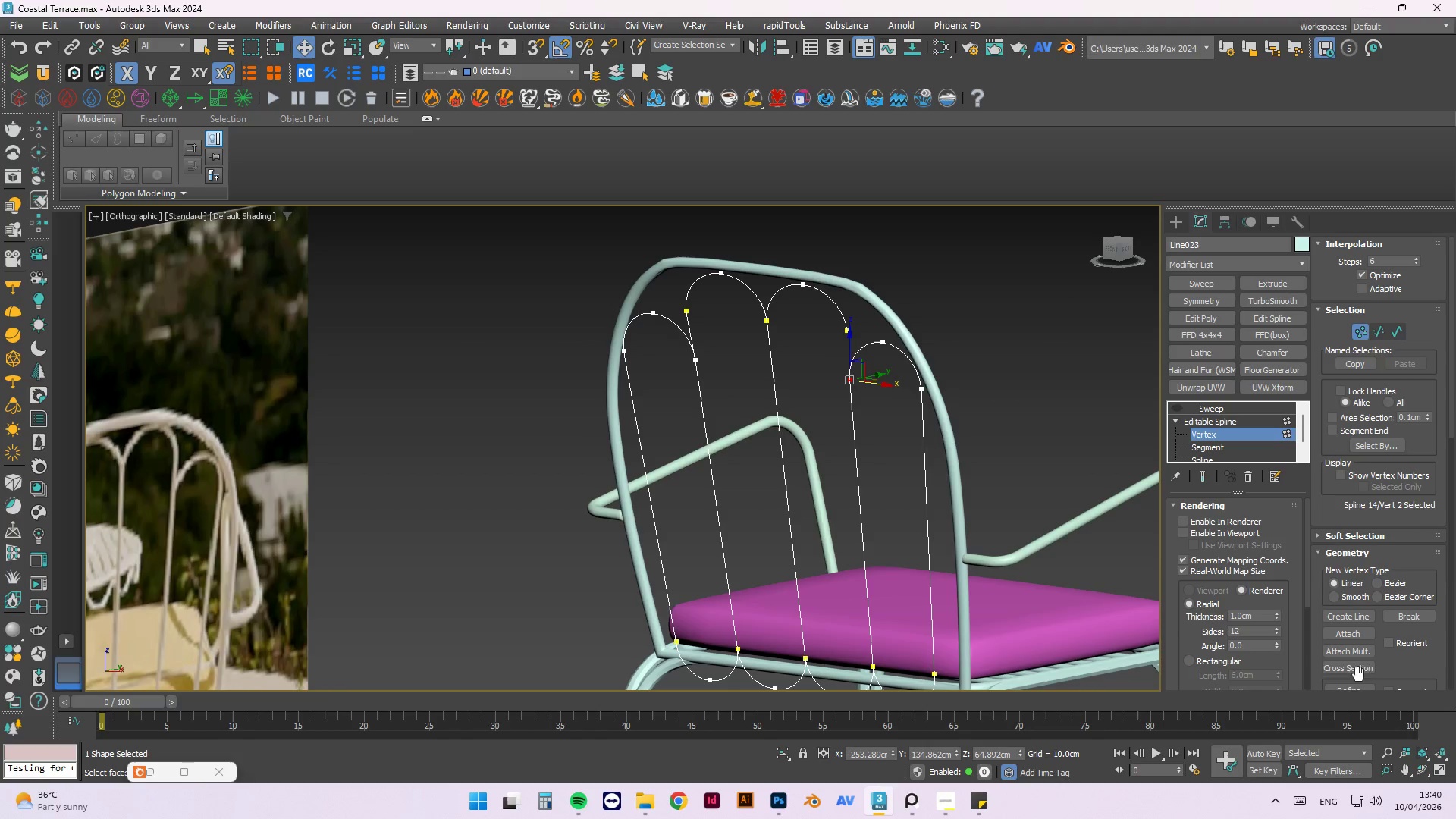 
scroll: coordinate [1381, 629], scroll_direction: down, amount: 2.0
 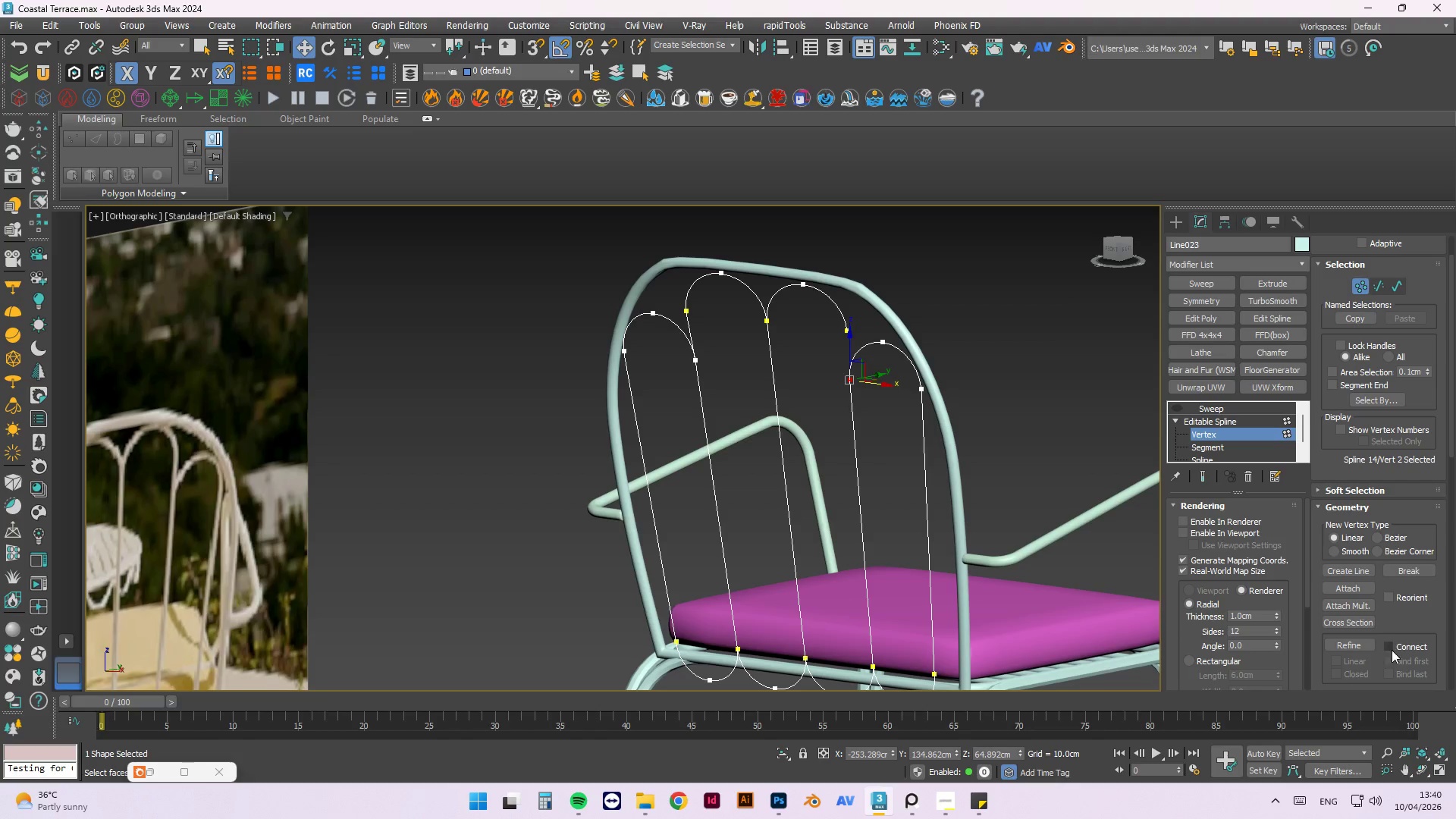 
left_click([1390, 647])
 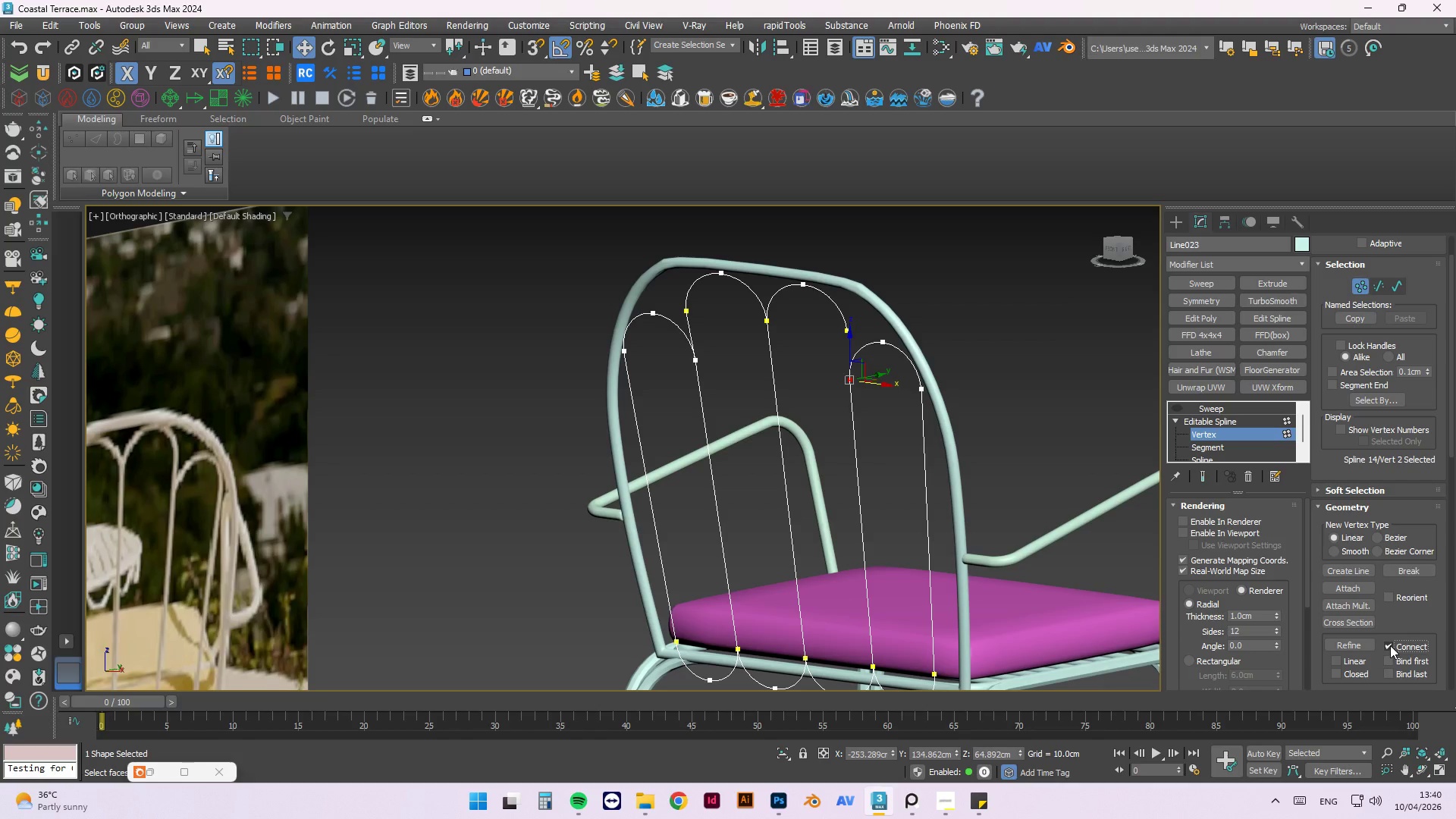 
left_click([1390, 645])
 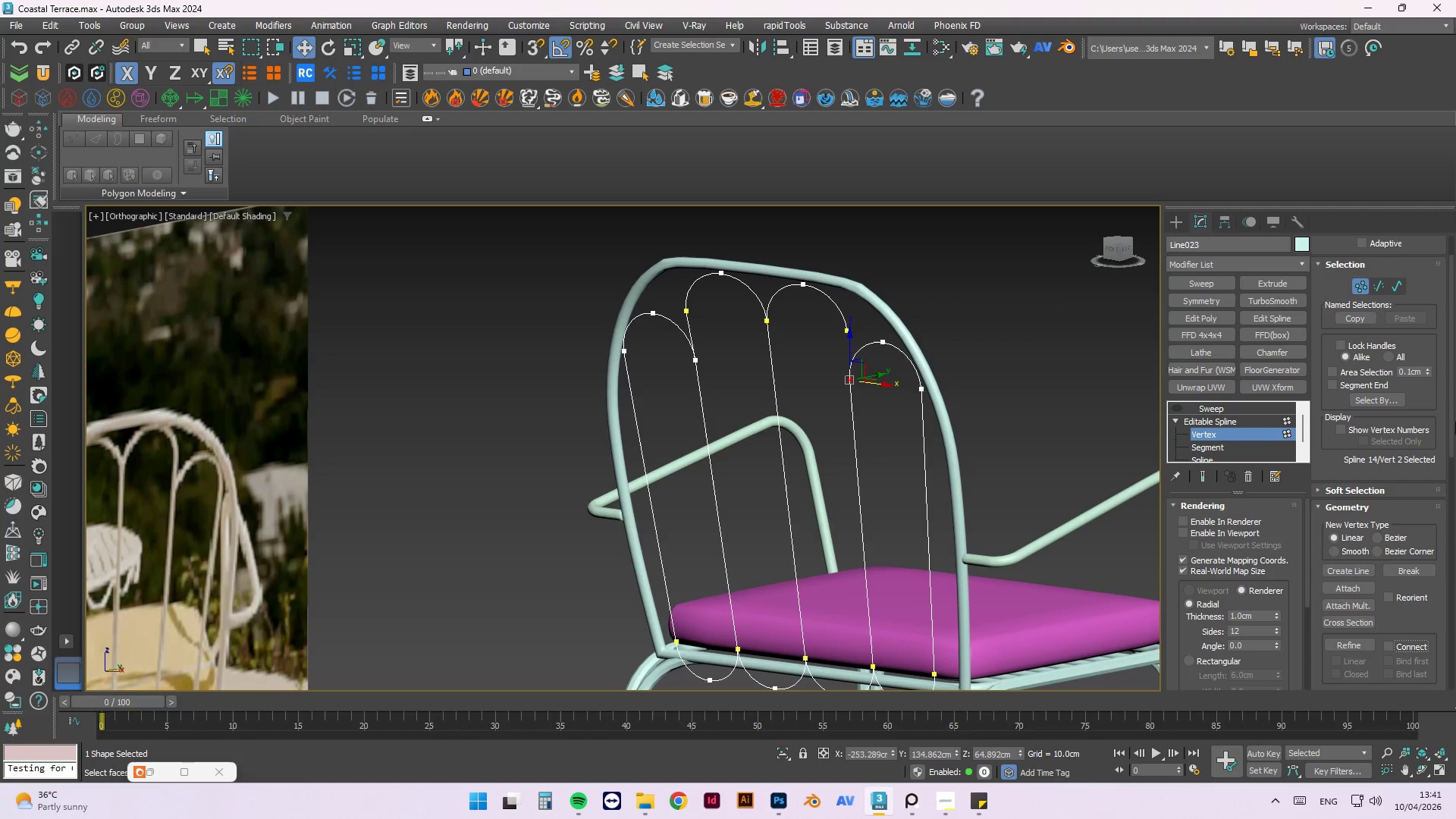 
left_click_drag(start_coordinate=[1448, 386], to_coordinate=[1418, 515])
 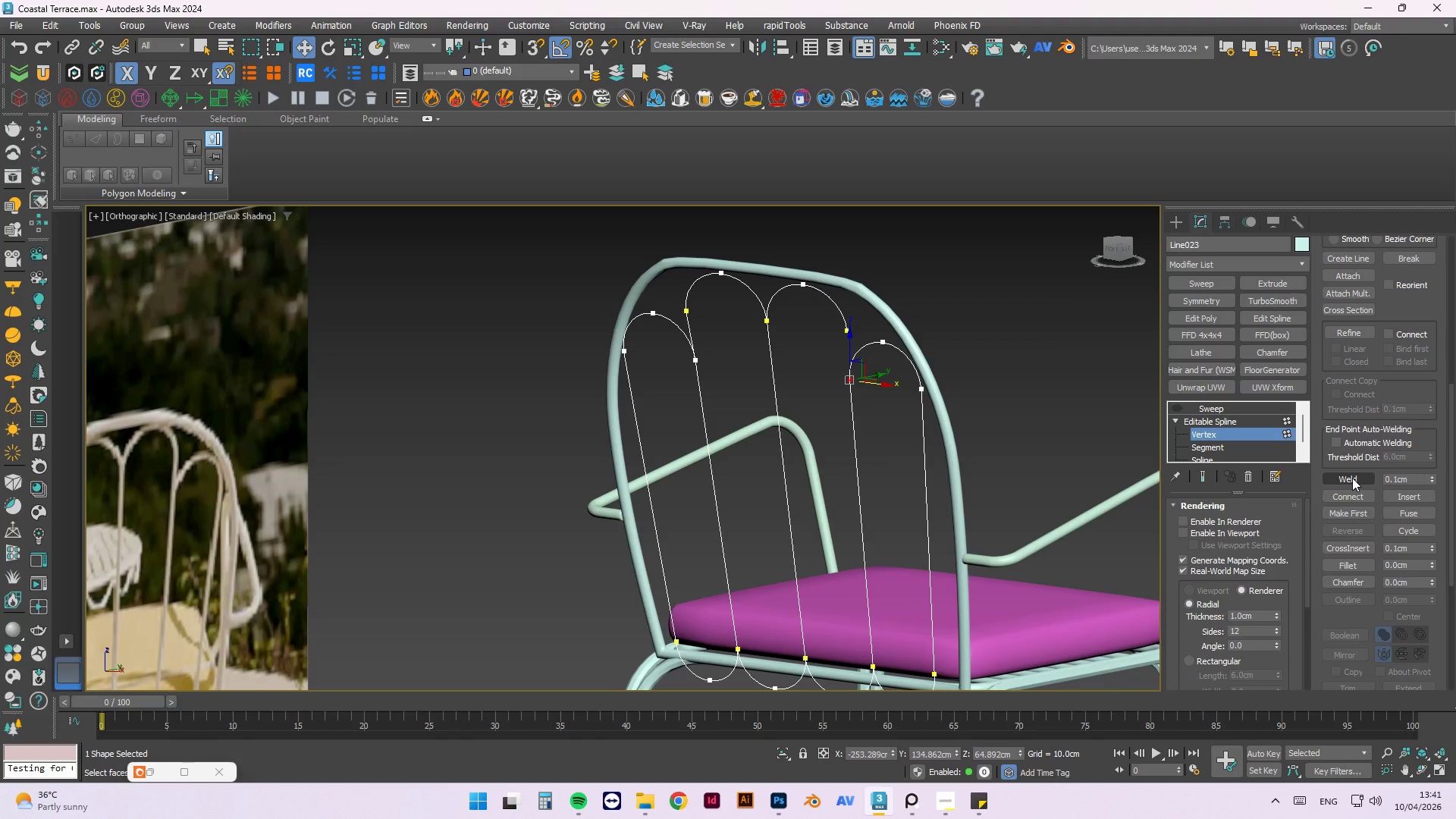 
left_click([1352, 478])
 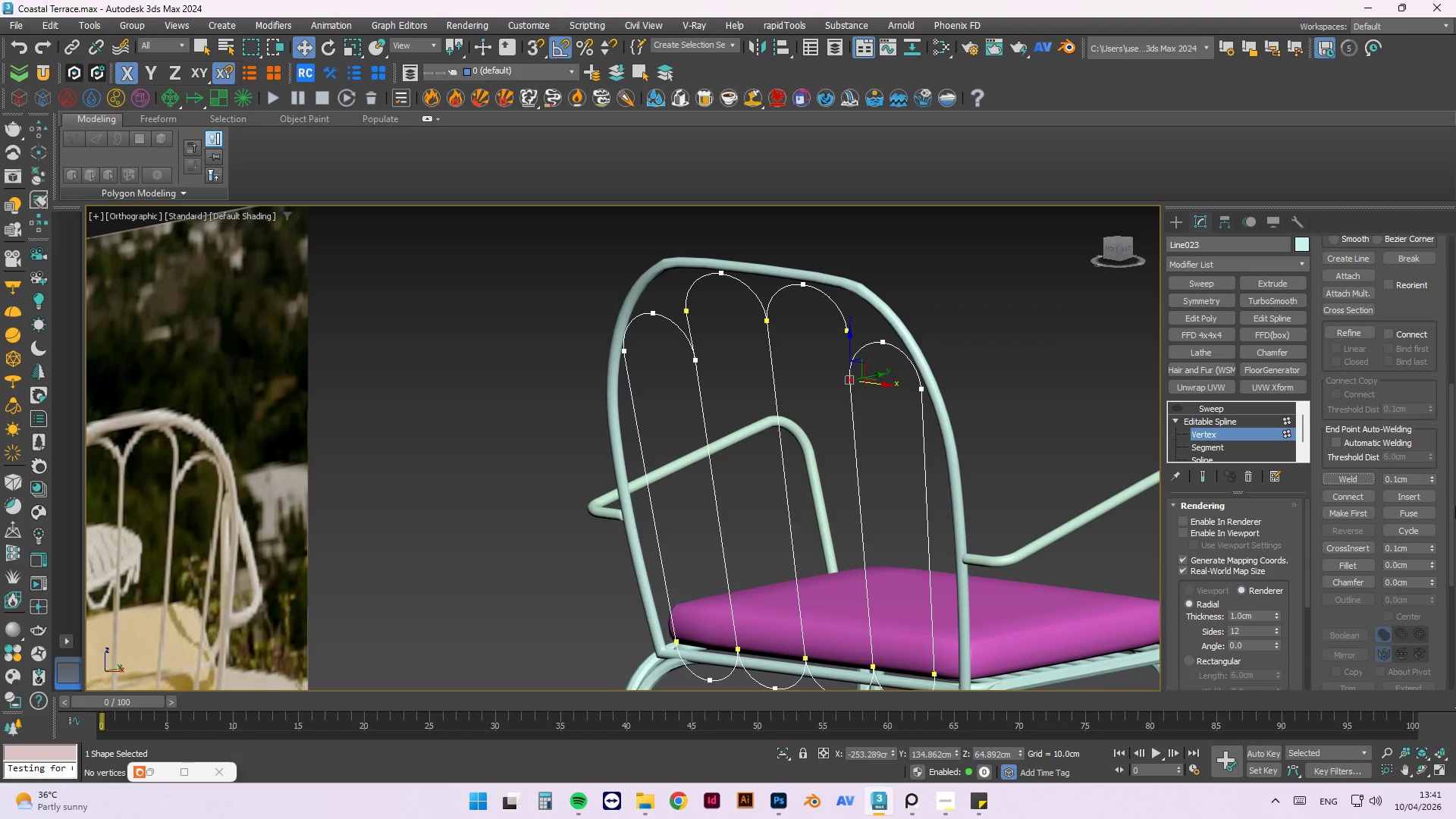 
left_click([1359, 500])
 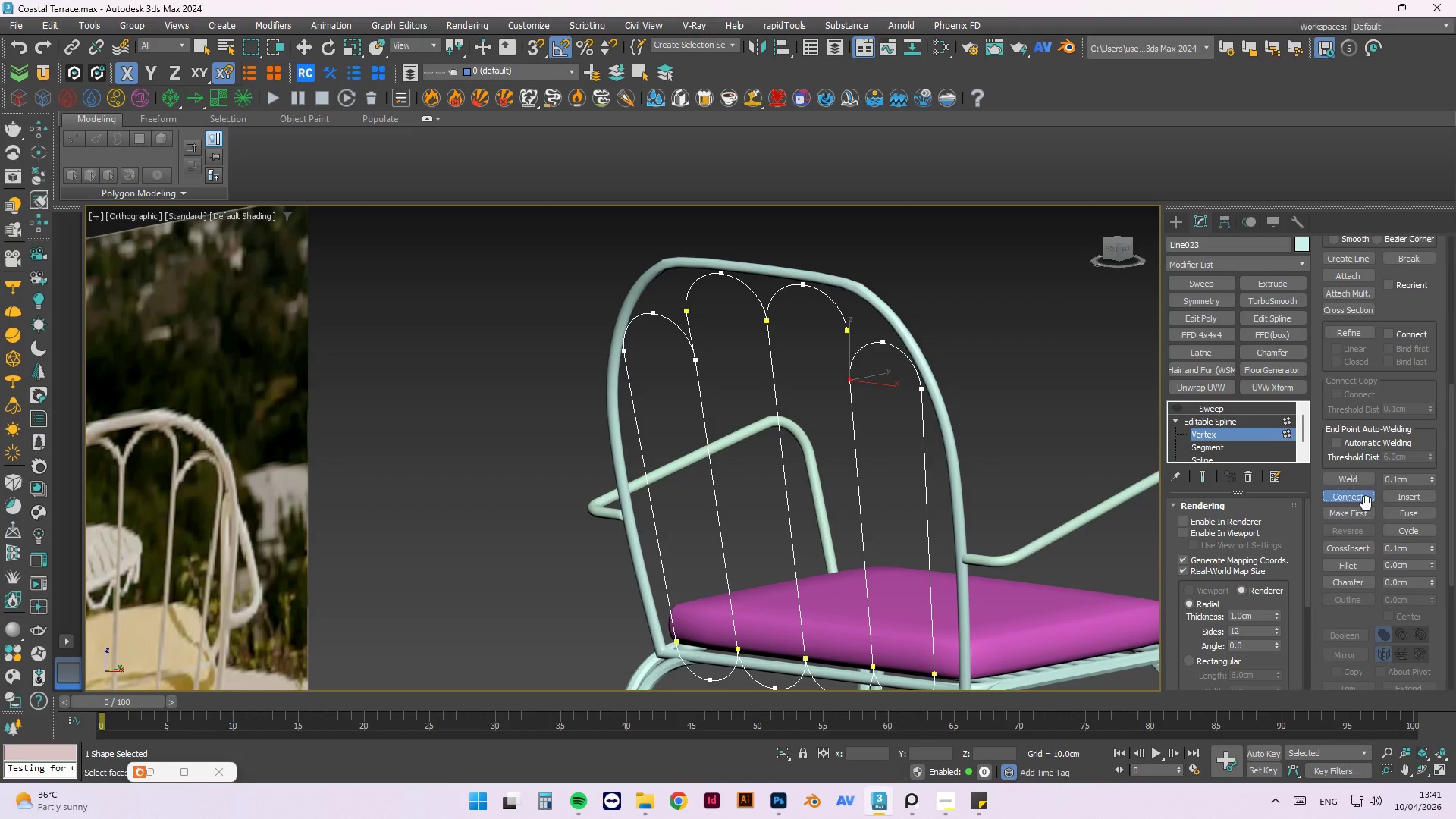 
left_click([1363, 500])
 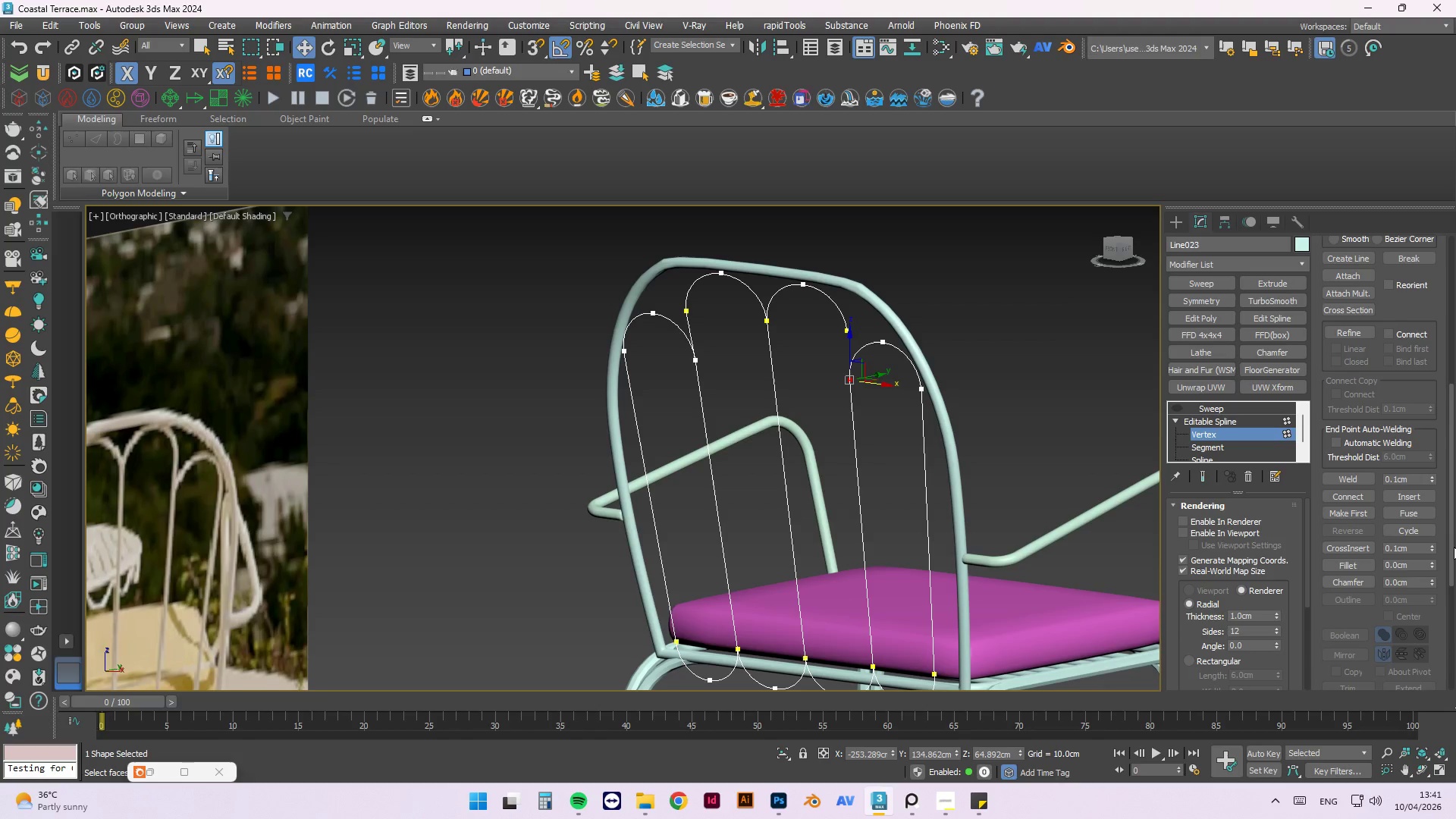 
key(Control+Z)
 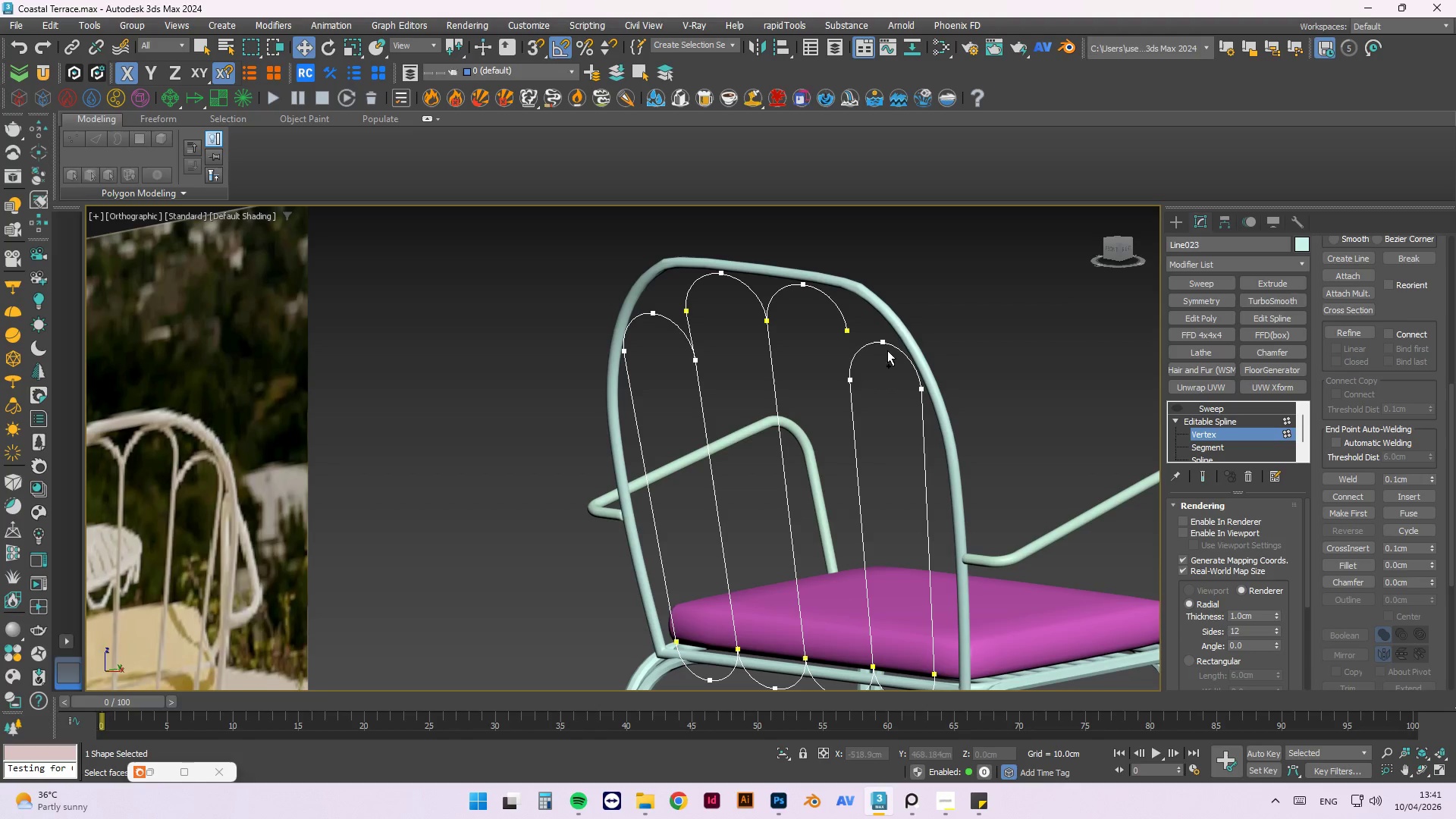 
key(Control+Z)
 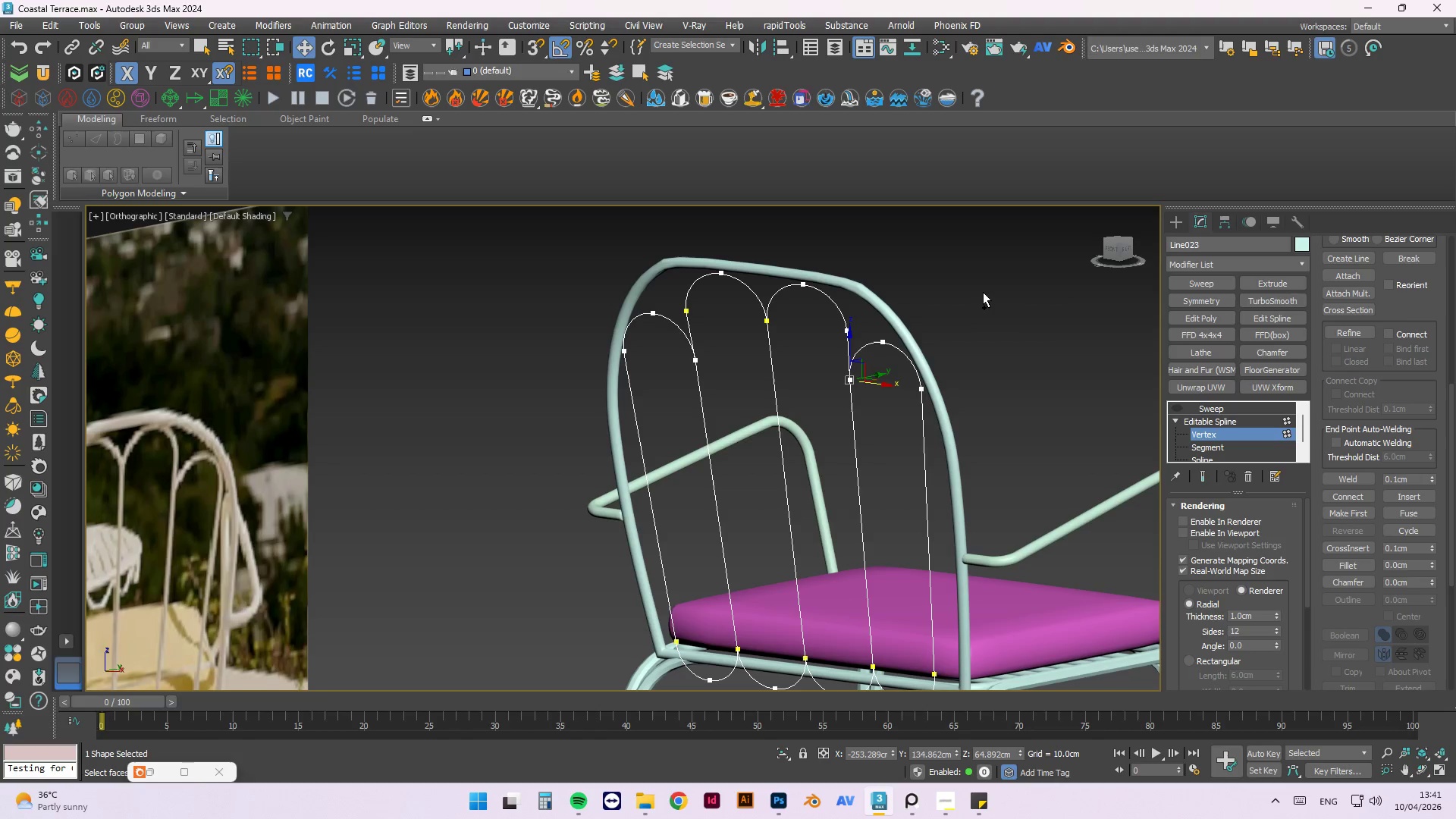 
left_click([983, 292])
 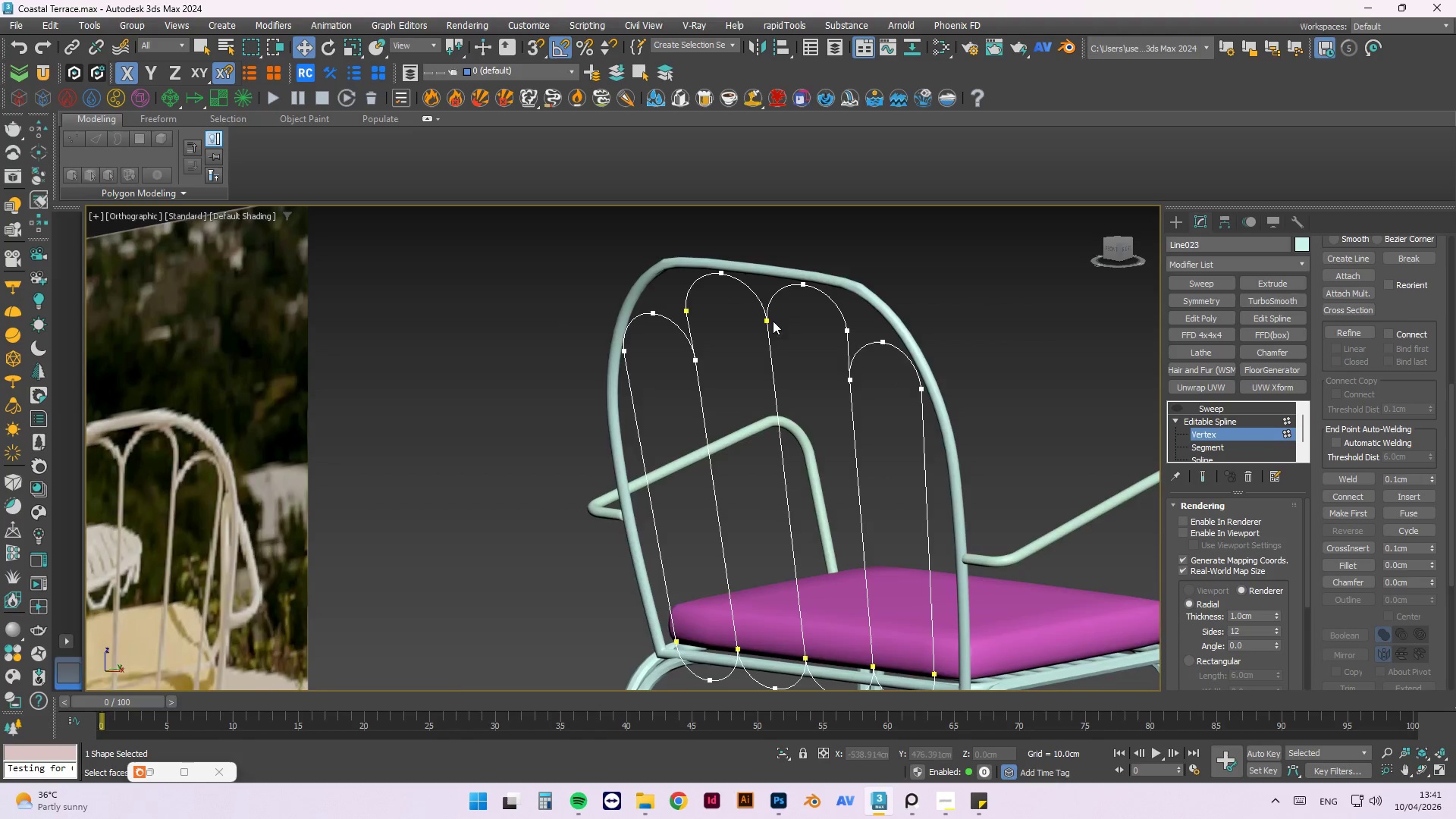 
scroll: coordinate [769, 321], scroll_direction: up, amount: 2.0
 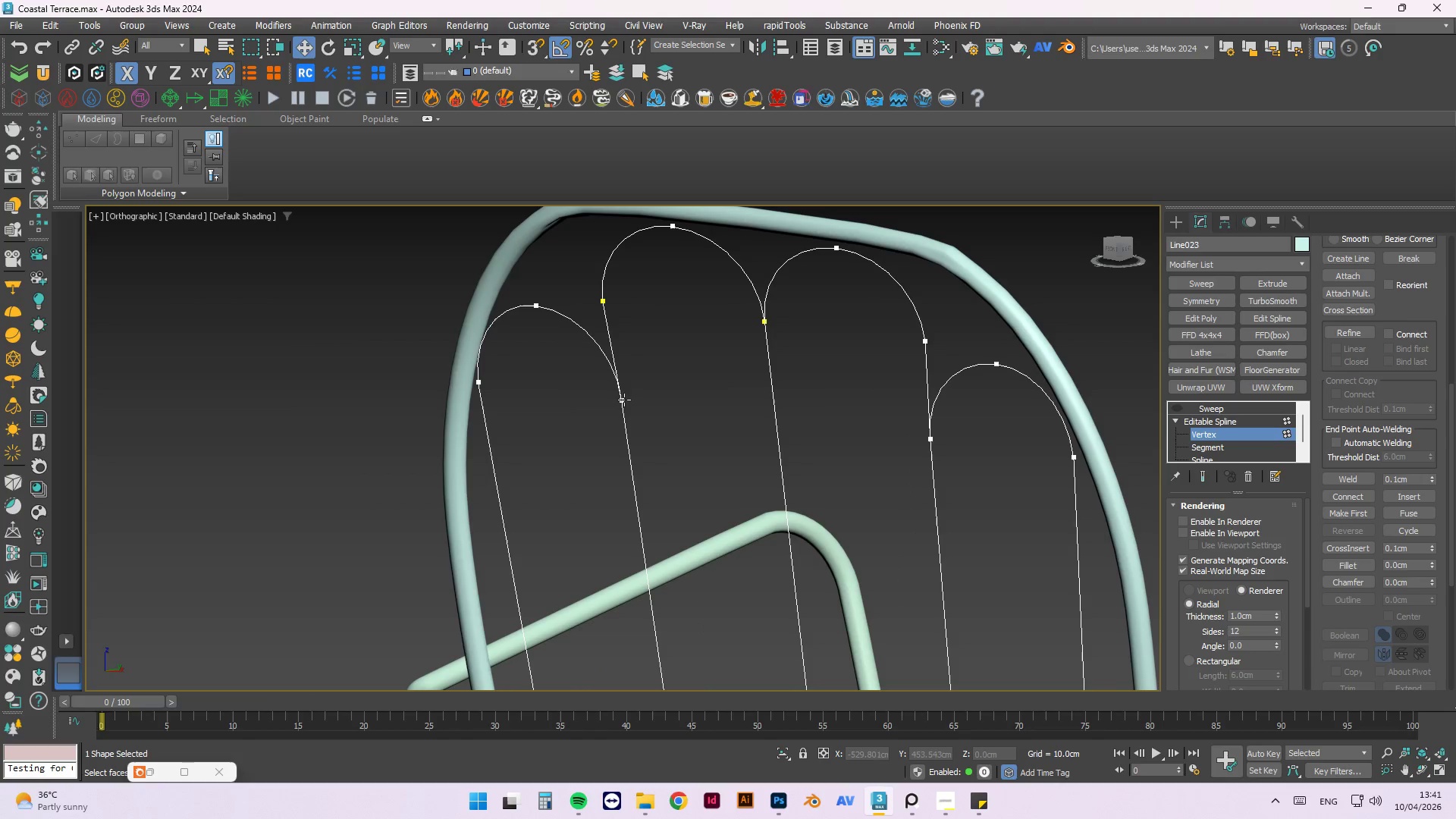 
left_click([625, 400])
 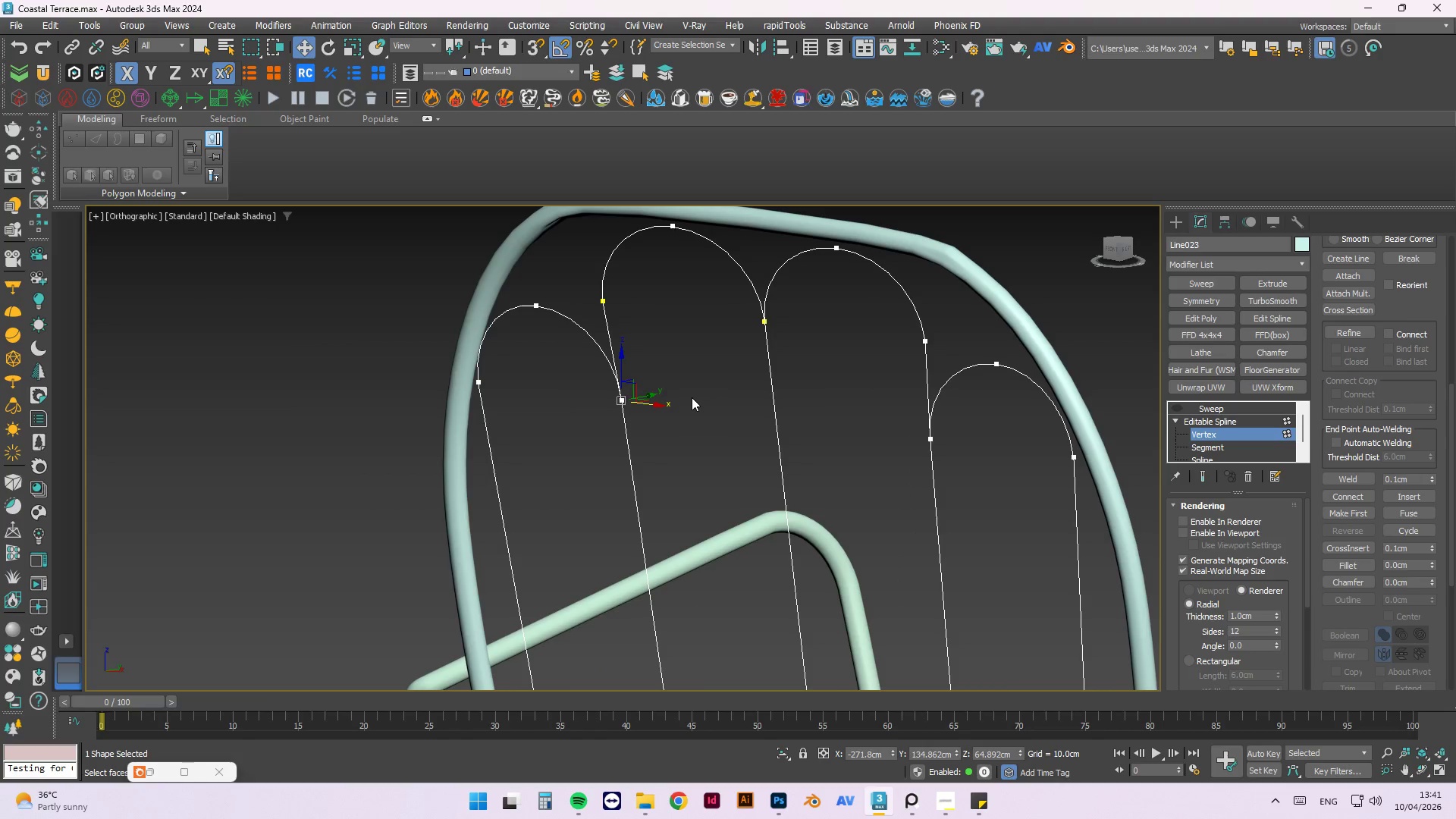 
key(Delete)
 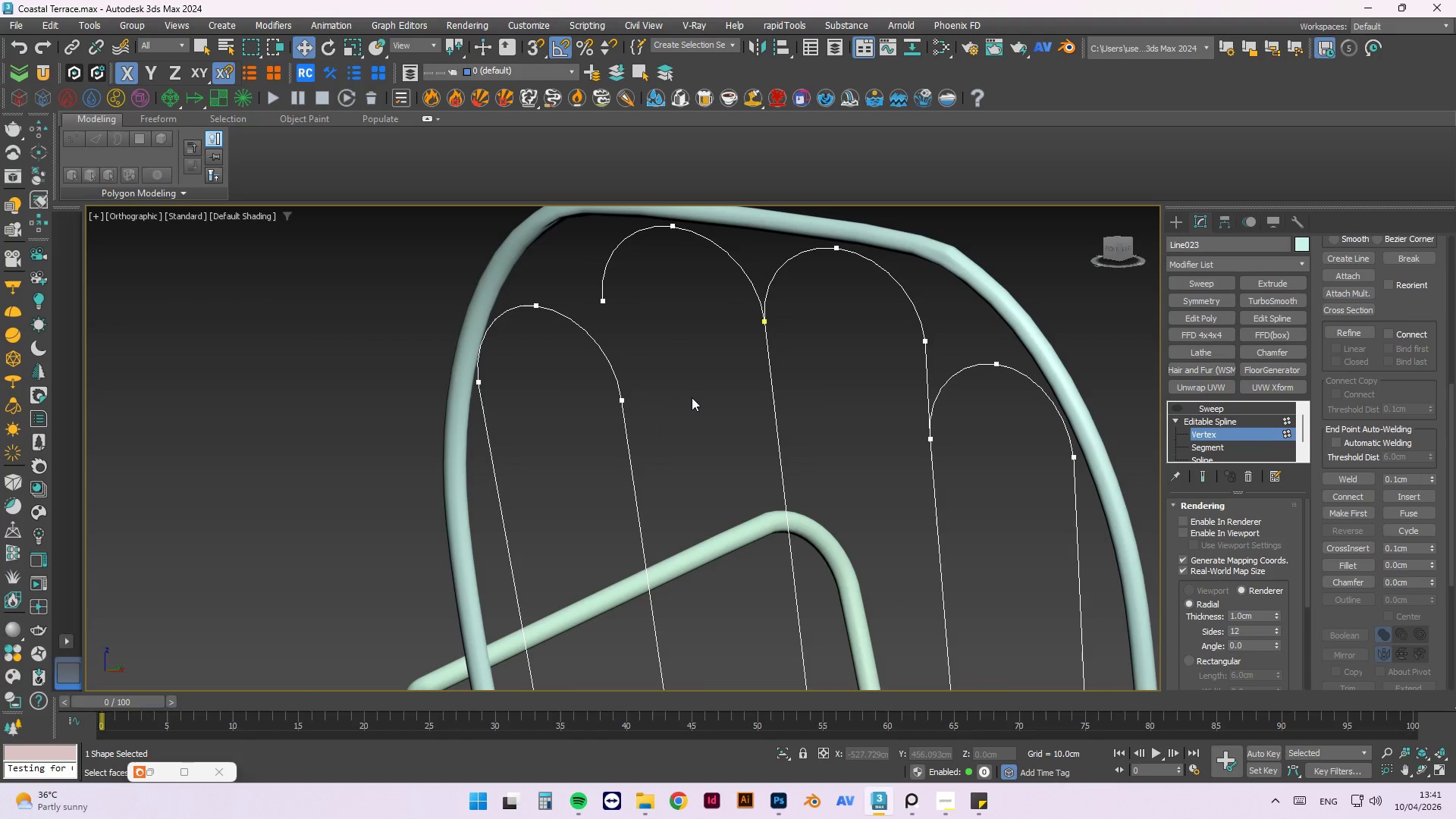 
key(Control+Z)
 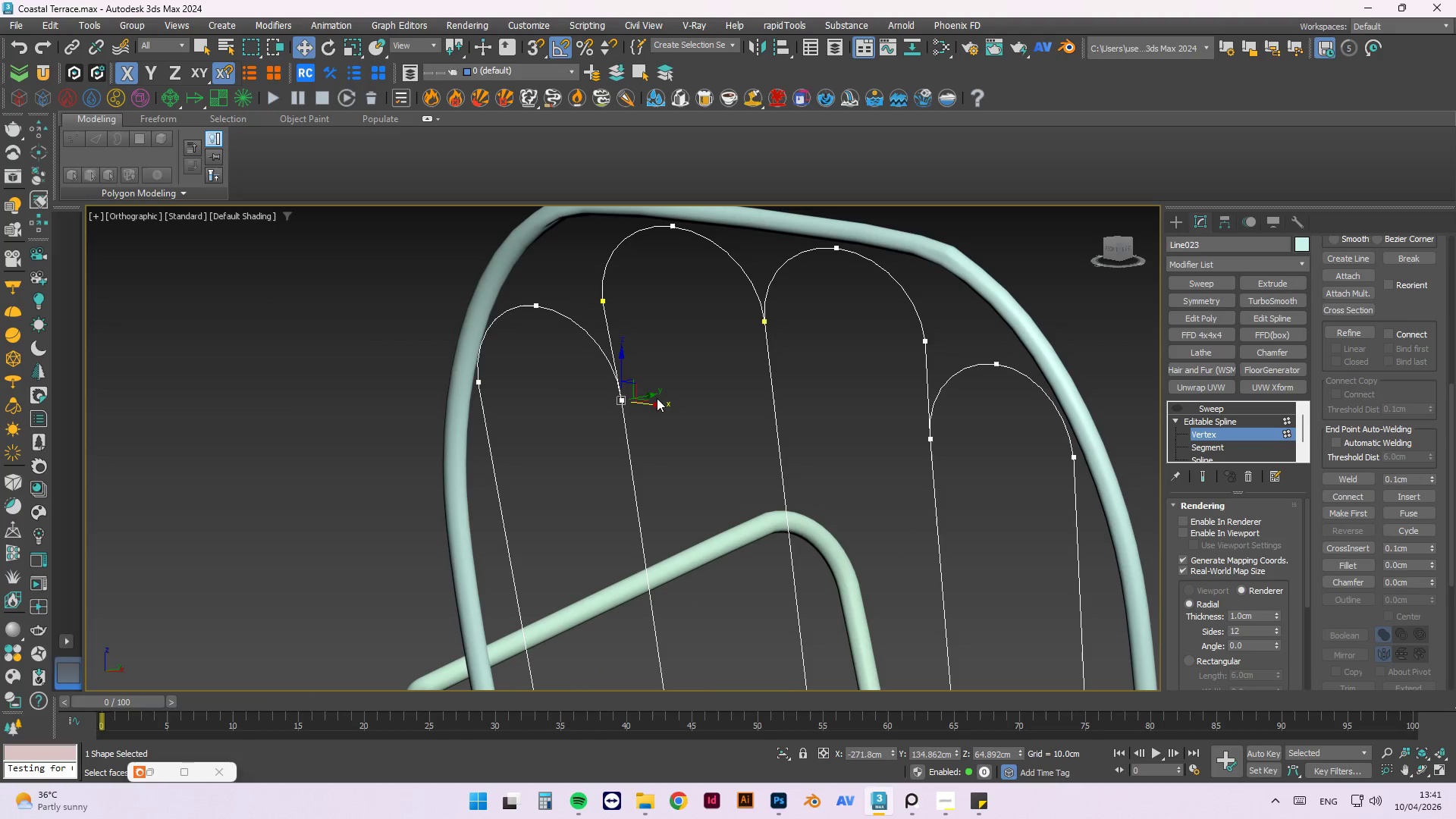 
left_click([701, 418])
 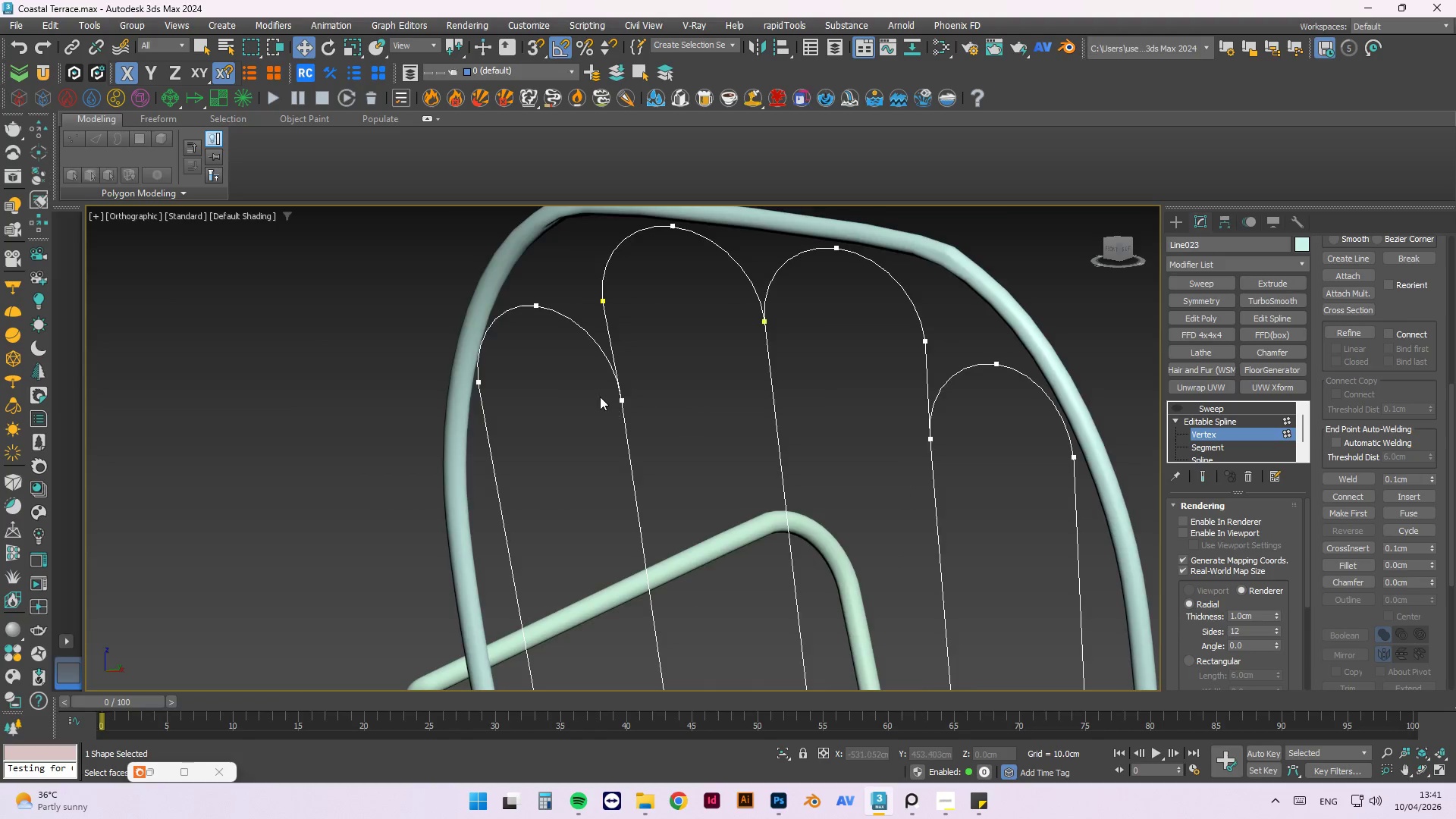 
left_click([662, 410])
 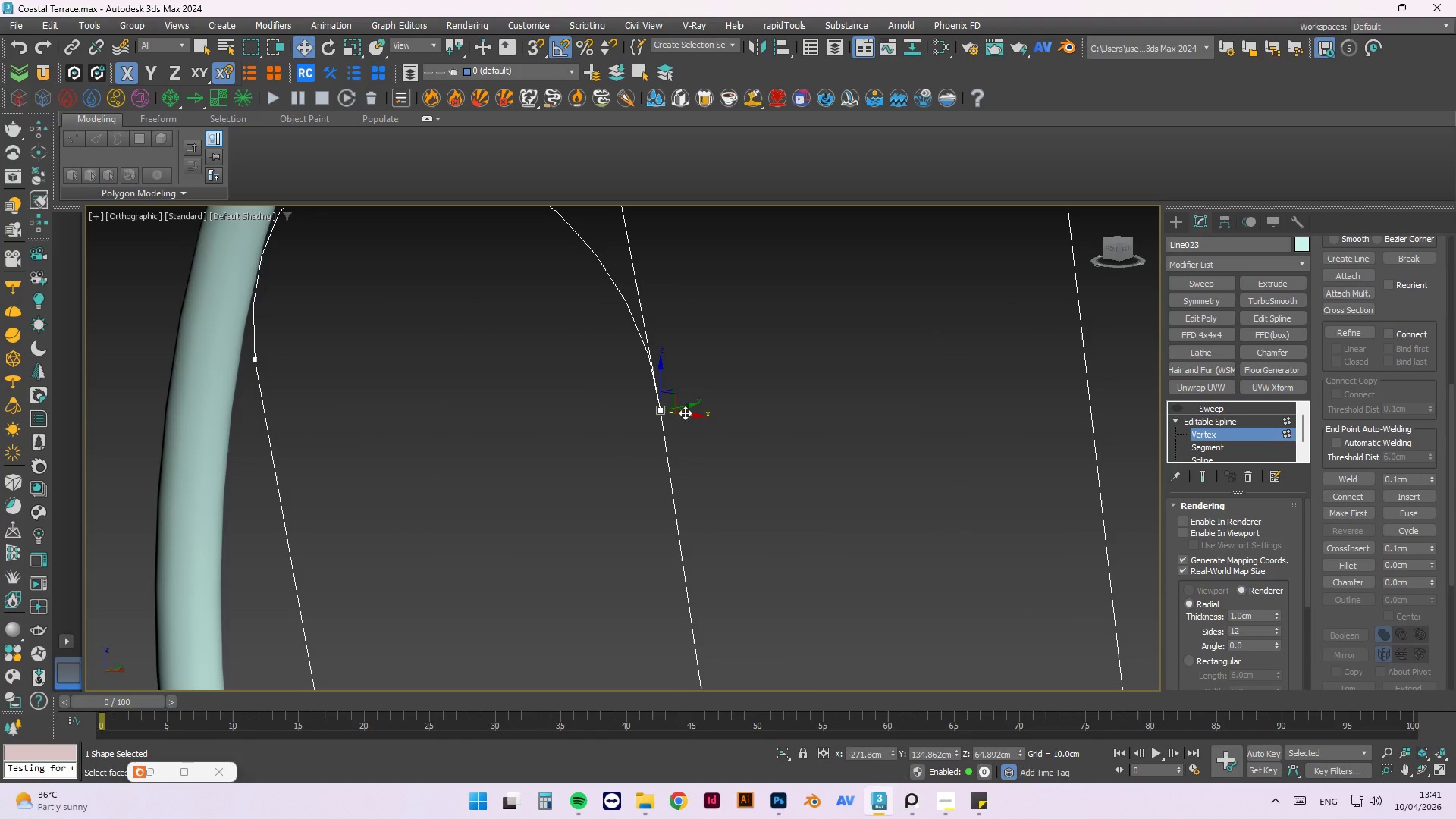 
scroll: coordinate [675, 408], scroll_direction: up, amount: 5.0
 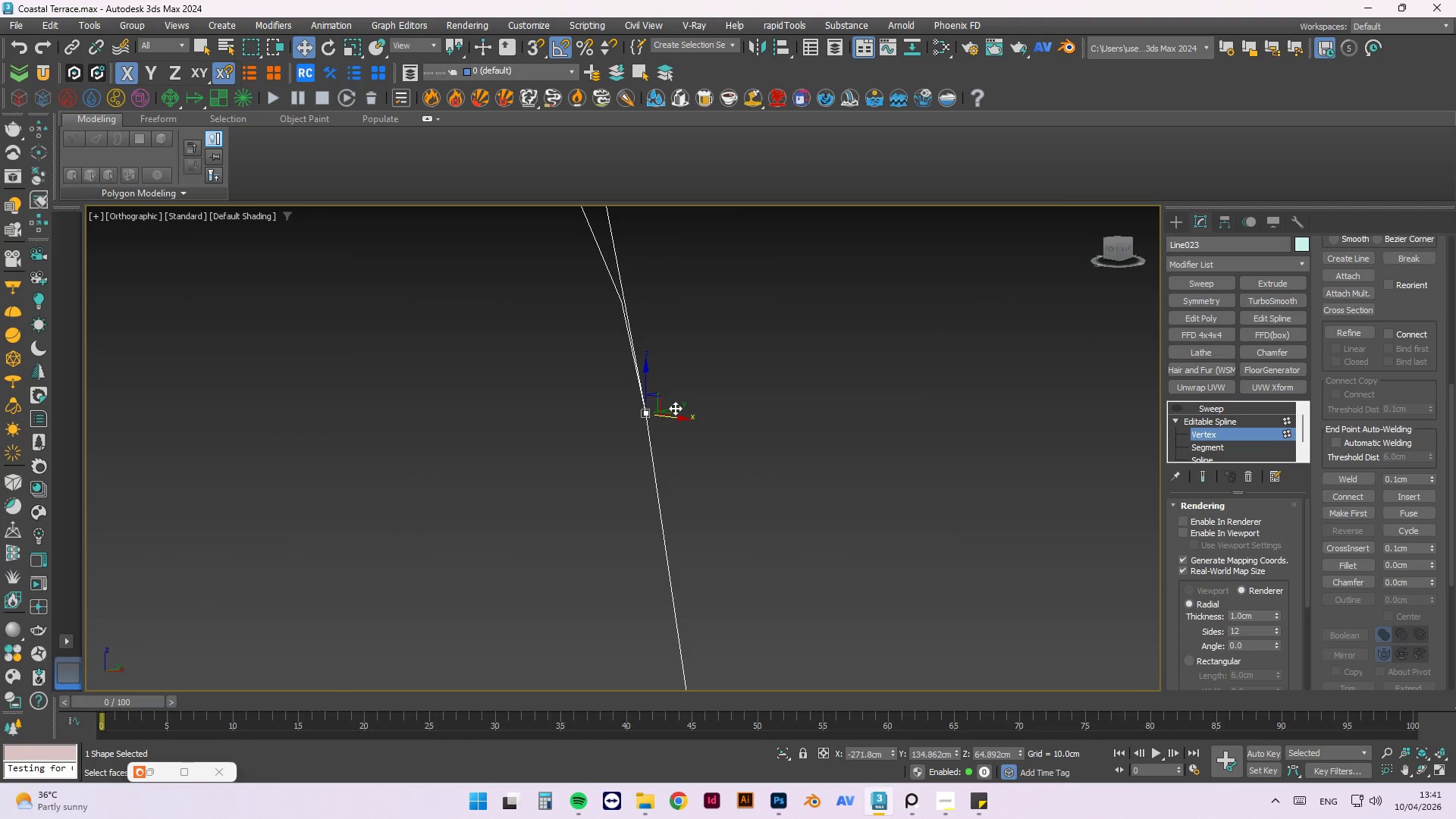 
key(Delete)
 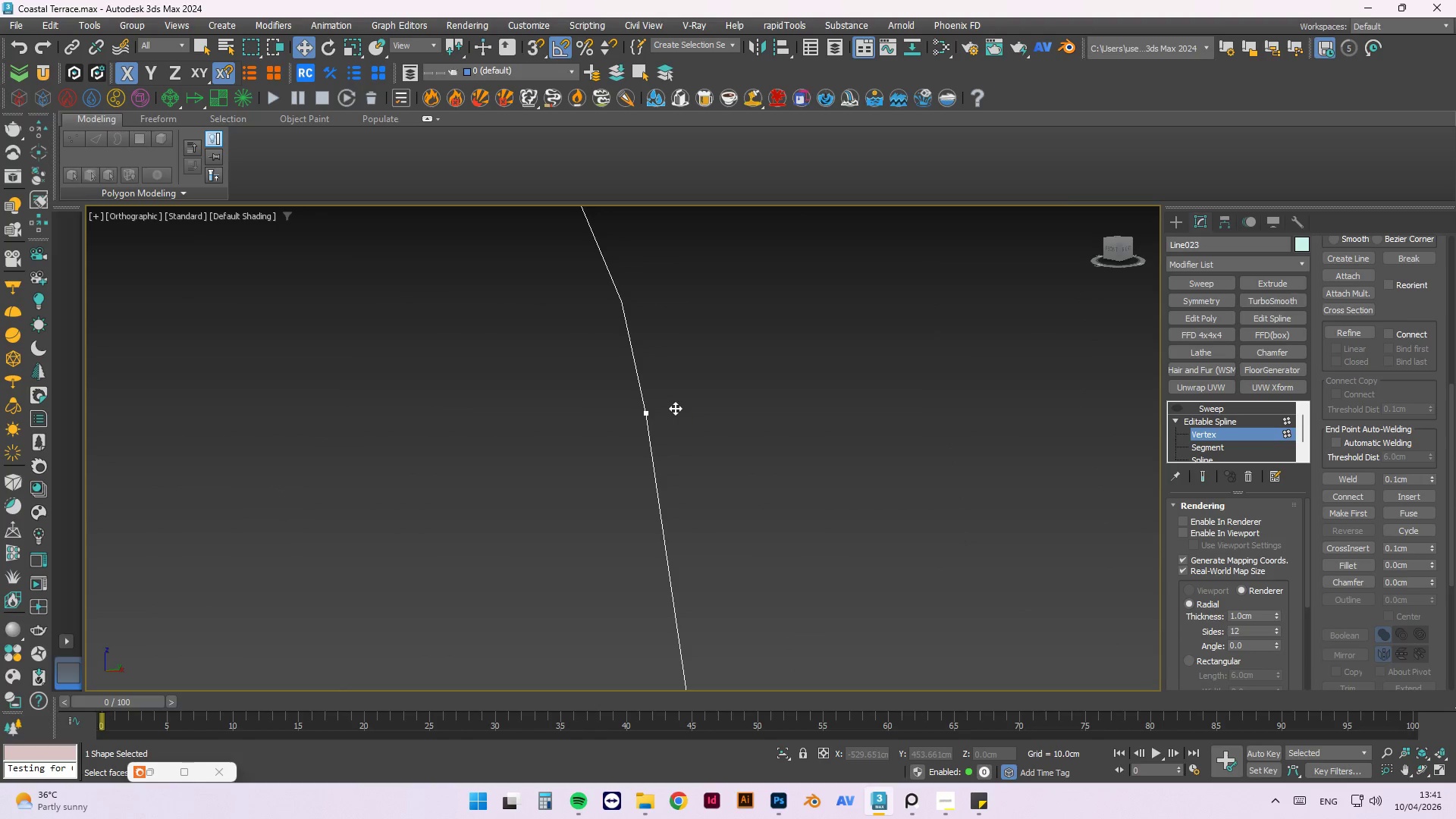 
key(Control+Z)
 